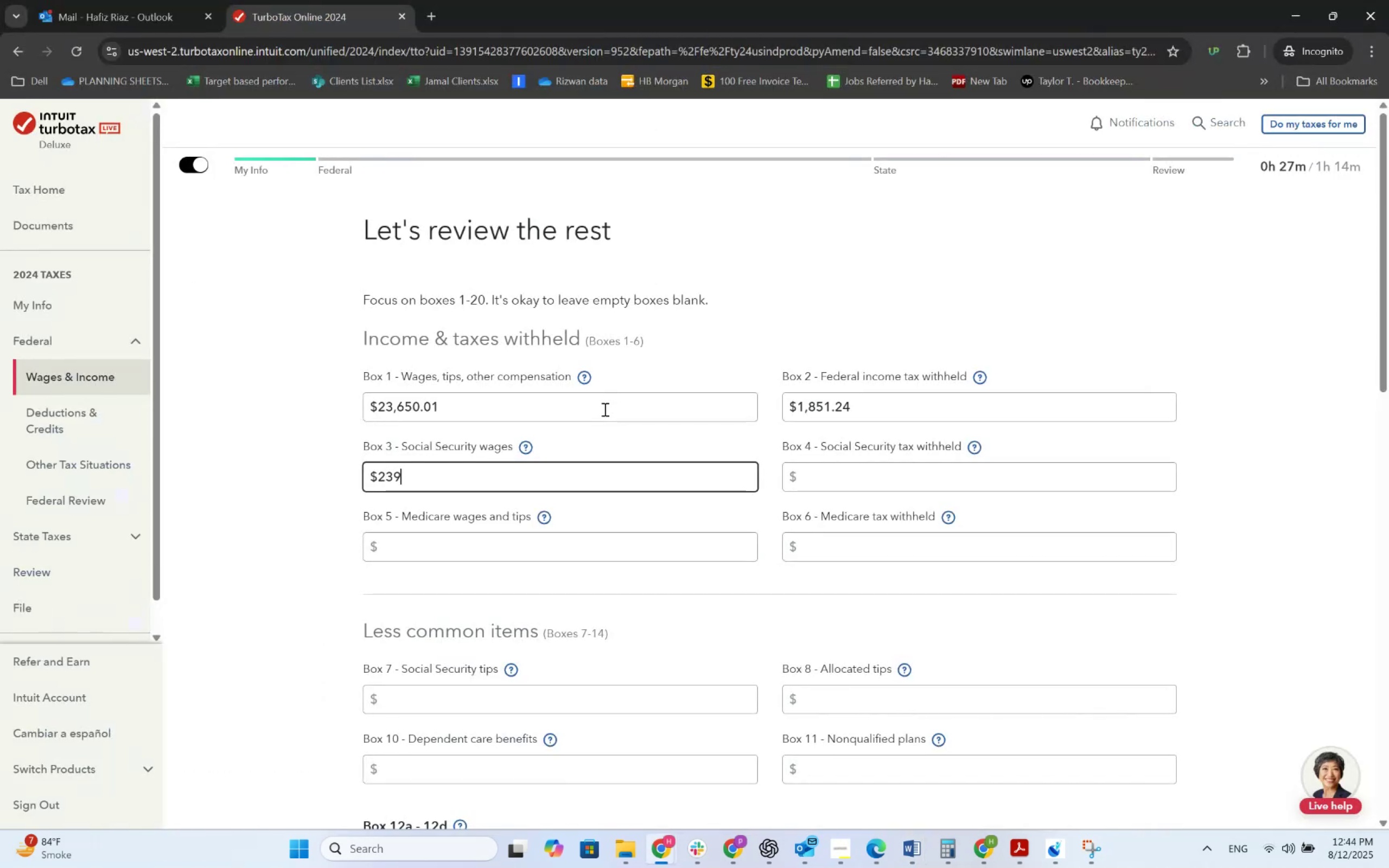 
key(Numpad0)
 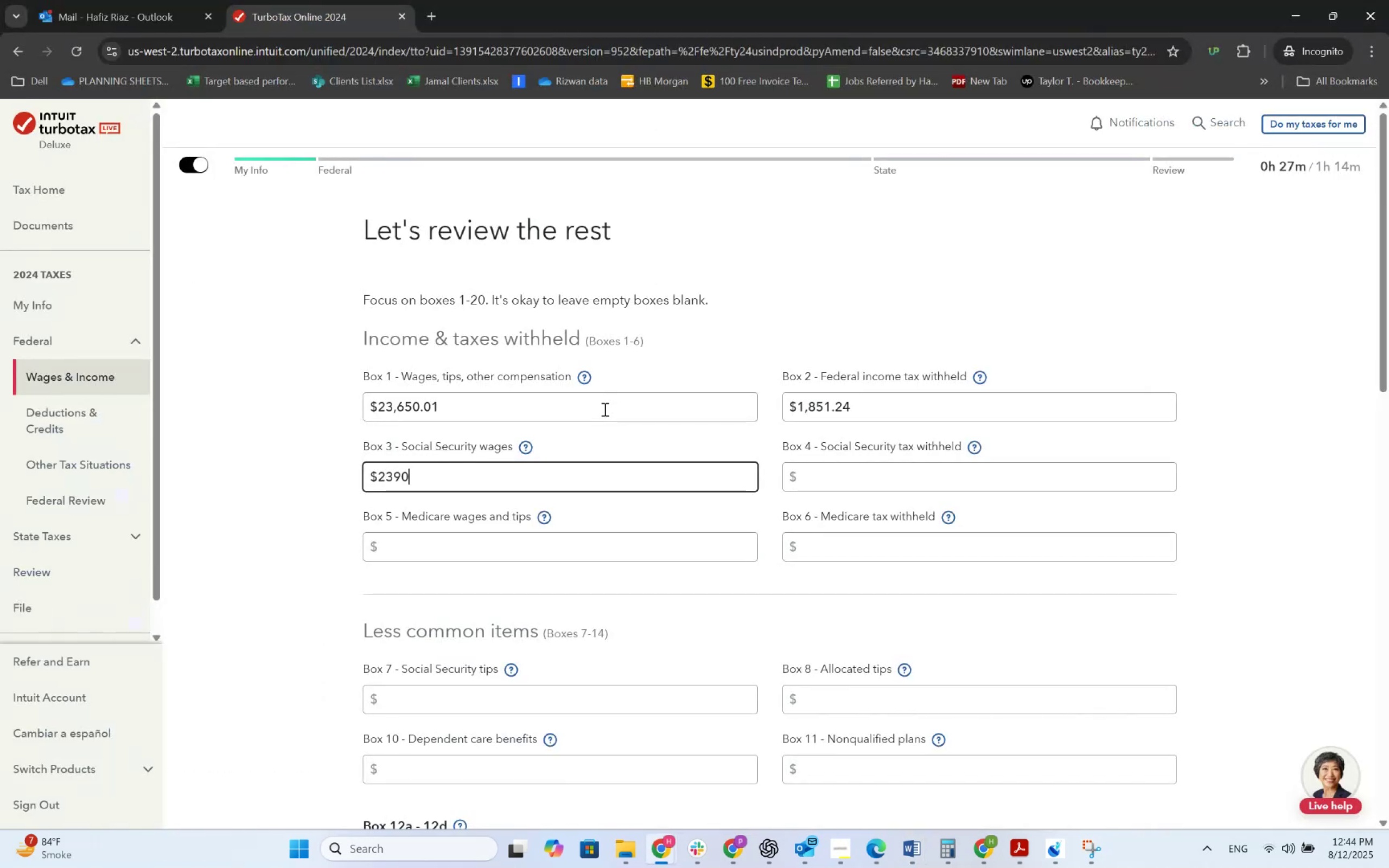 
key(Numpad5)
 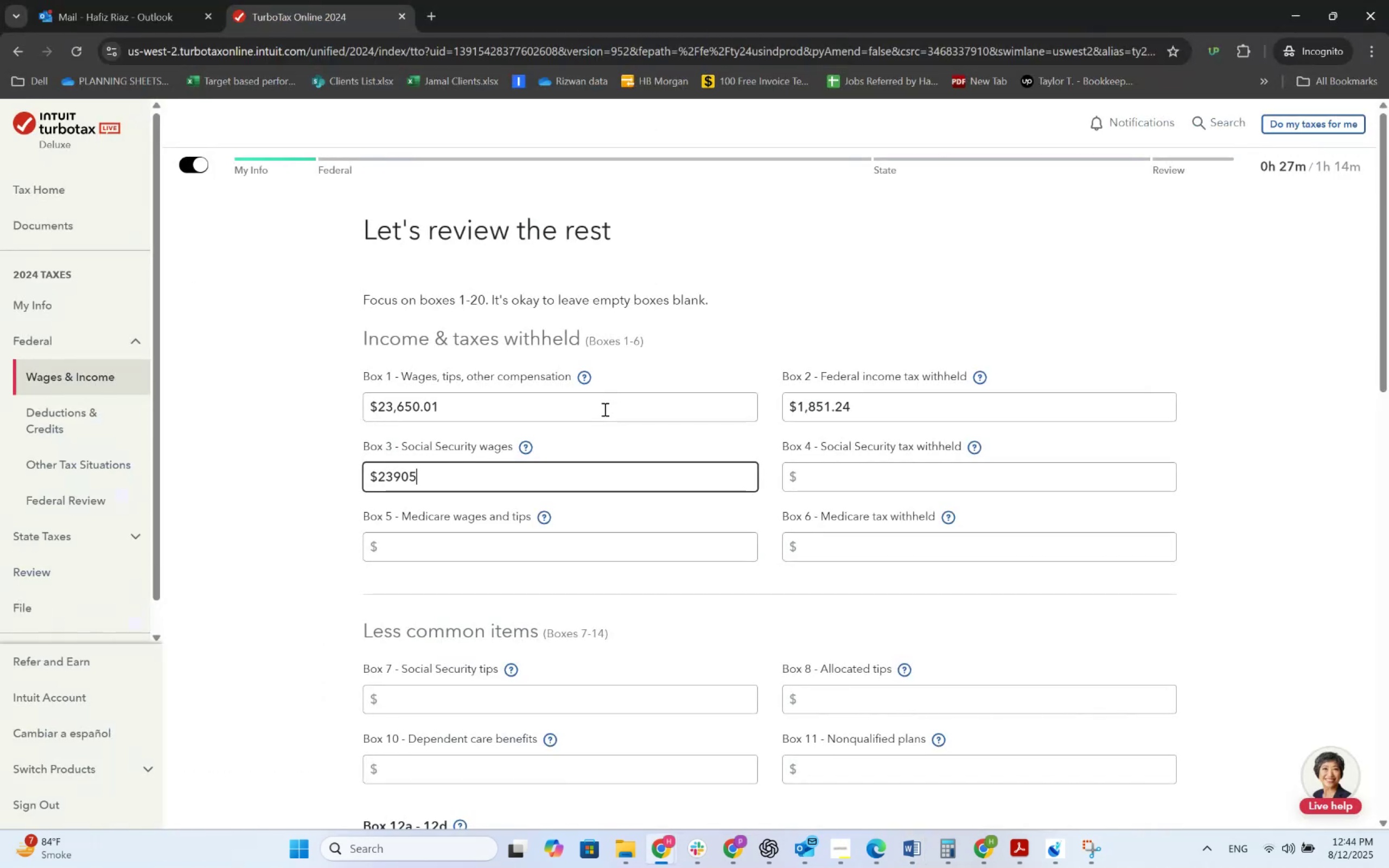 
key(Alt+AltLeft)
 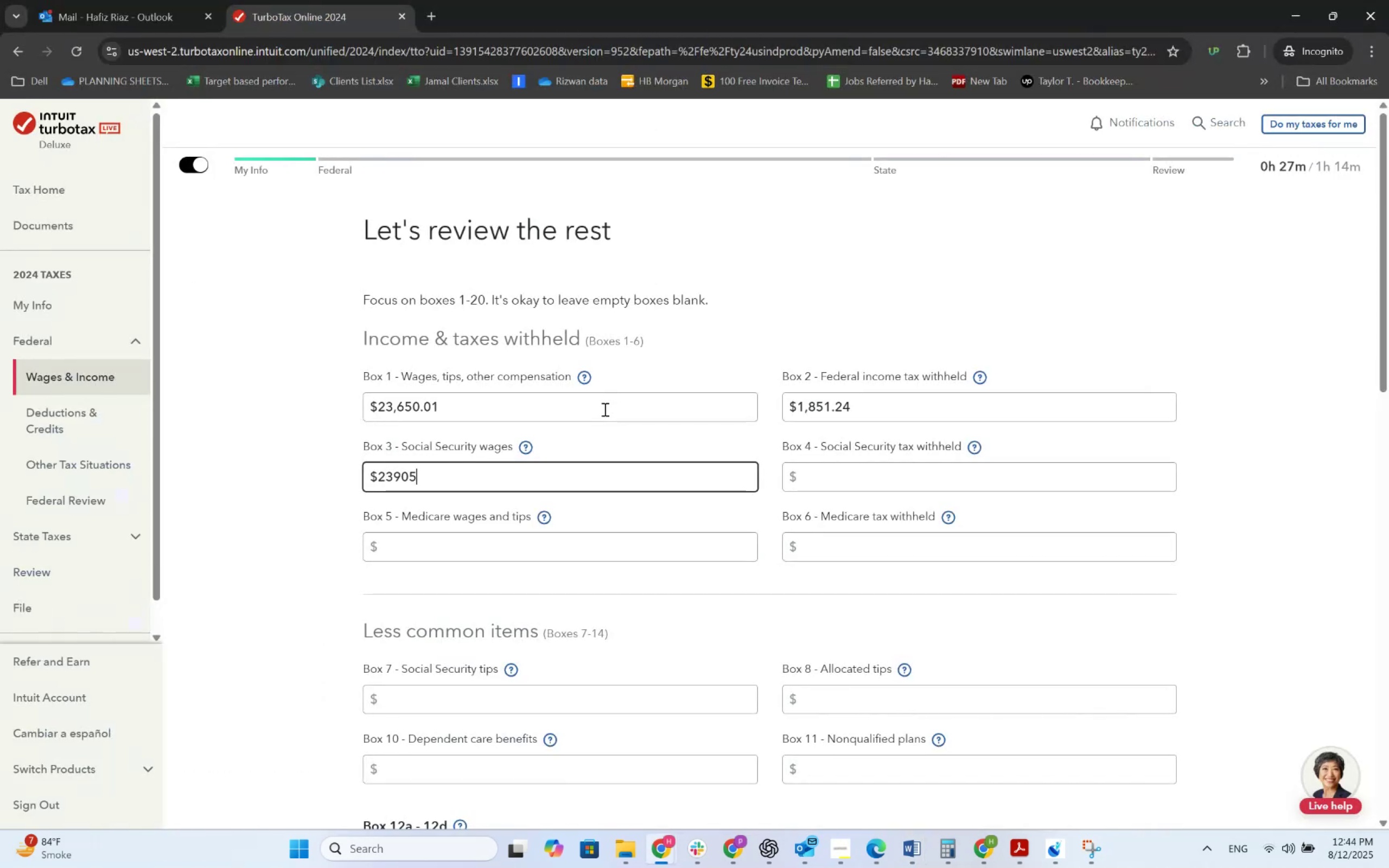 
key(Alt+Tab)
 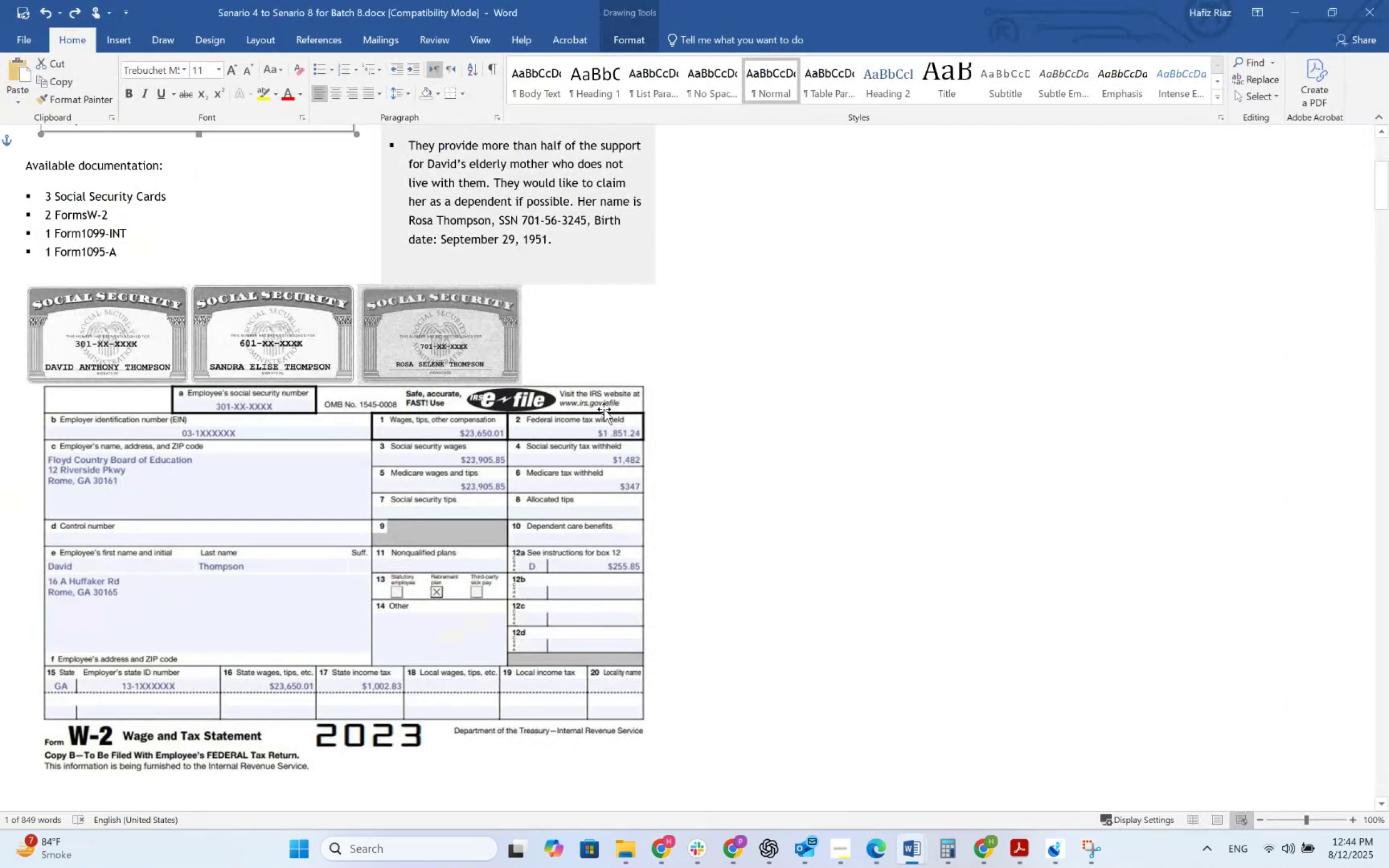 
key(Alt+AltLeft)
 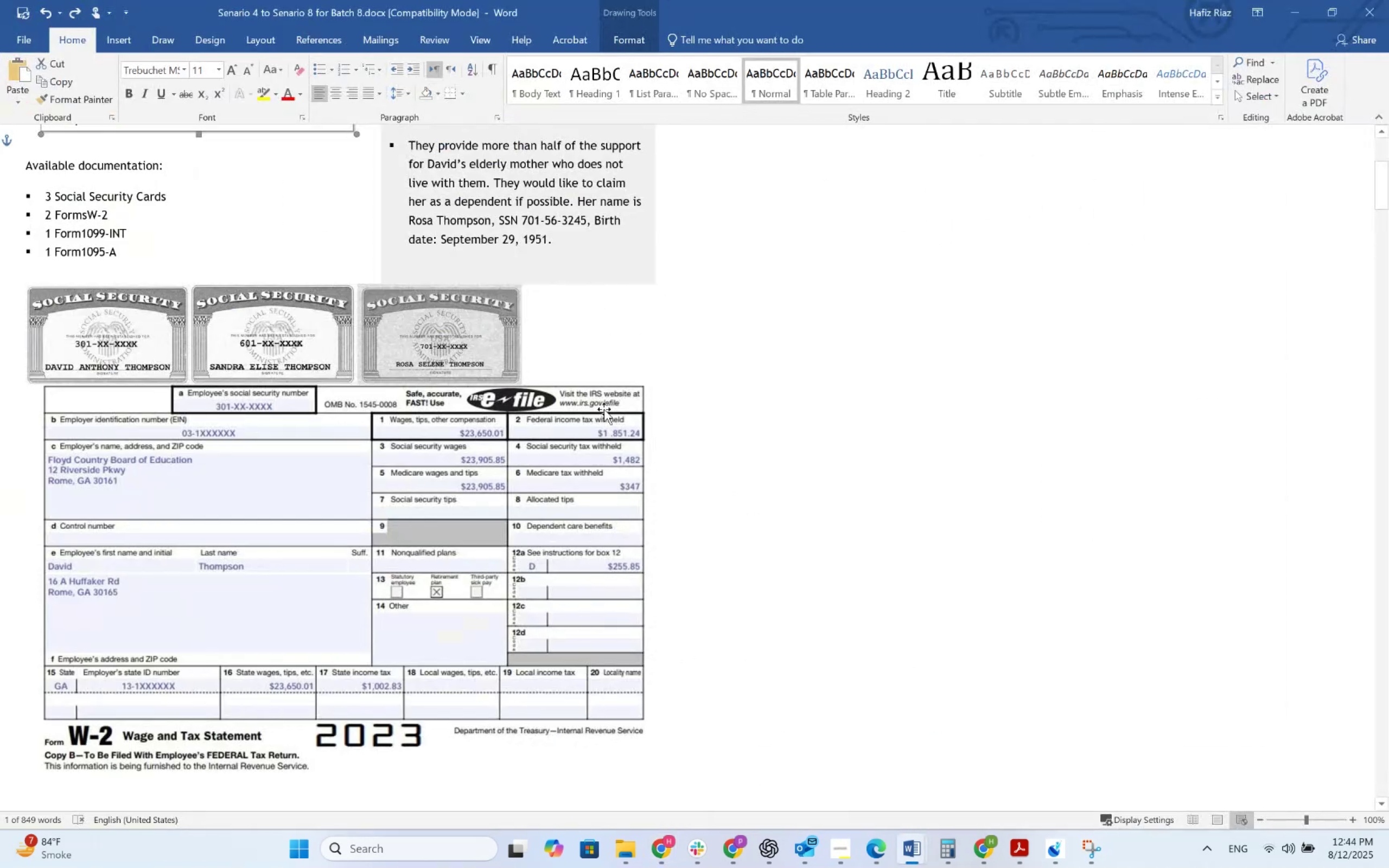 
key(Alt+Tab)
 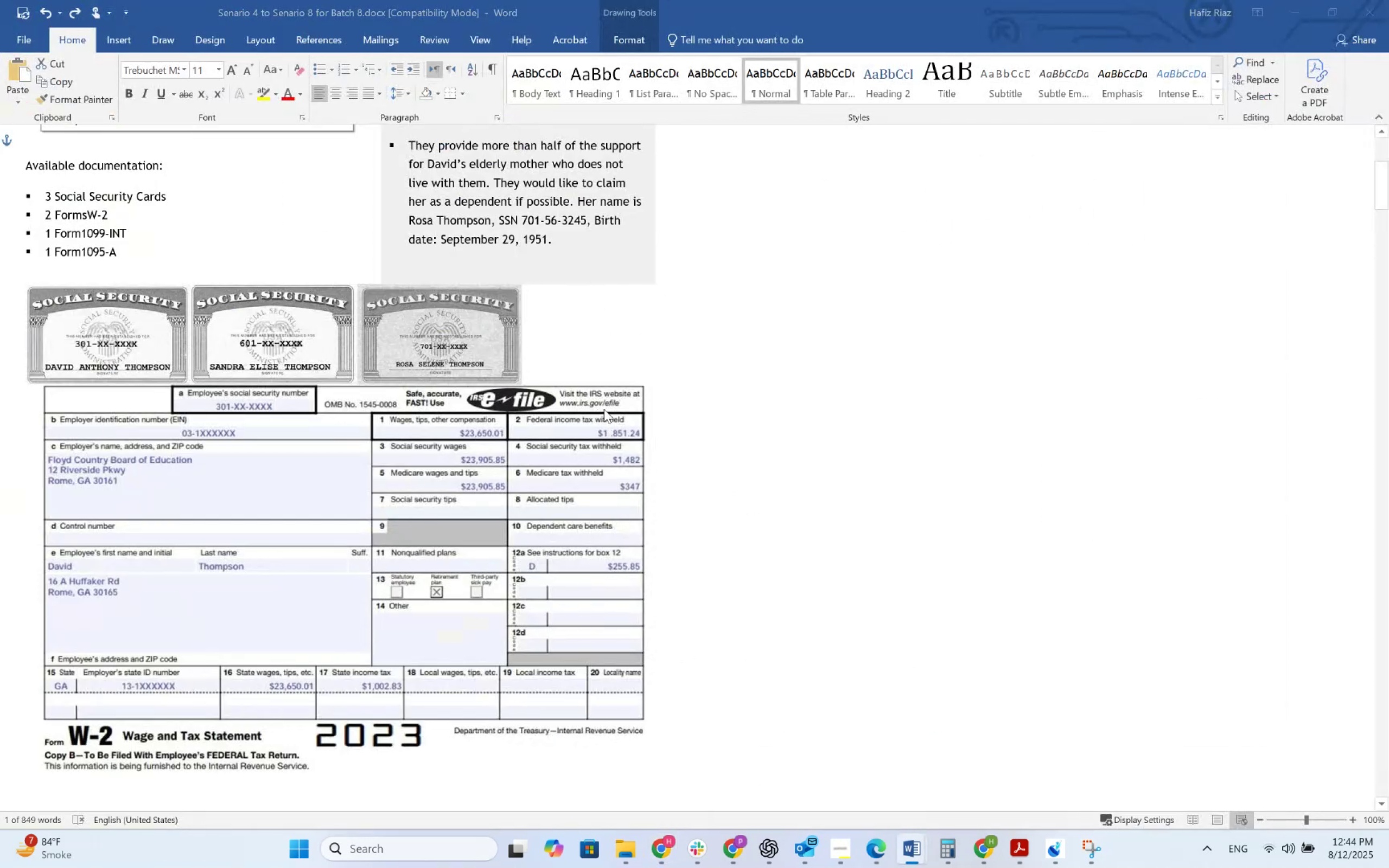 
key(NumpadDecimal)
 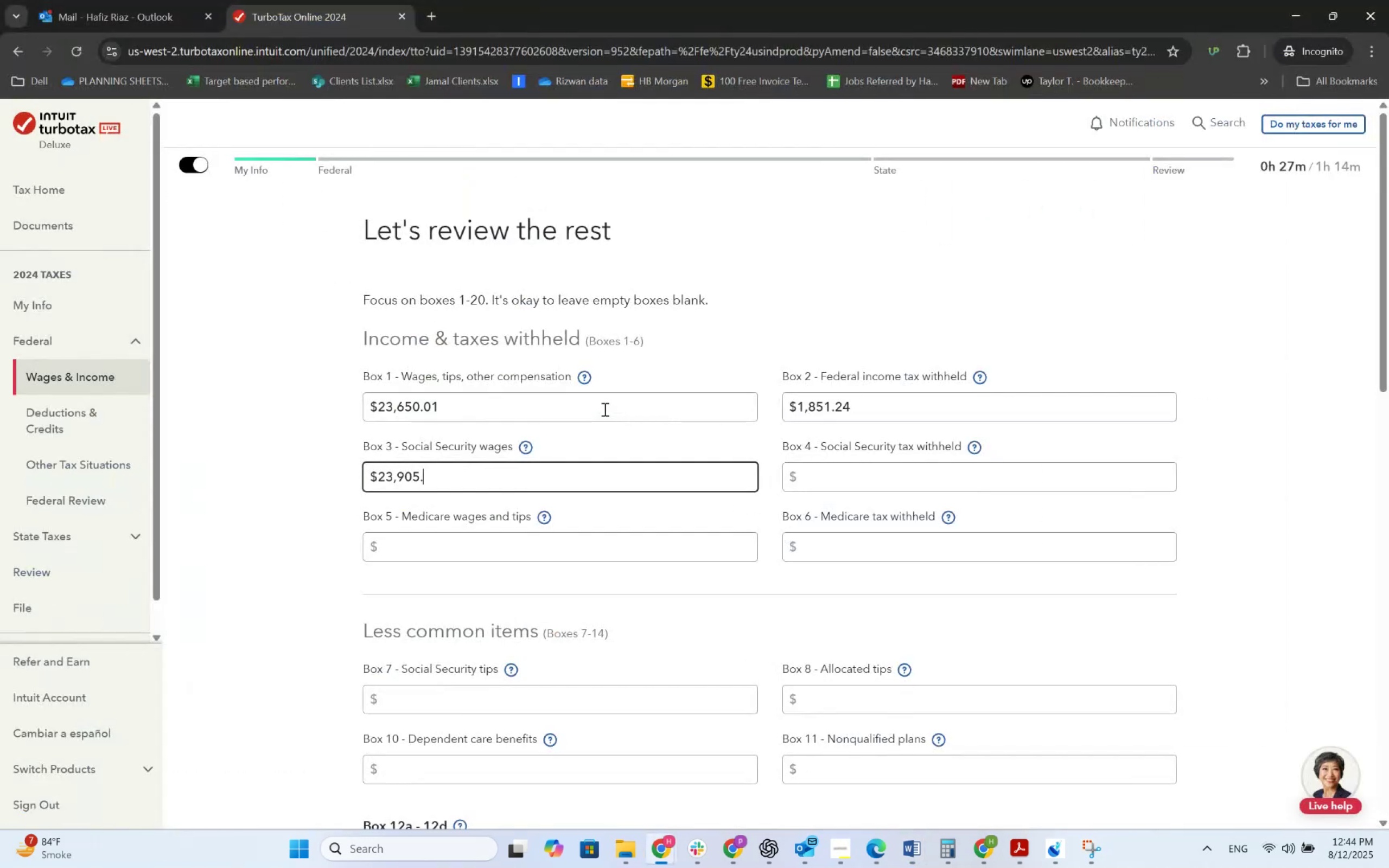 
key(Numpad8)
 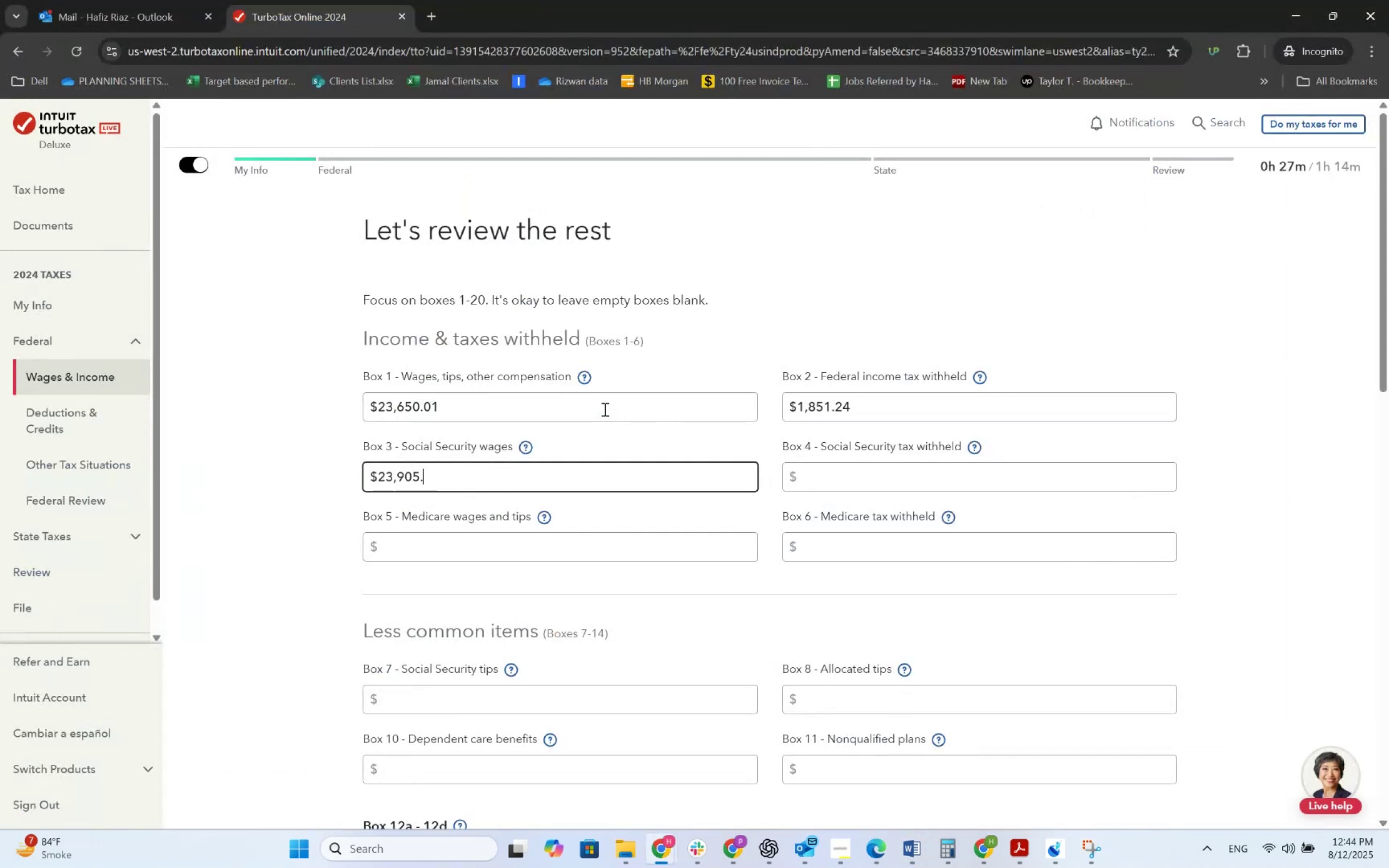 
key(Numpad5)
 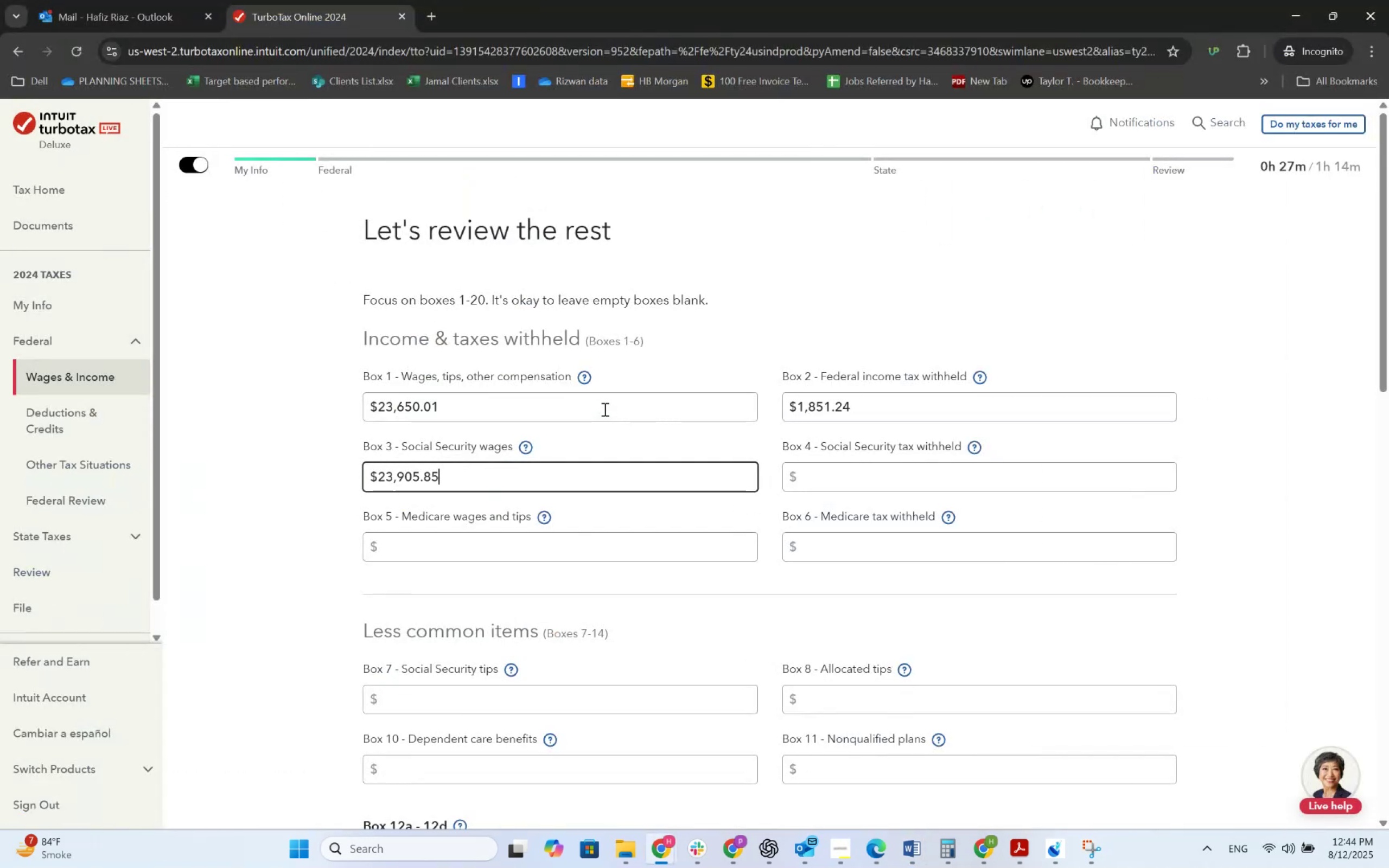 
key(Tab)
 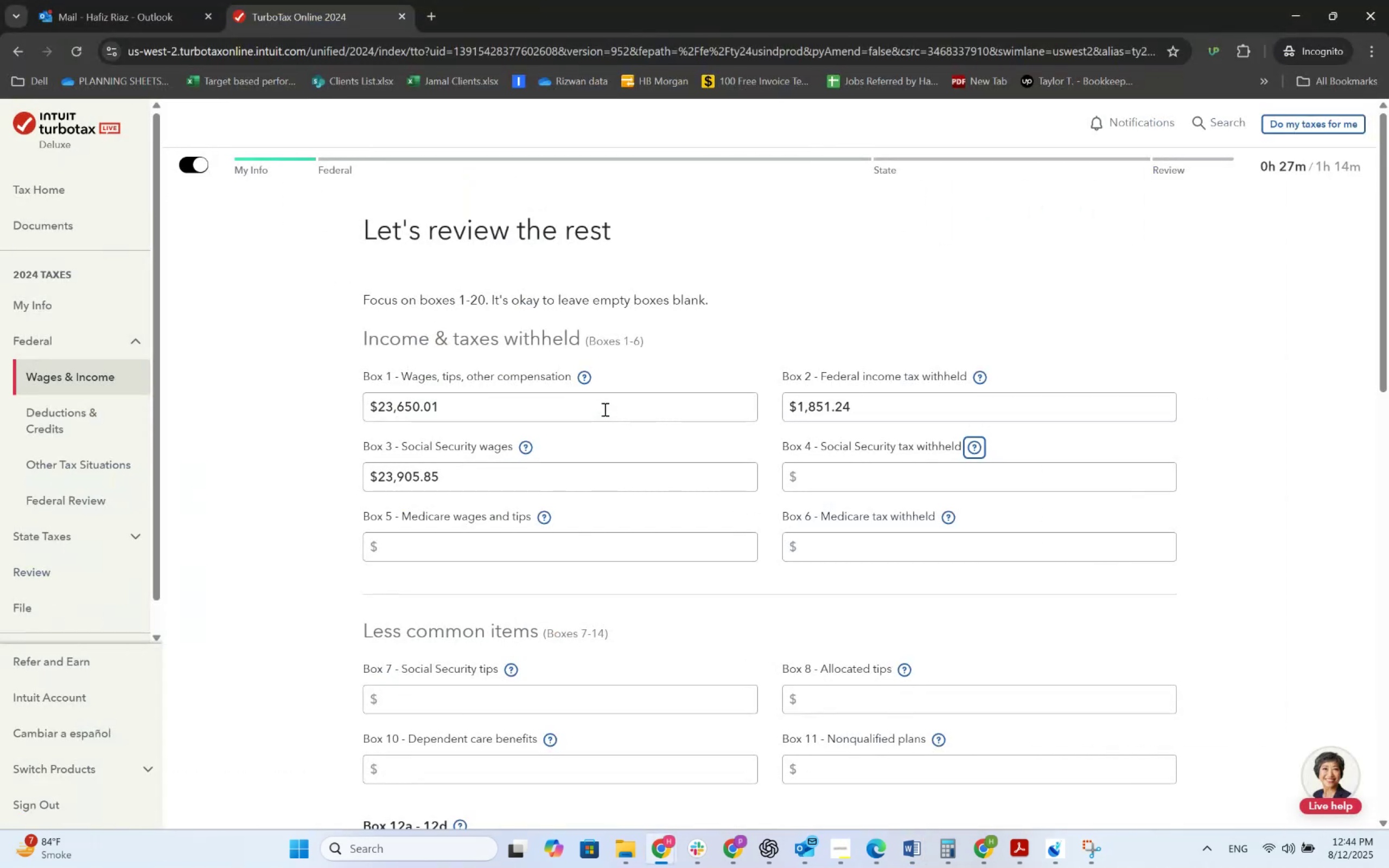 
key(Tab)
 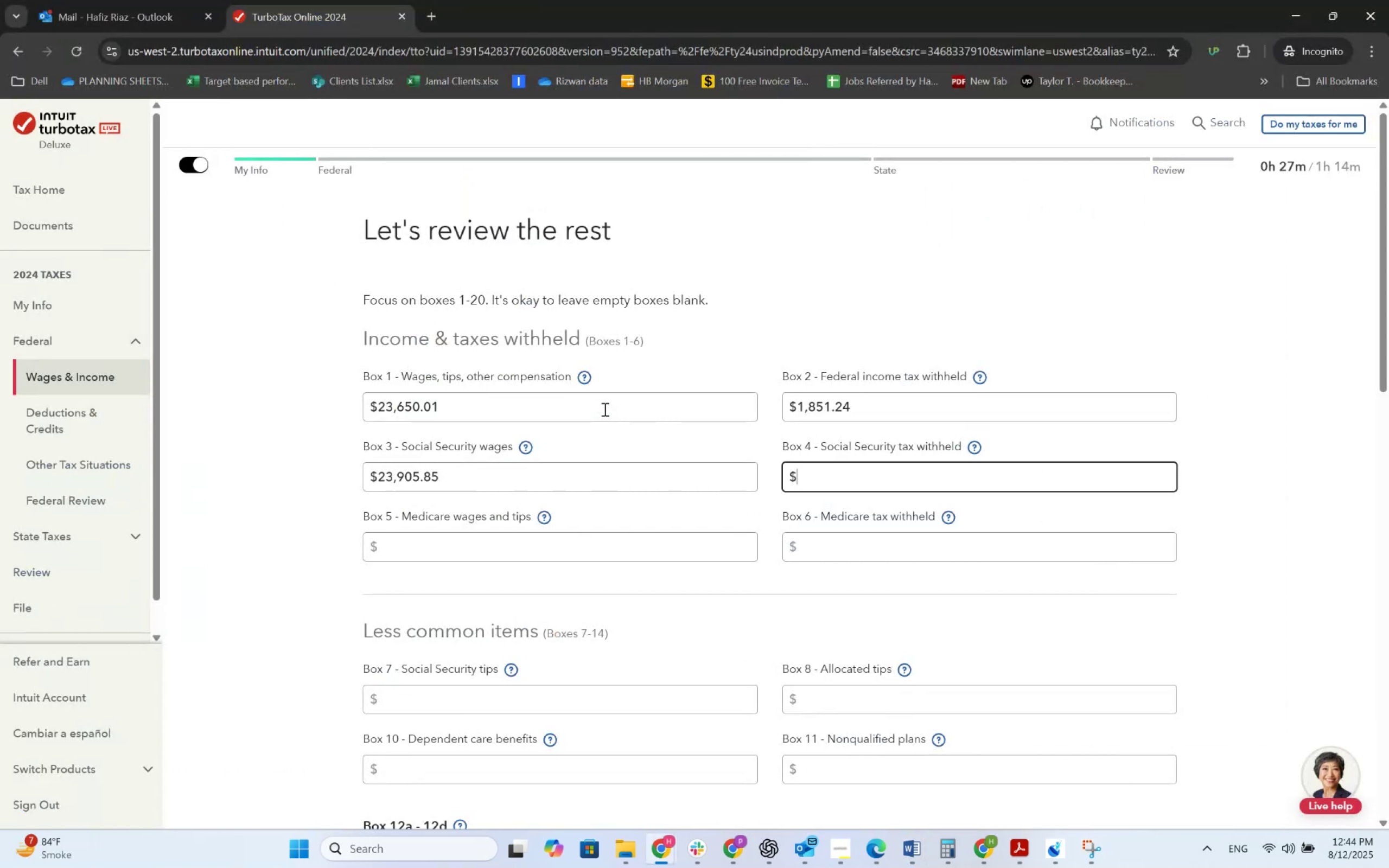 
key(Alt+AltLeft)
 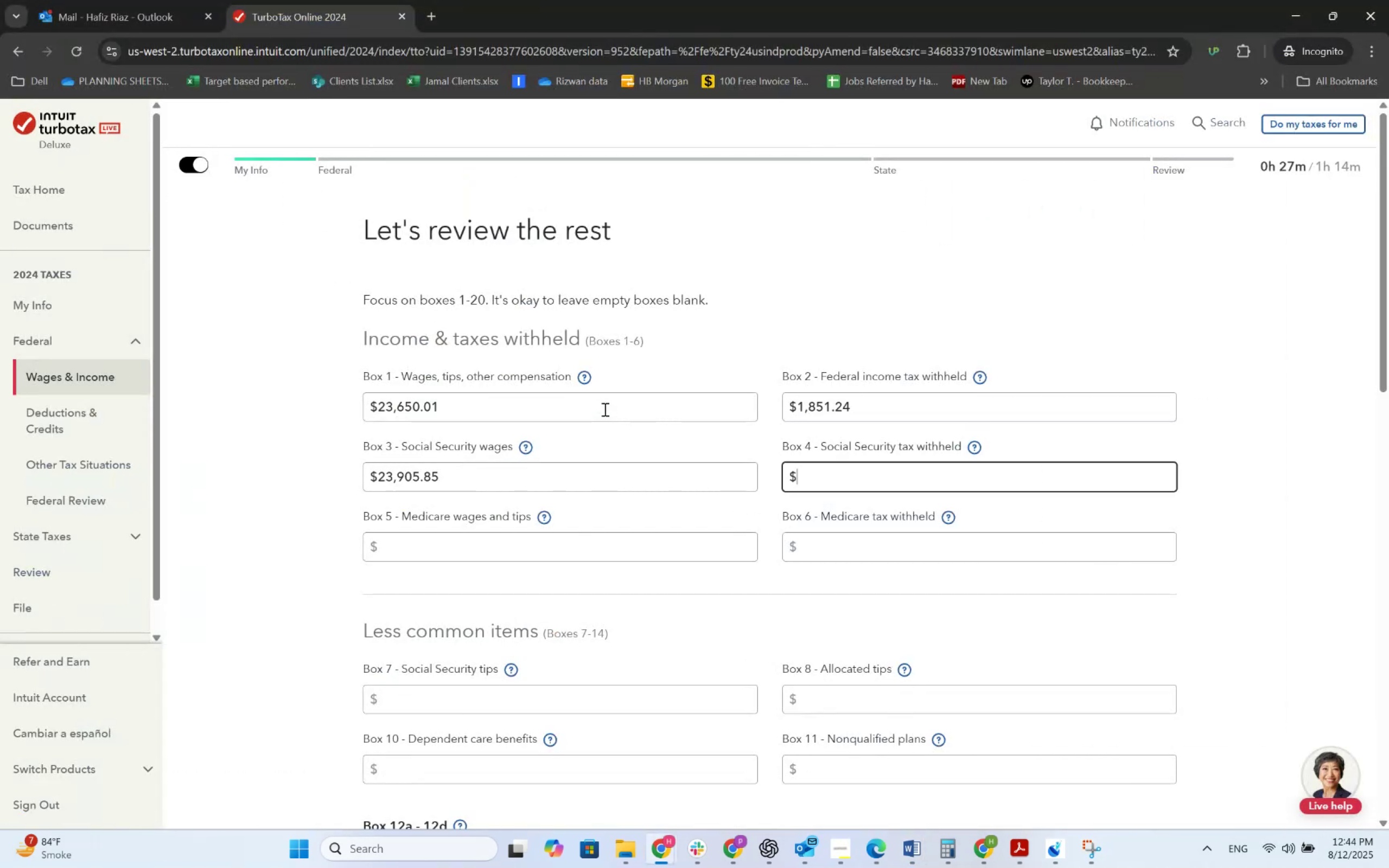 
key(Alt+Tab)
 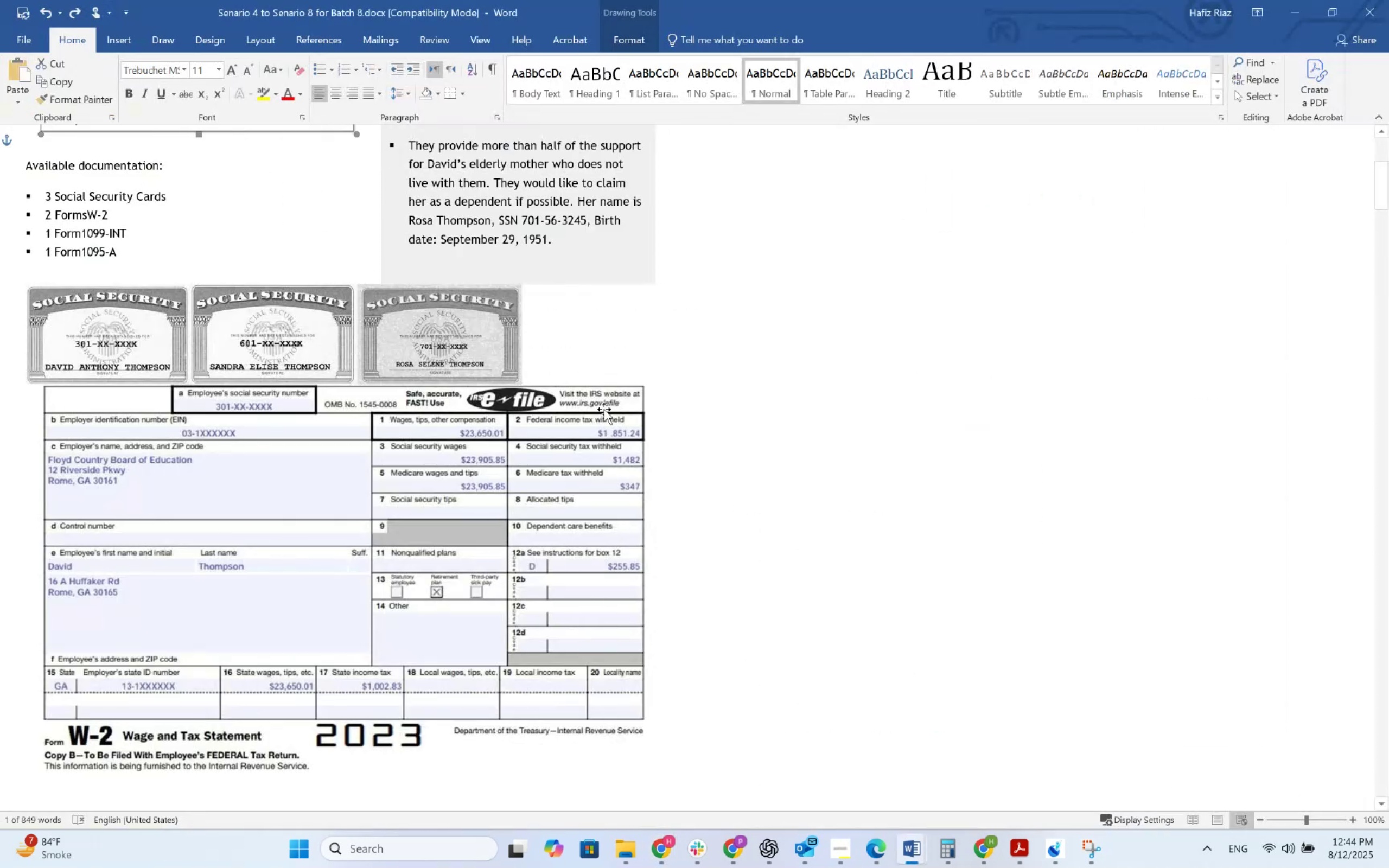 
key(Alt+AltLeft)
 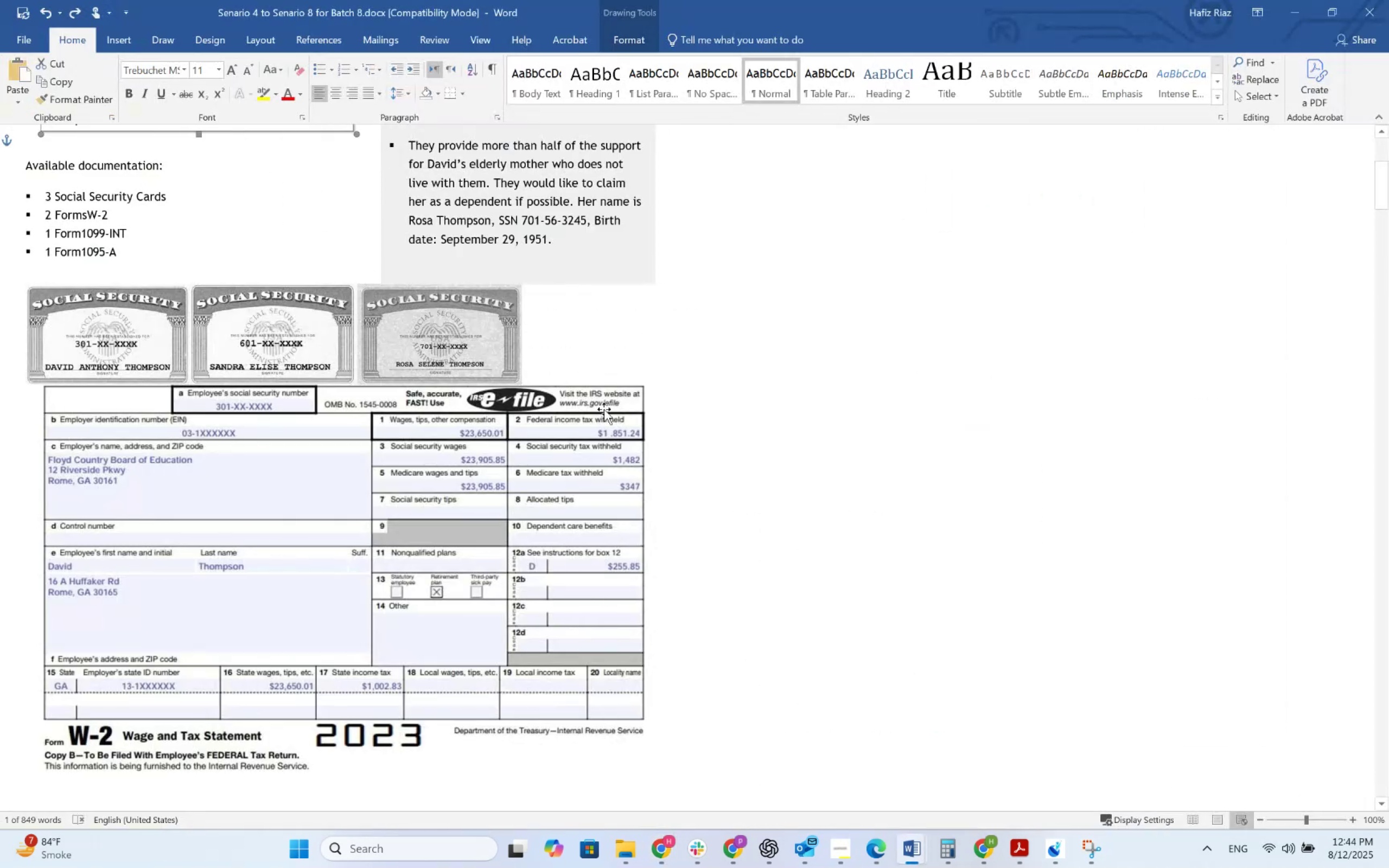 
key(Alt+Tab)
 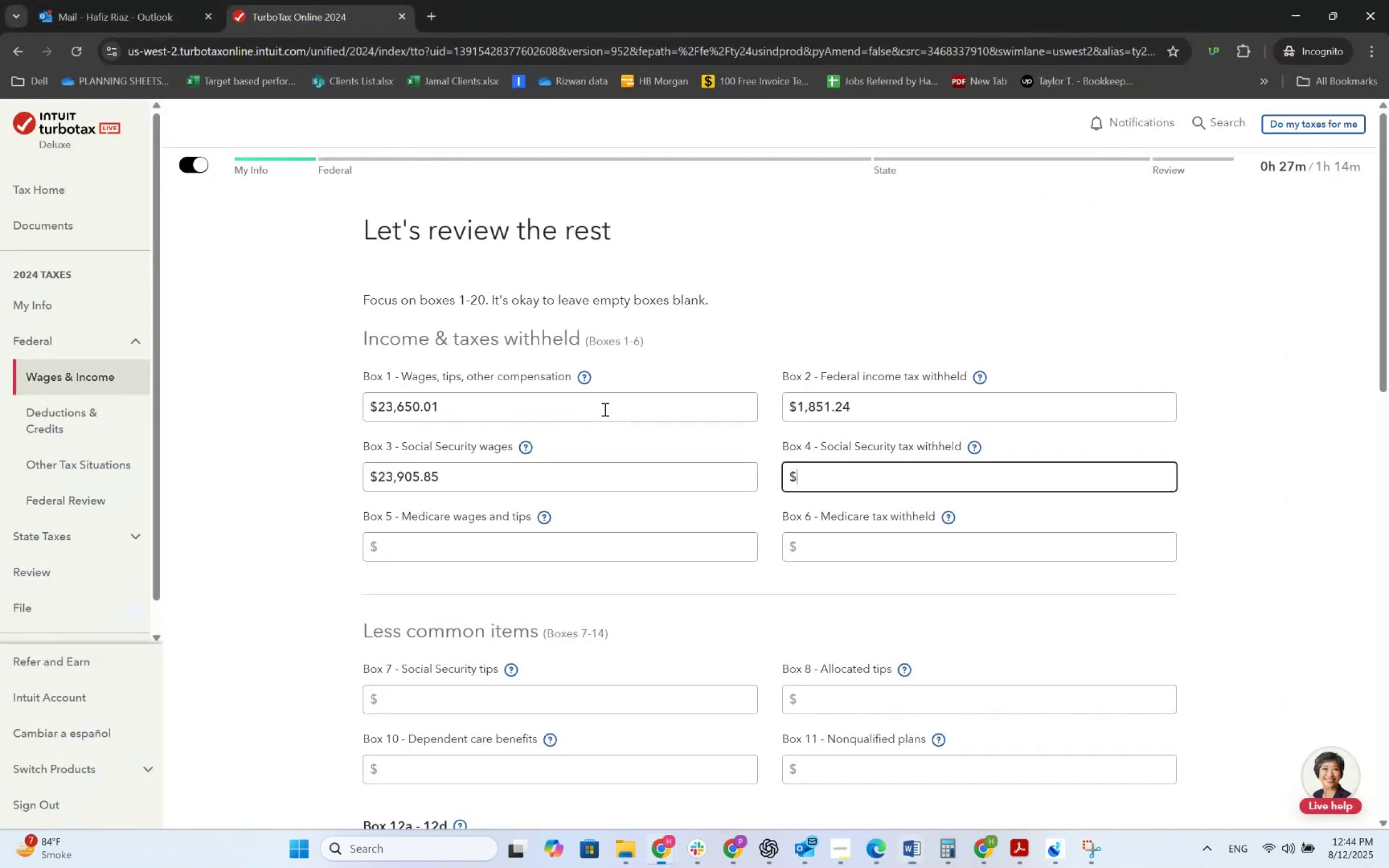 
key(Numpad1)
 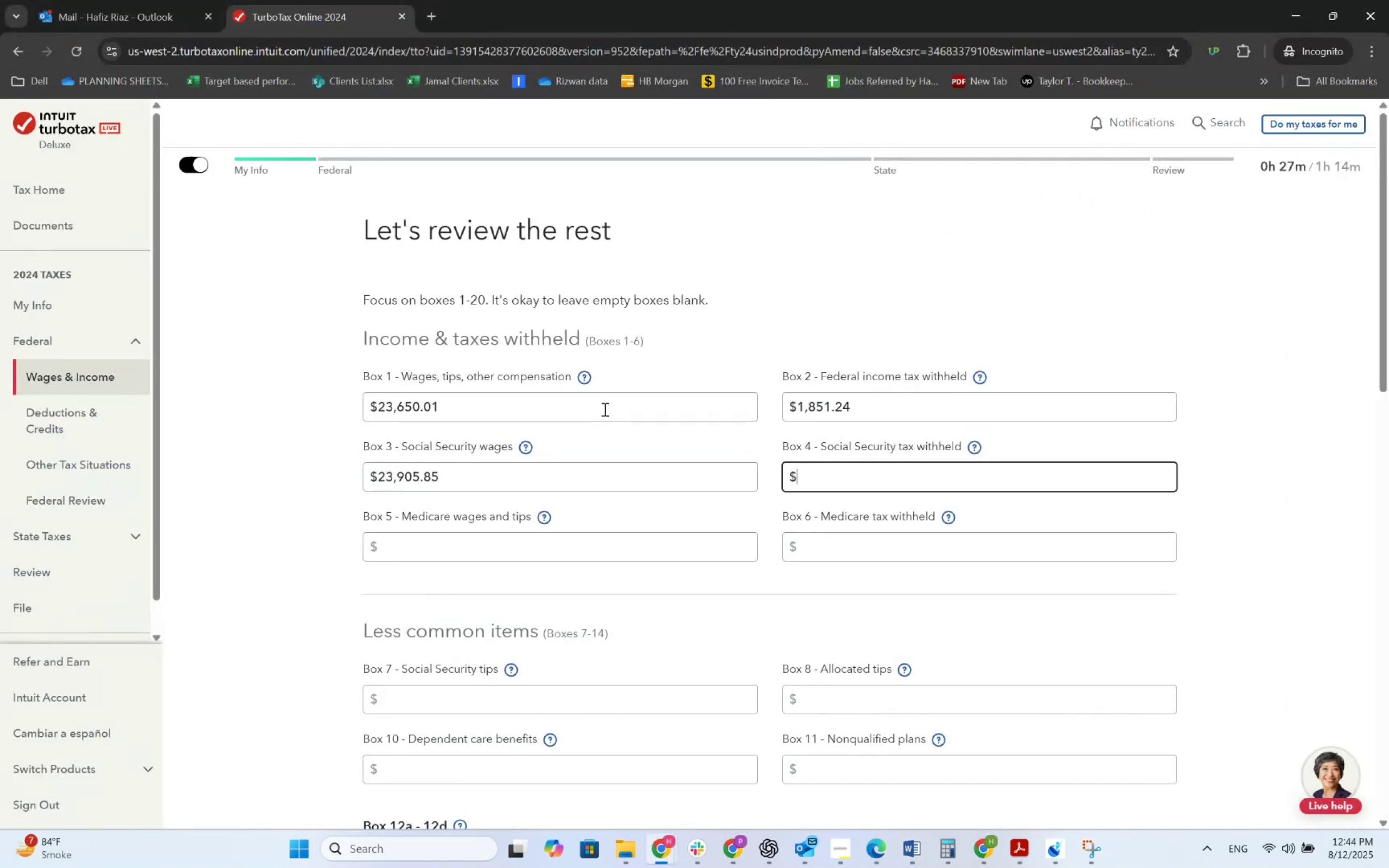 
key(Numpad4)
 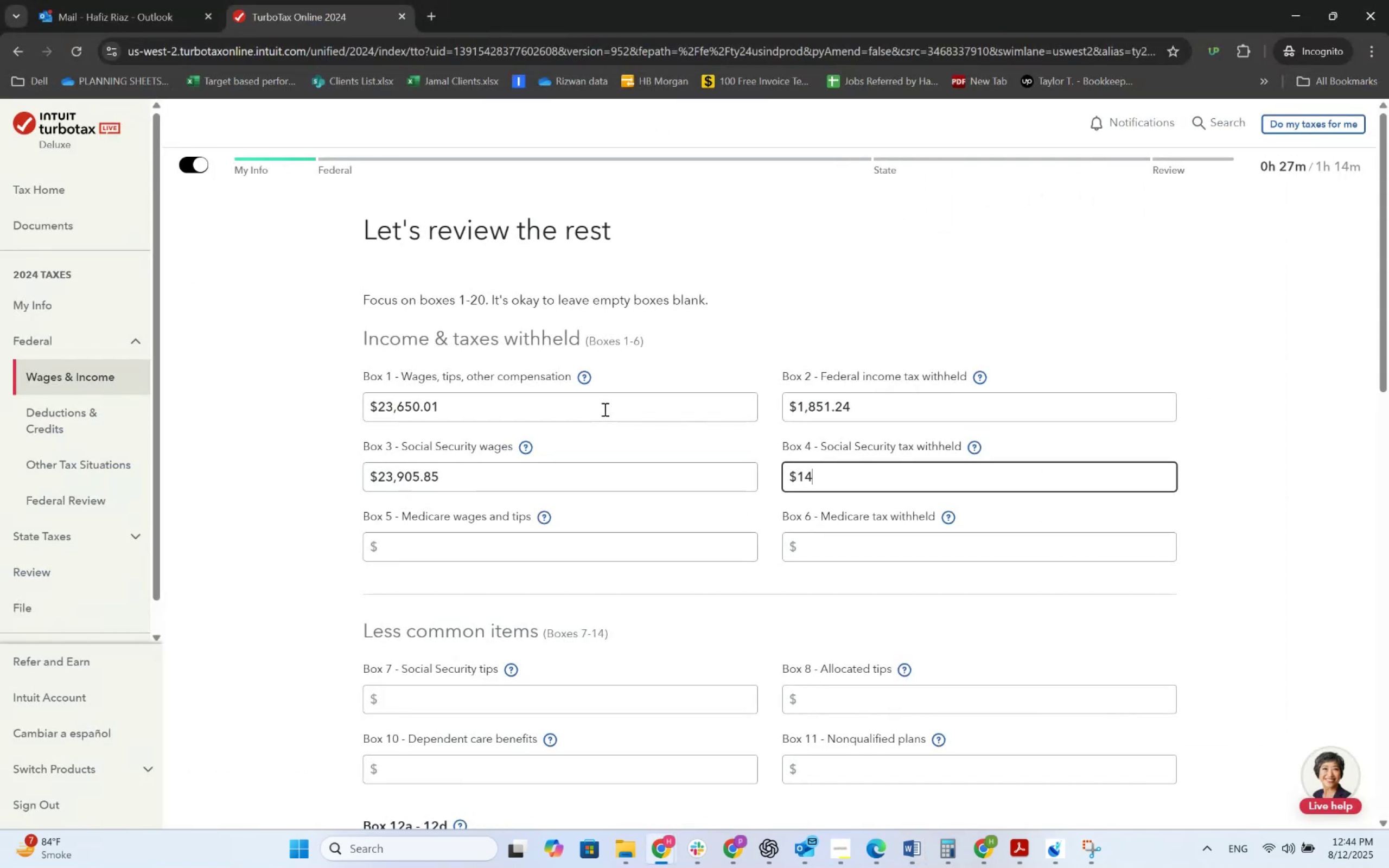 
key(Numpad8)
 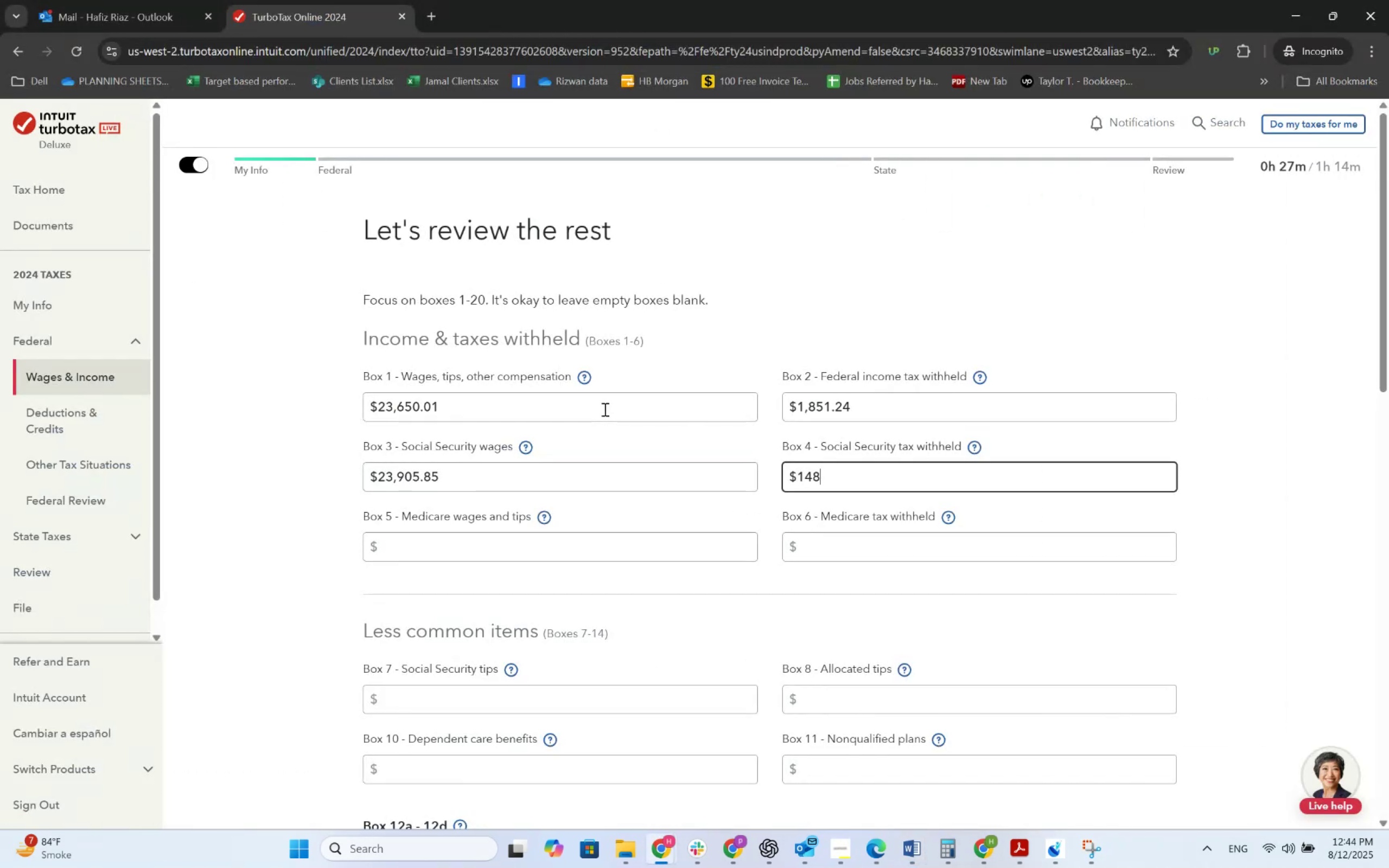 
key(Numpad2)
 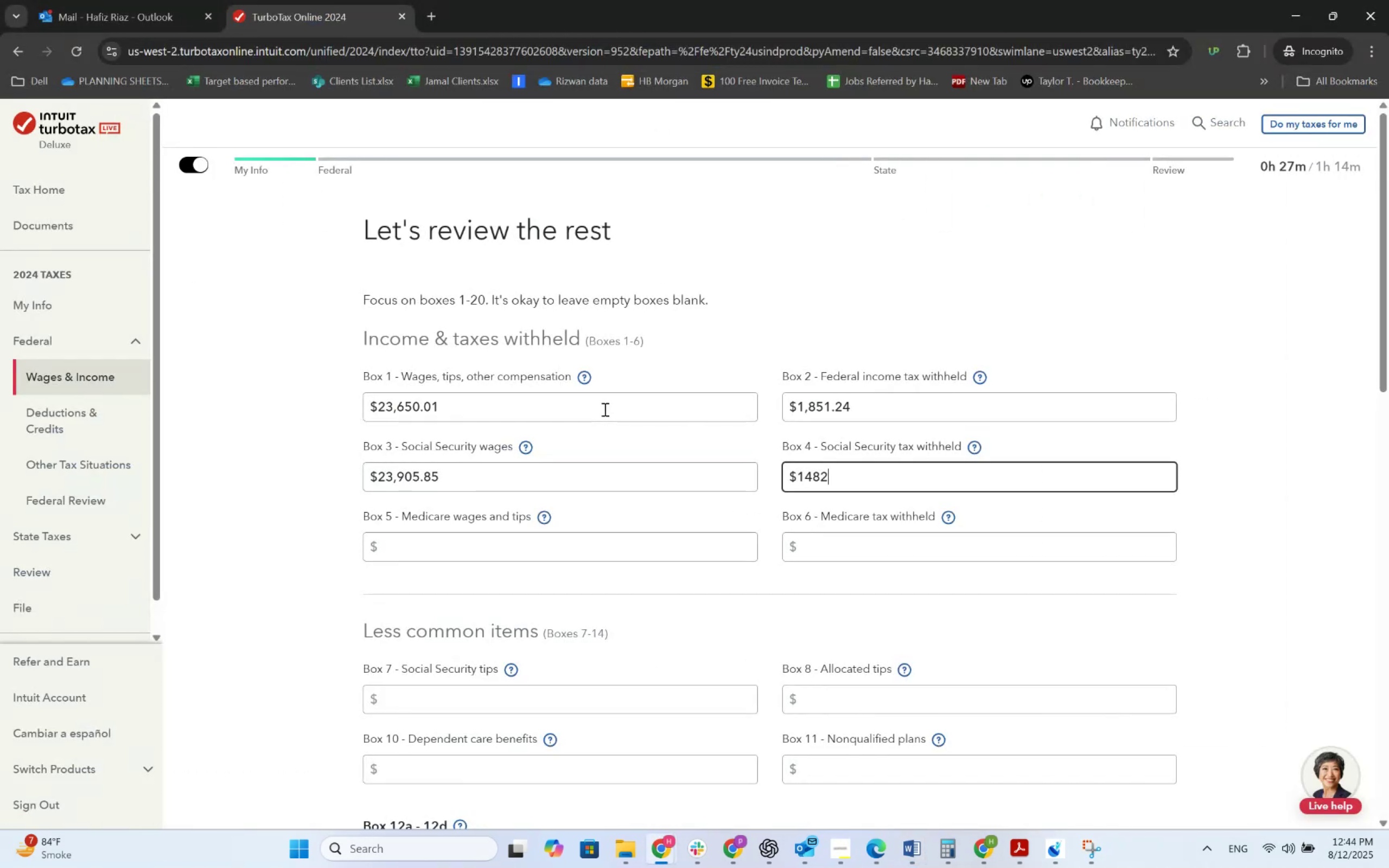 
key(Tab)
 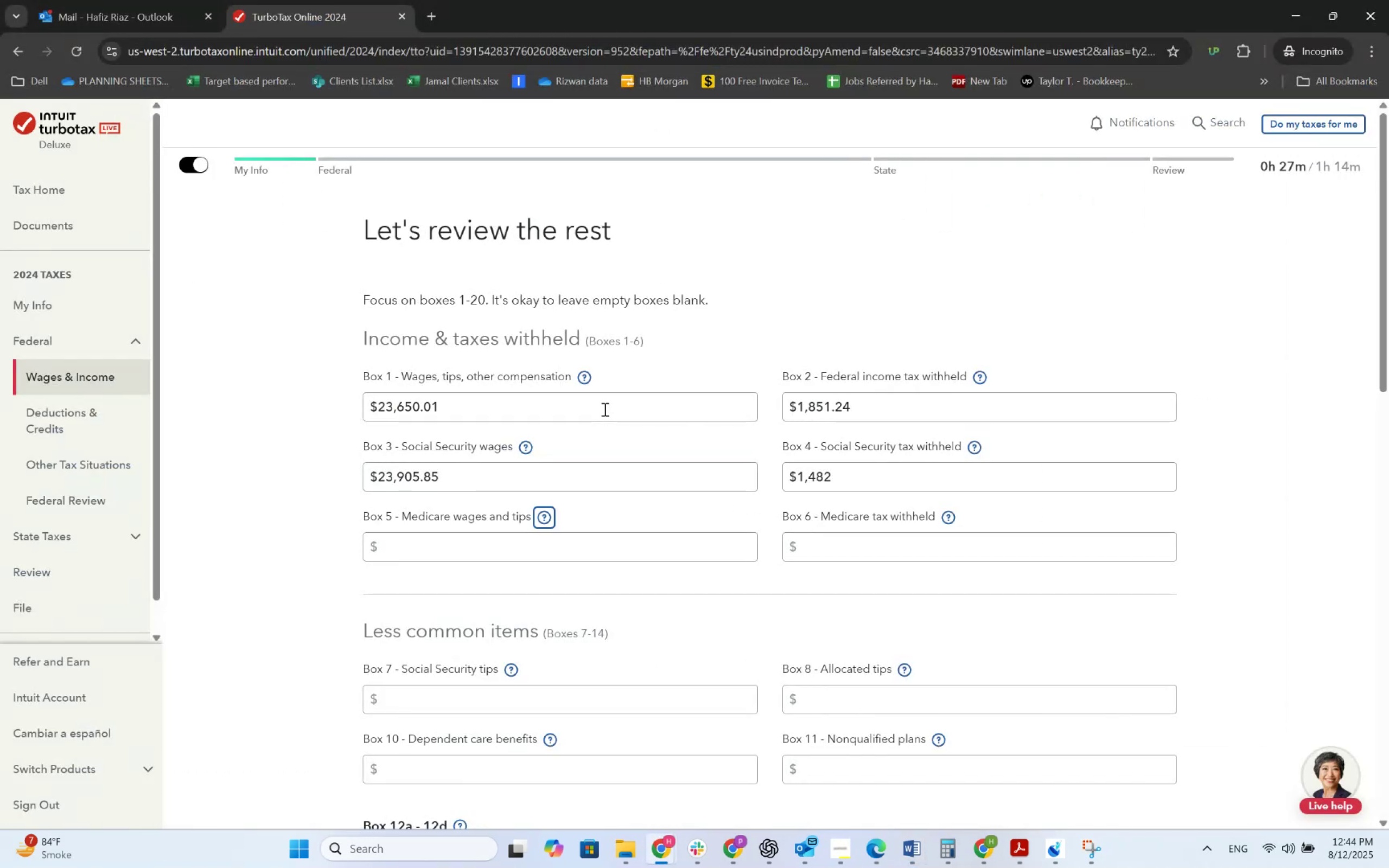 
key(Tab)
 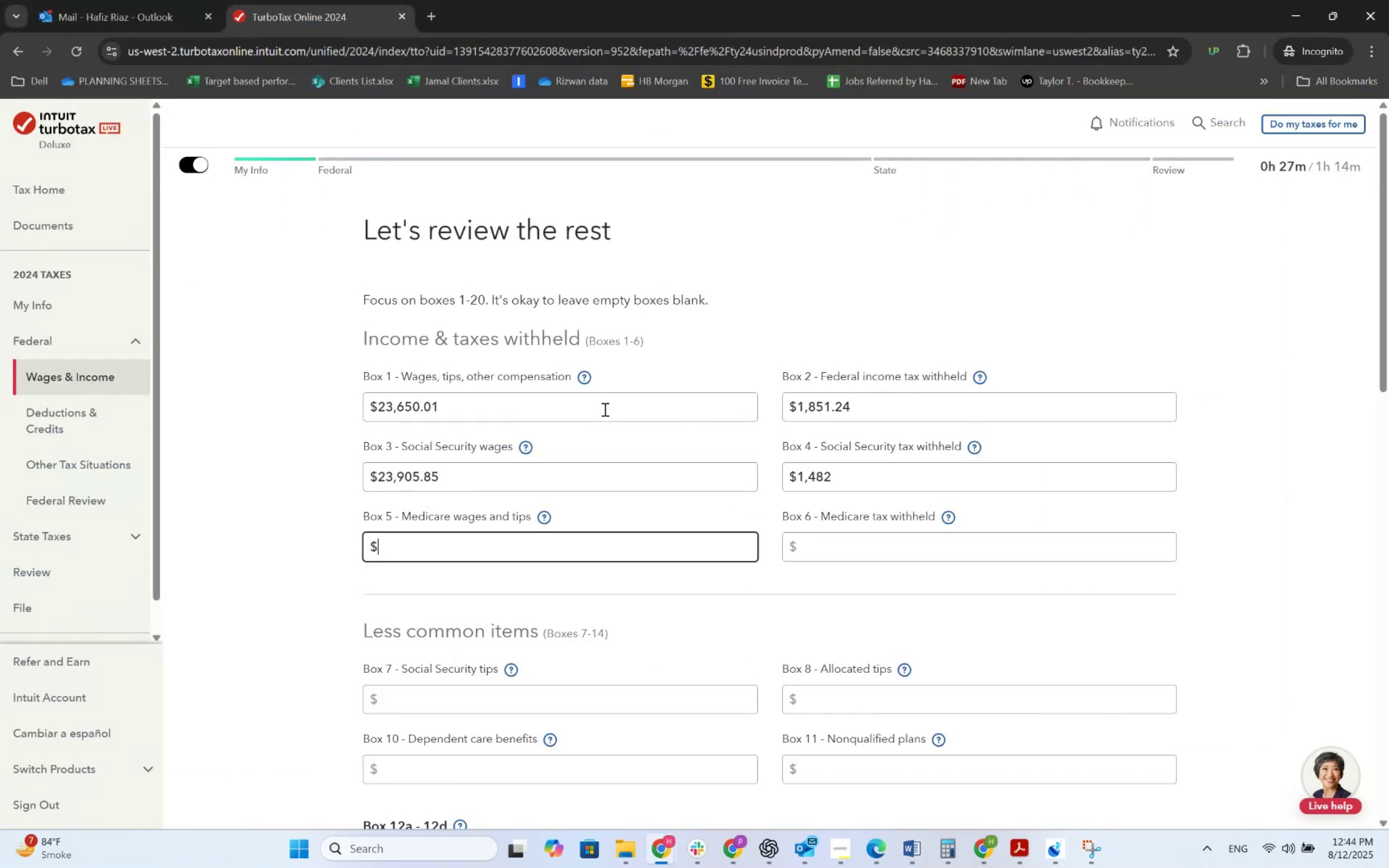 
key(Alt+AltLeft)
 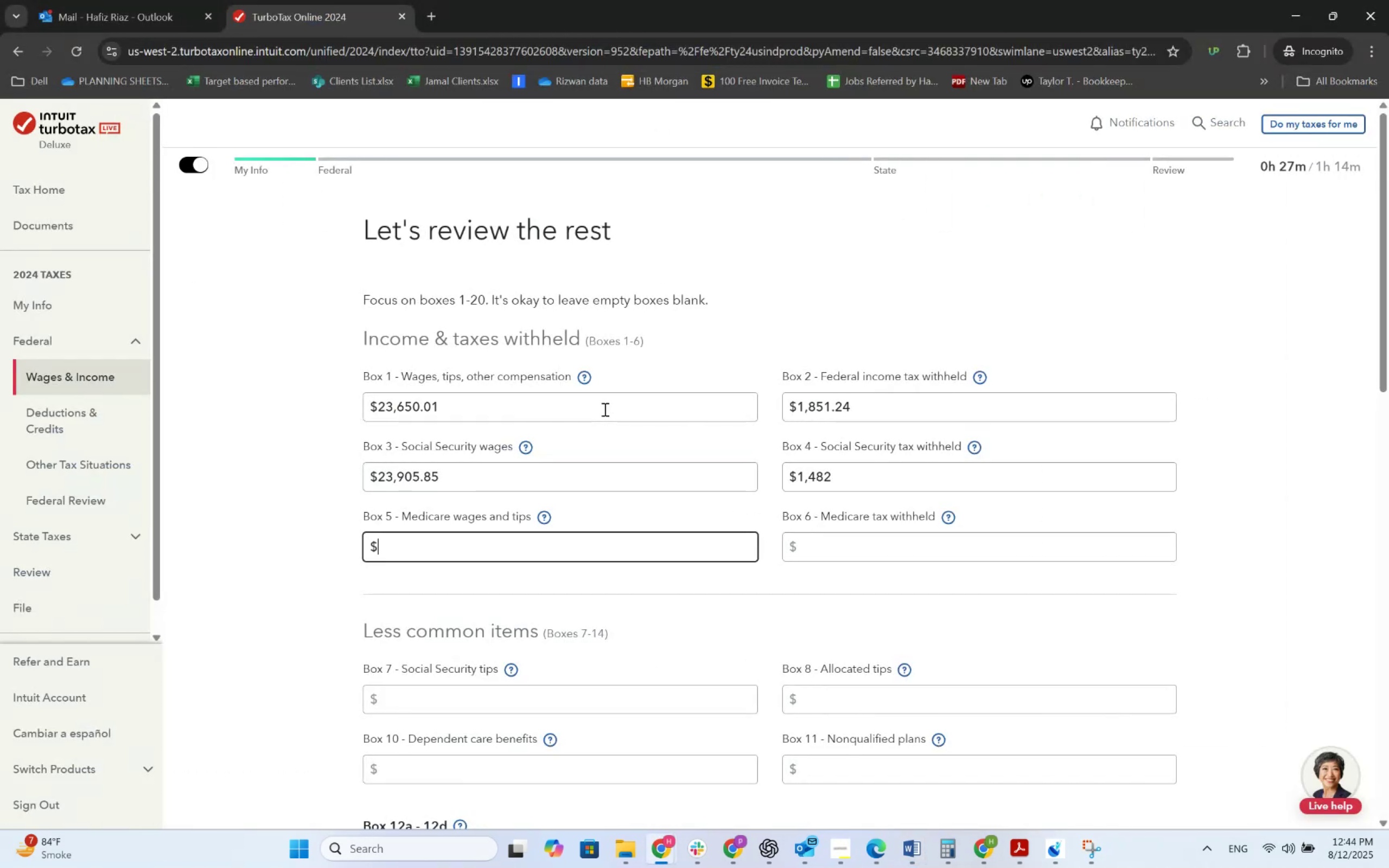 
key(Alt+Tab)
 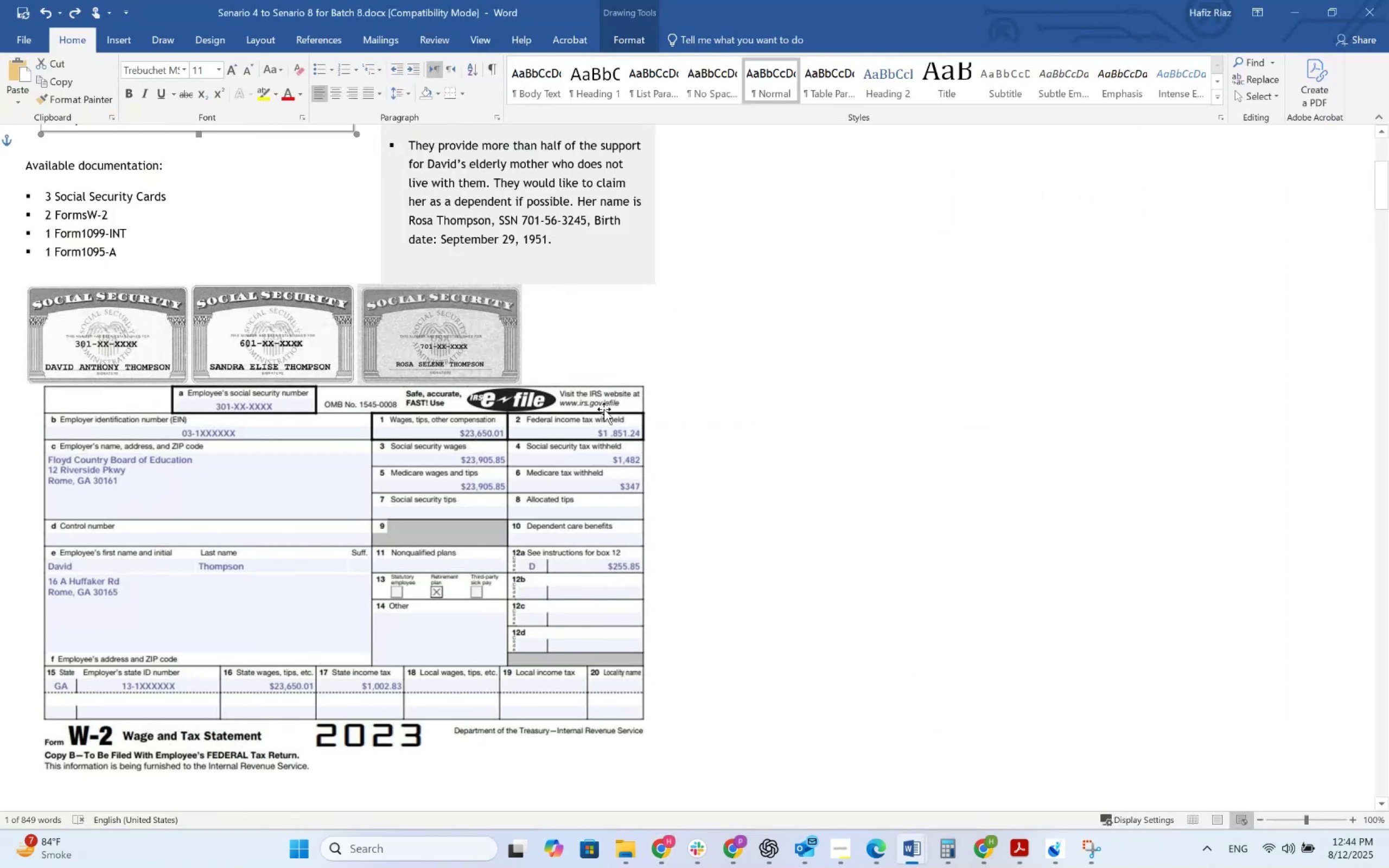 
key(Alt+AltLeft)
 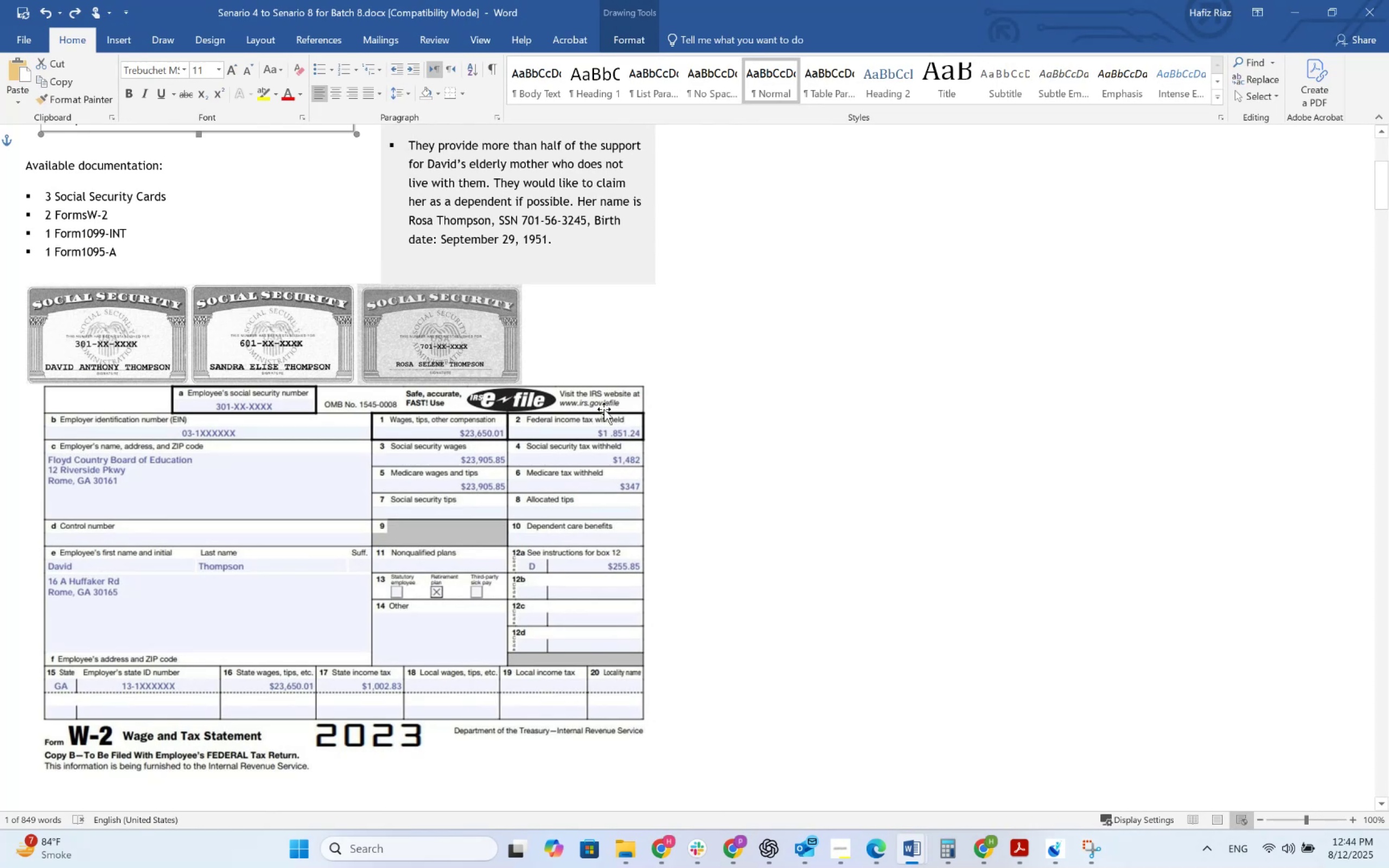 
key(Alt+Tab)
 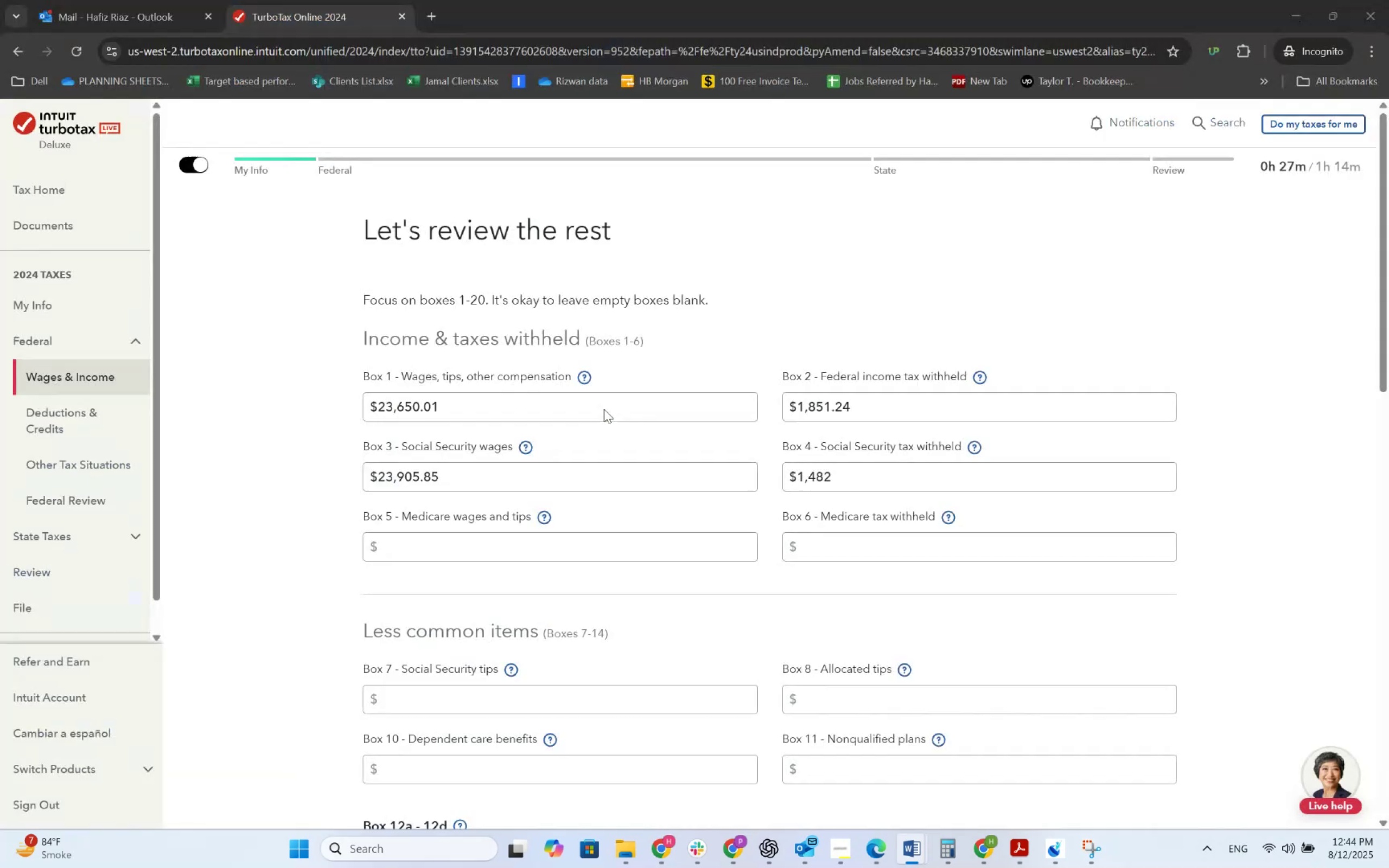 
key(Numpad2)
 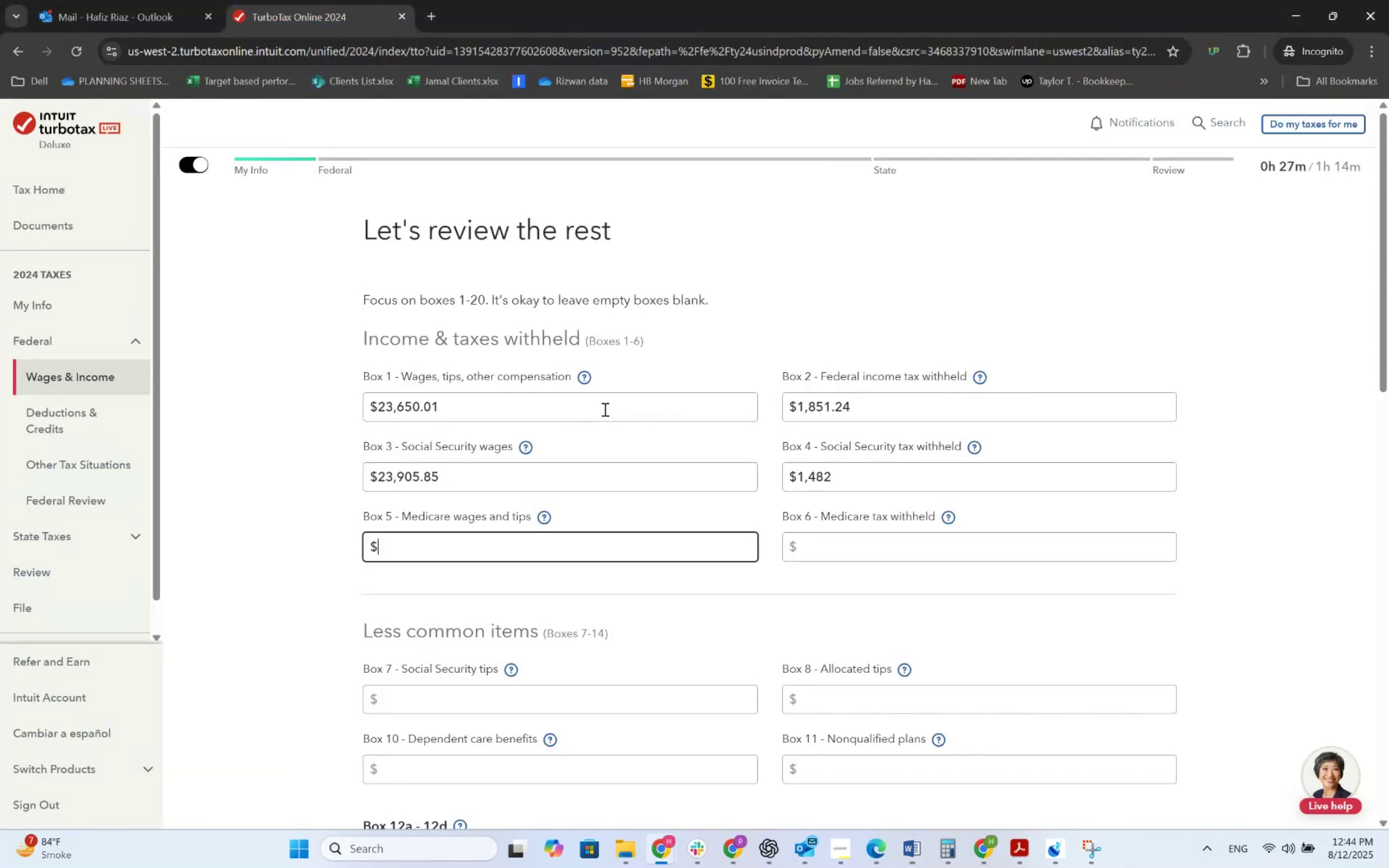 
key(Numpad3)
 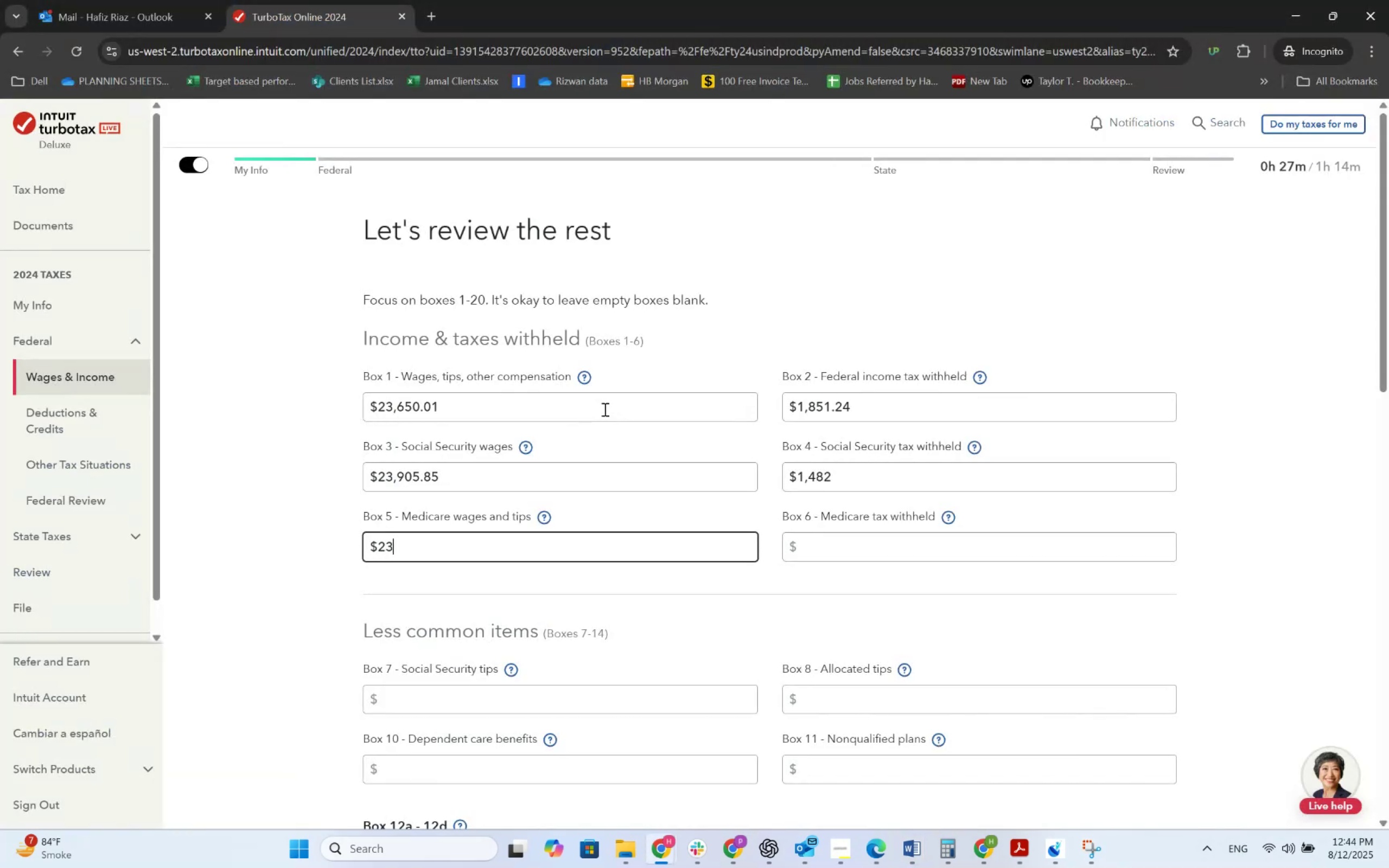 
key(Numpad9)
 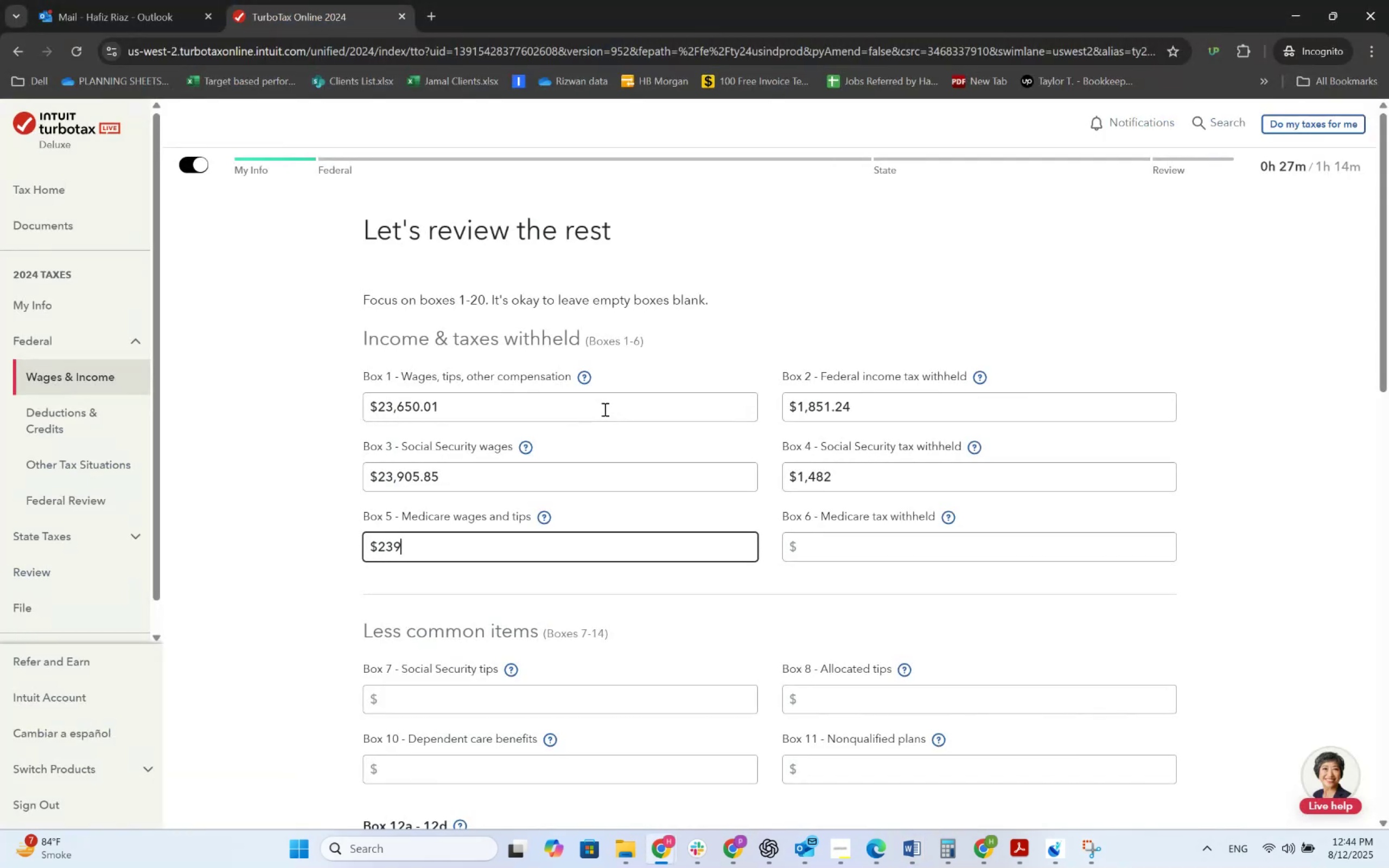 
key(Numpad0)
 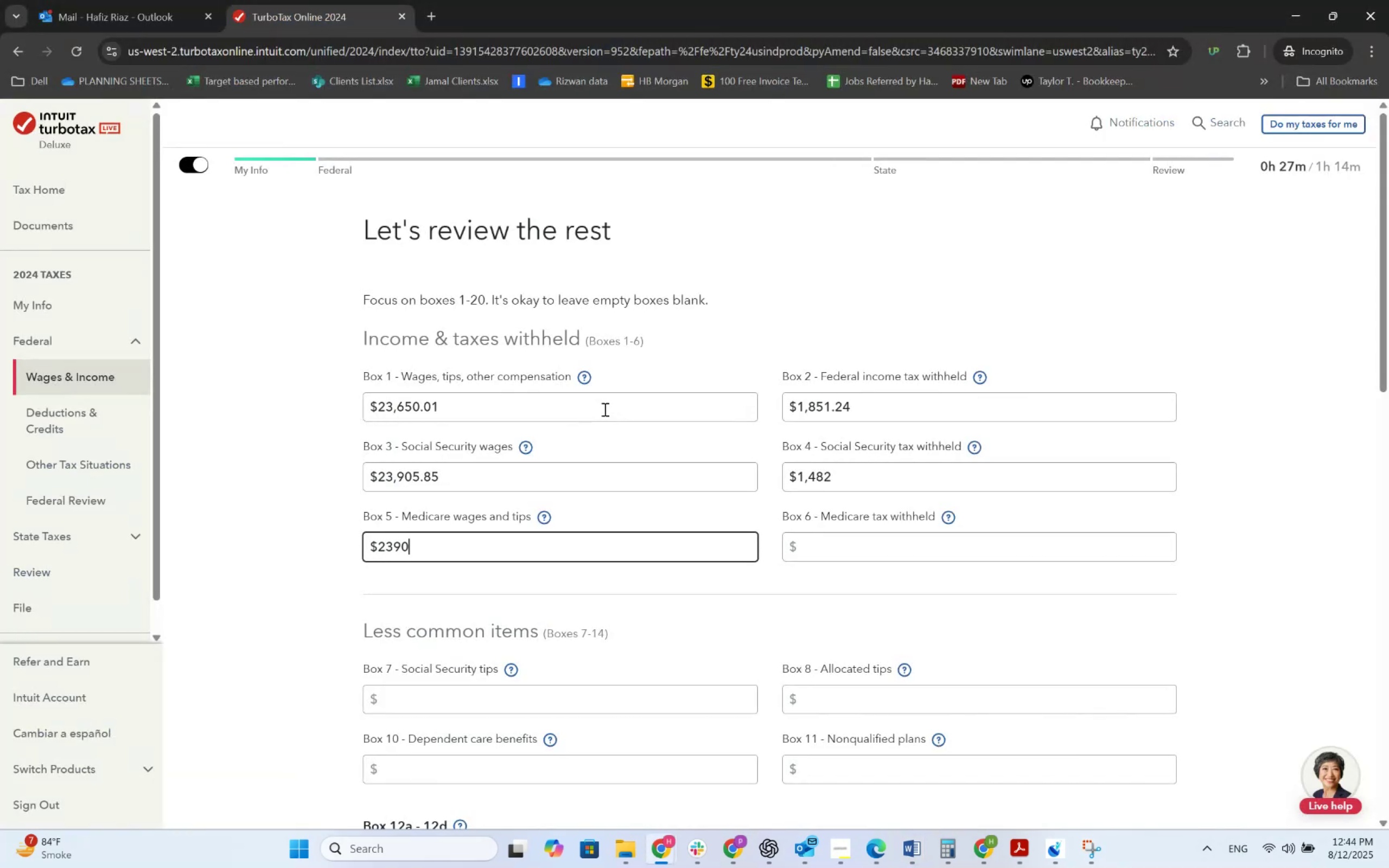 
key(Numpad5)
 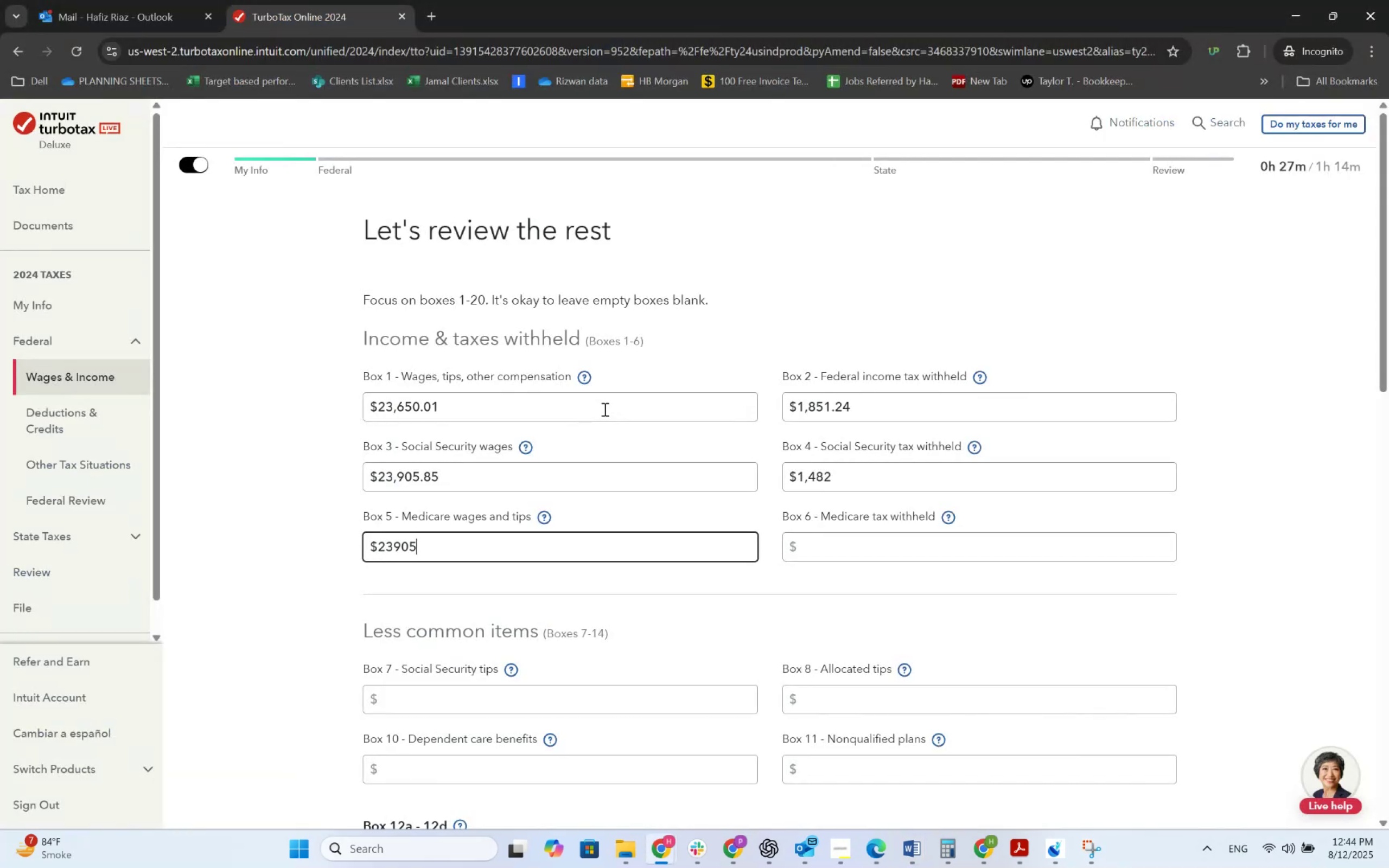 
key(Alt+AltLeft)
 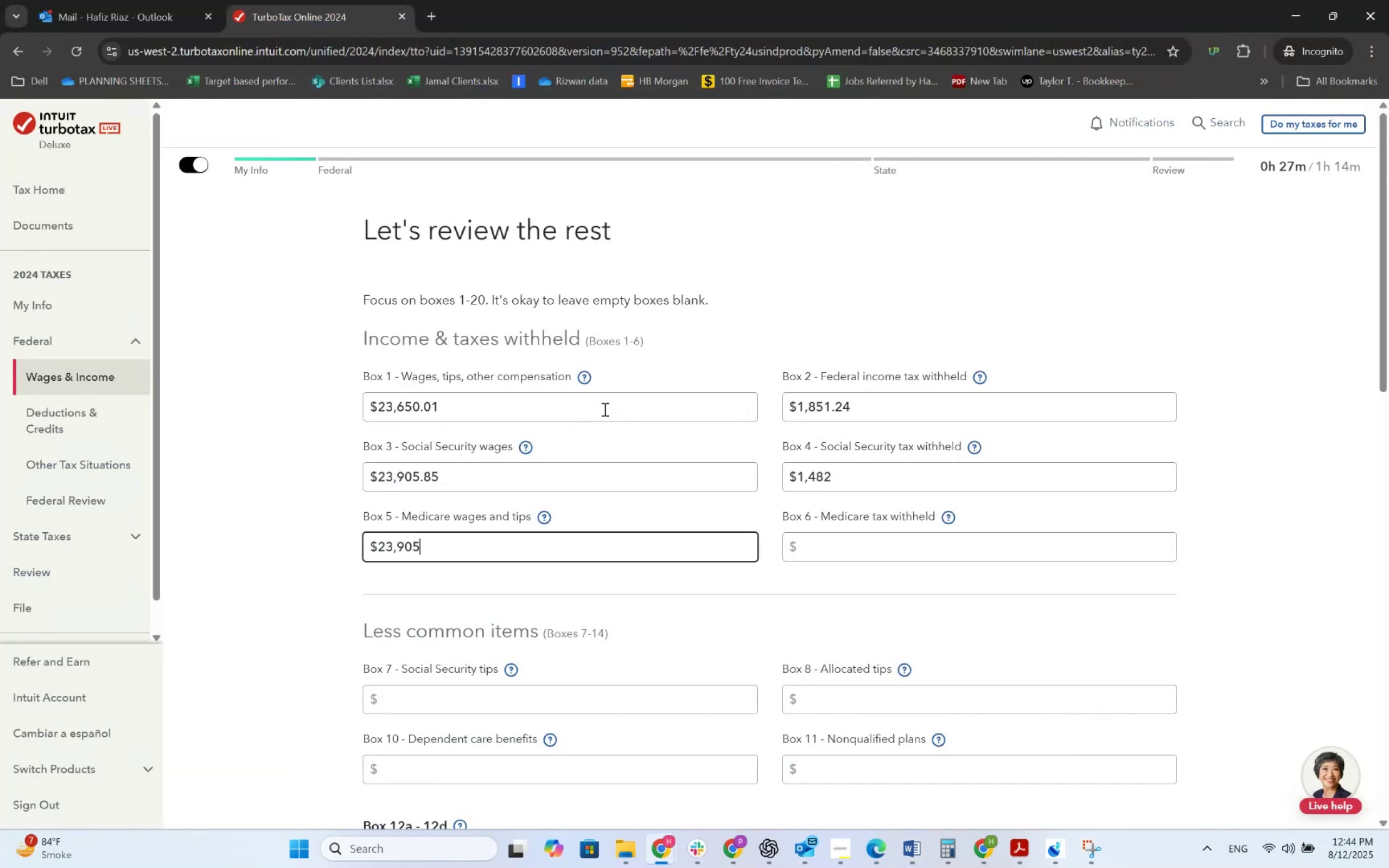 
key(Alt+Tab)
 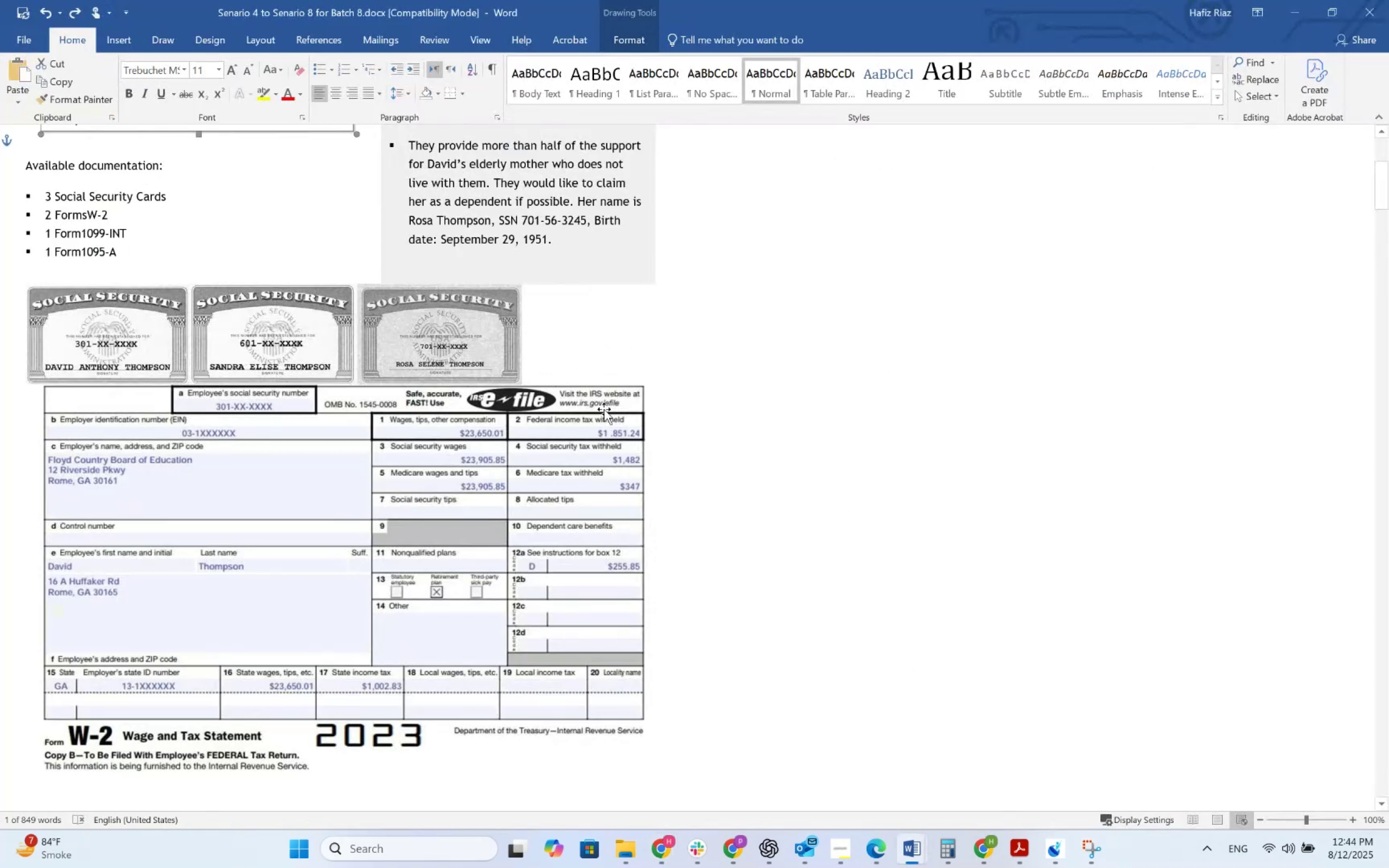 
key(Alt+AltLeft)
 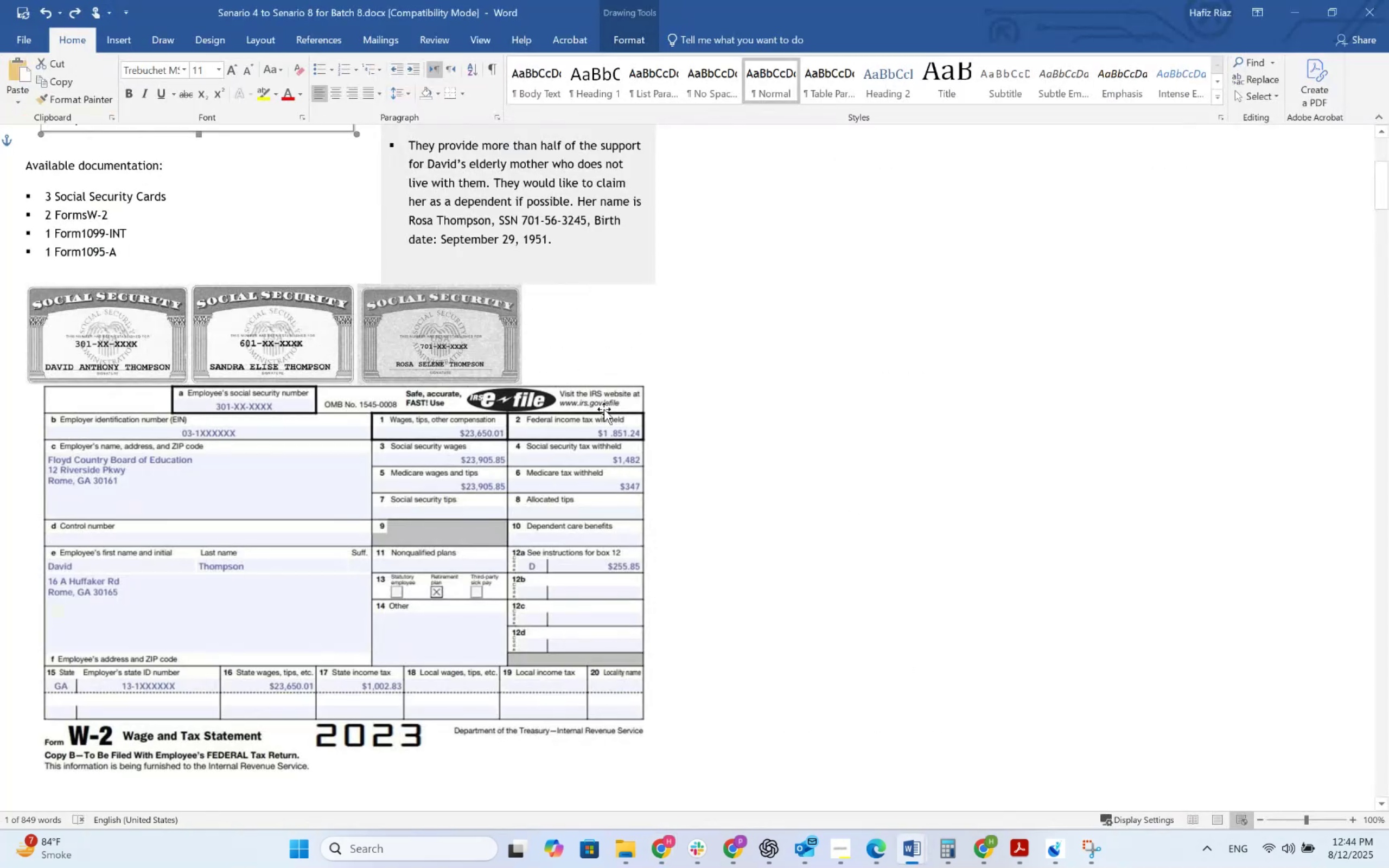 
key(Alt+Tab)
 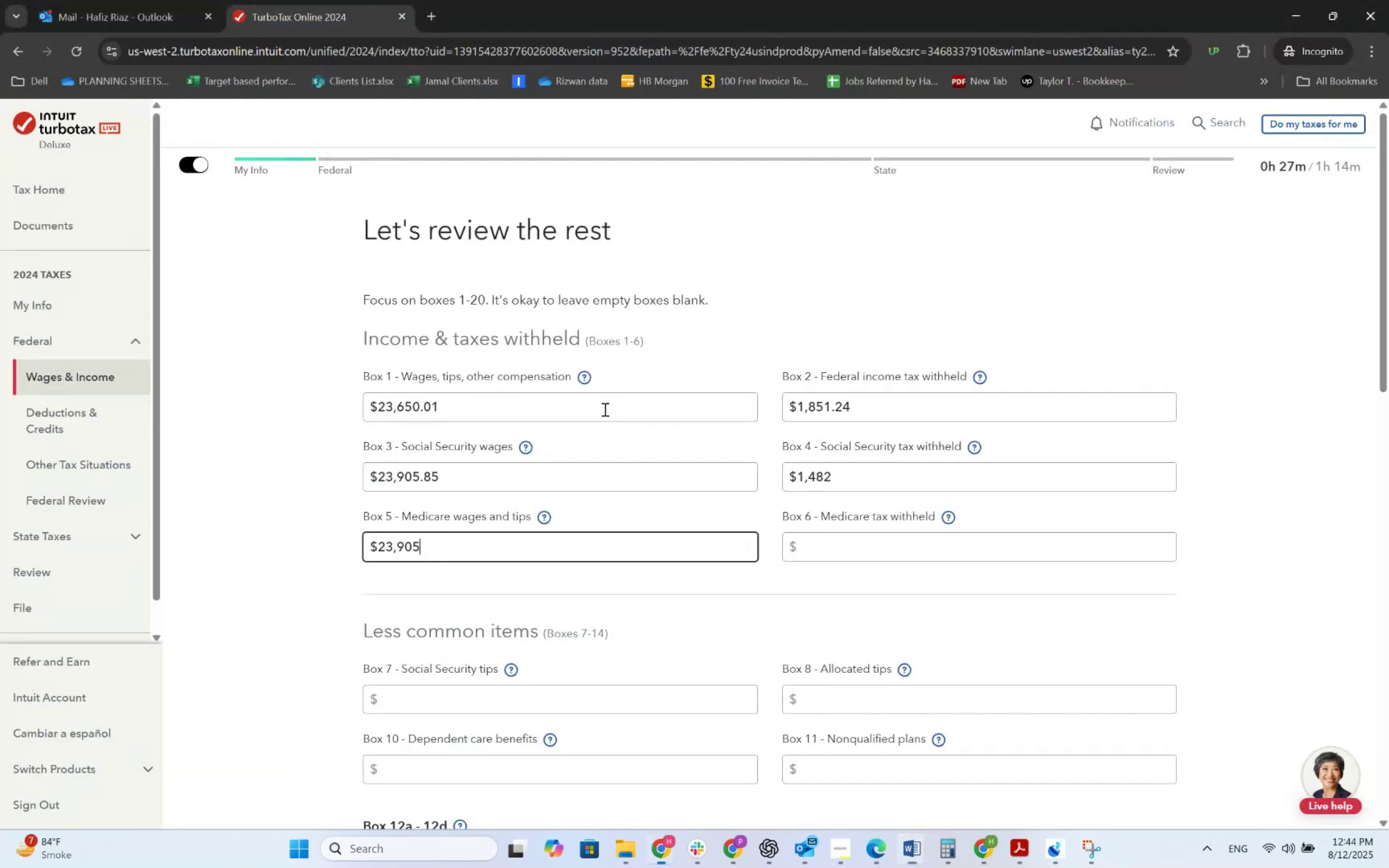 
key(NumpadDecimal)
 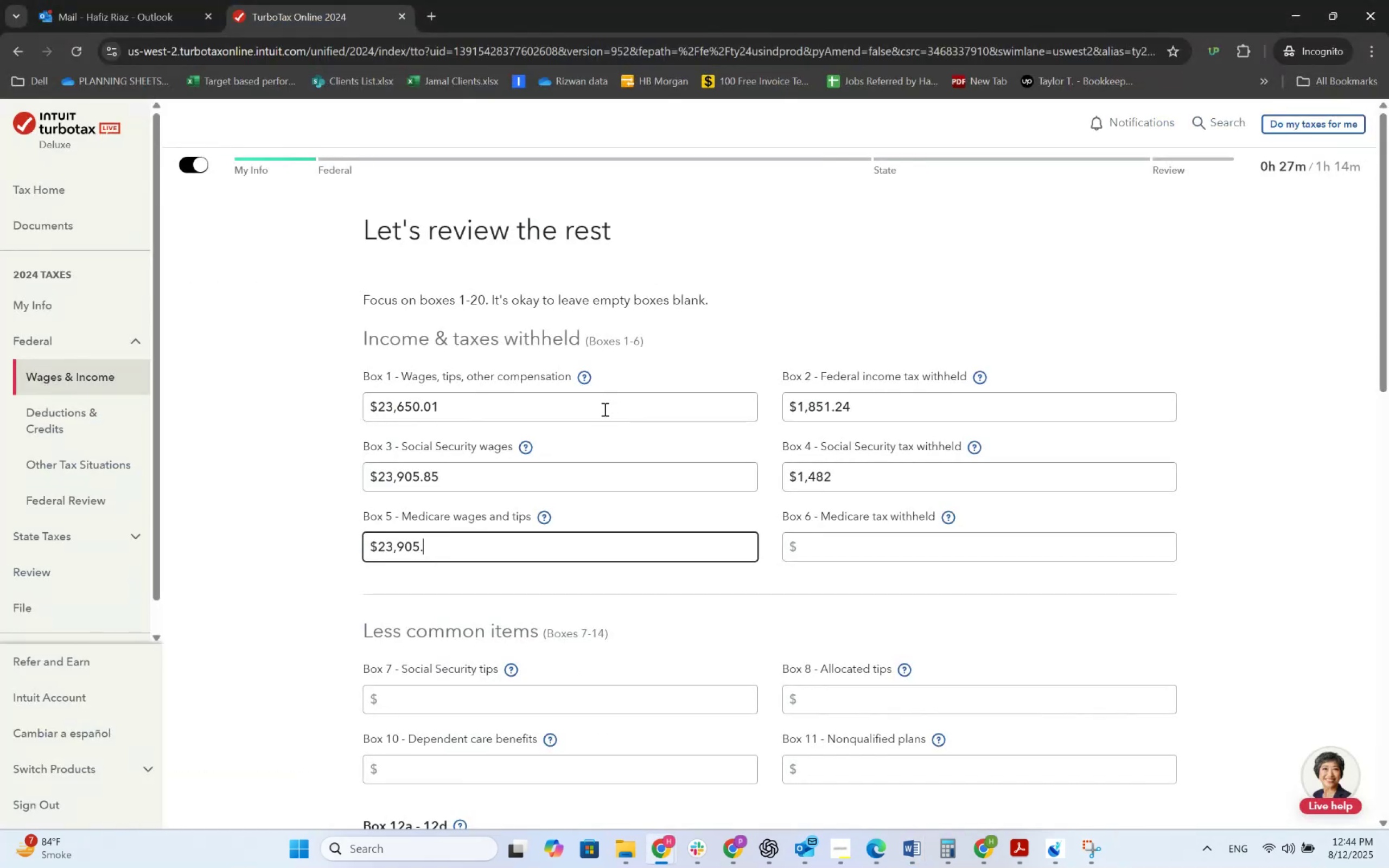 
key(Numpad8)
 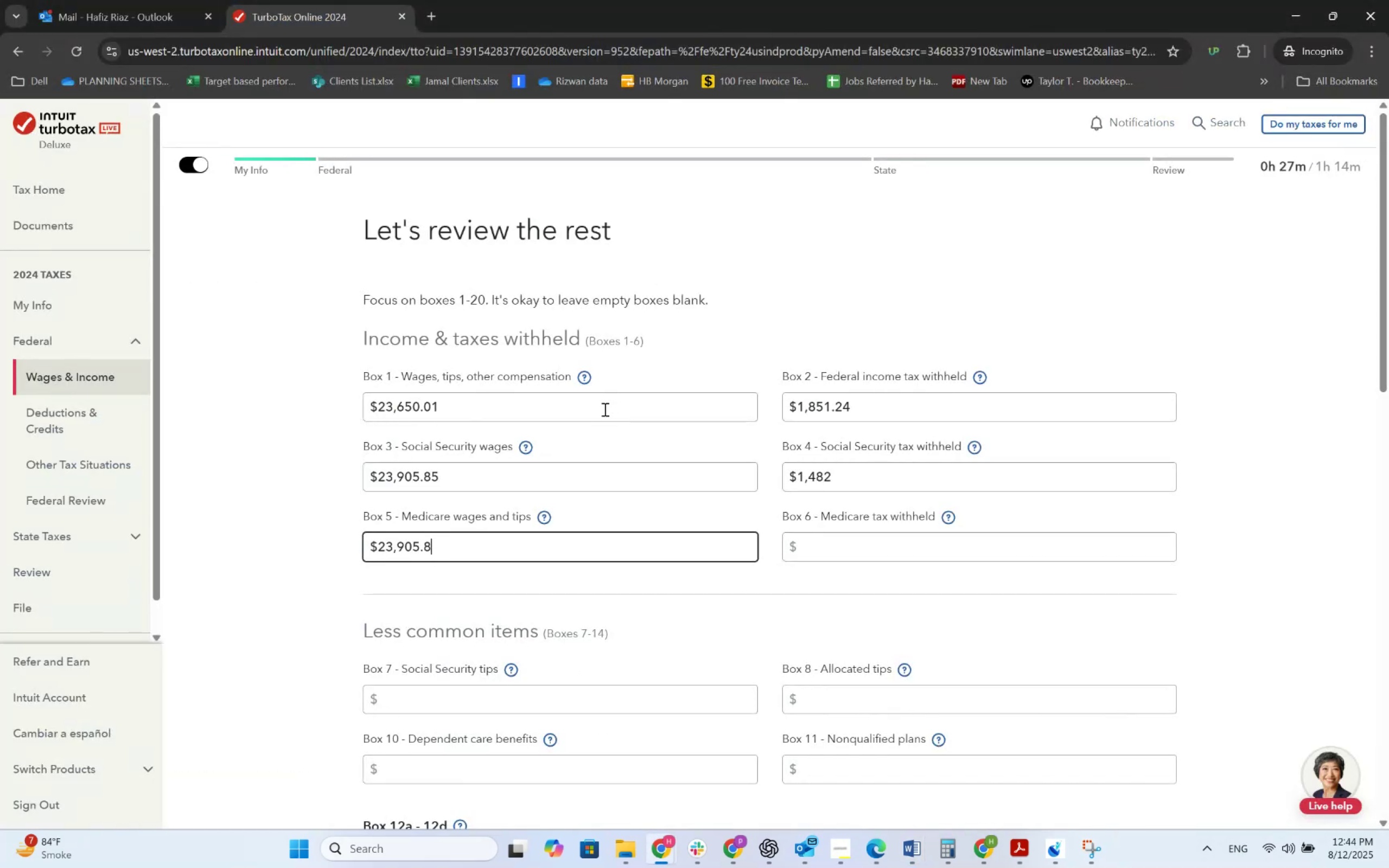 
key(Numpad5)
 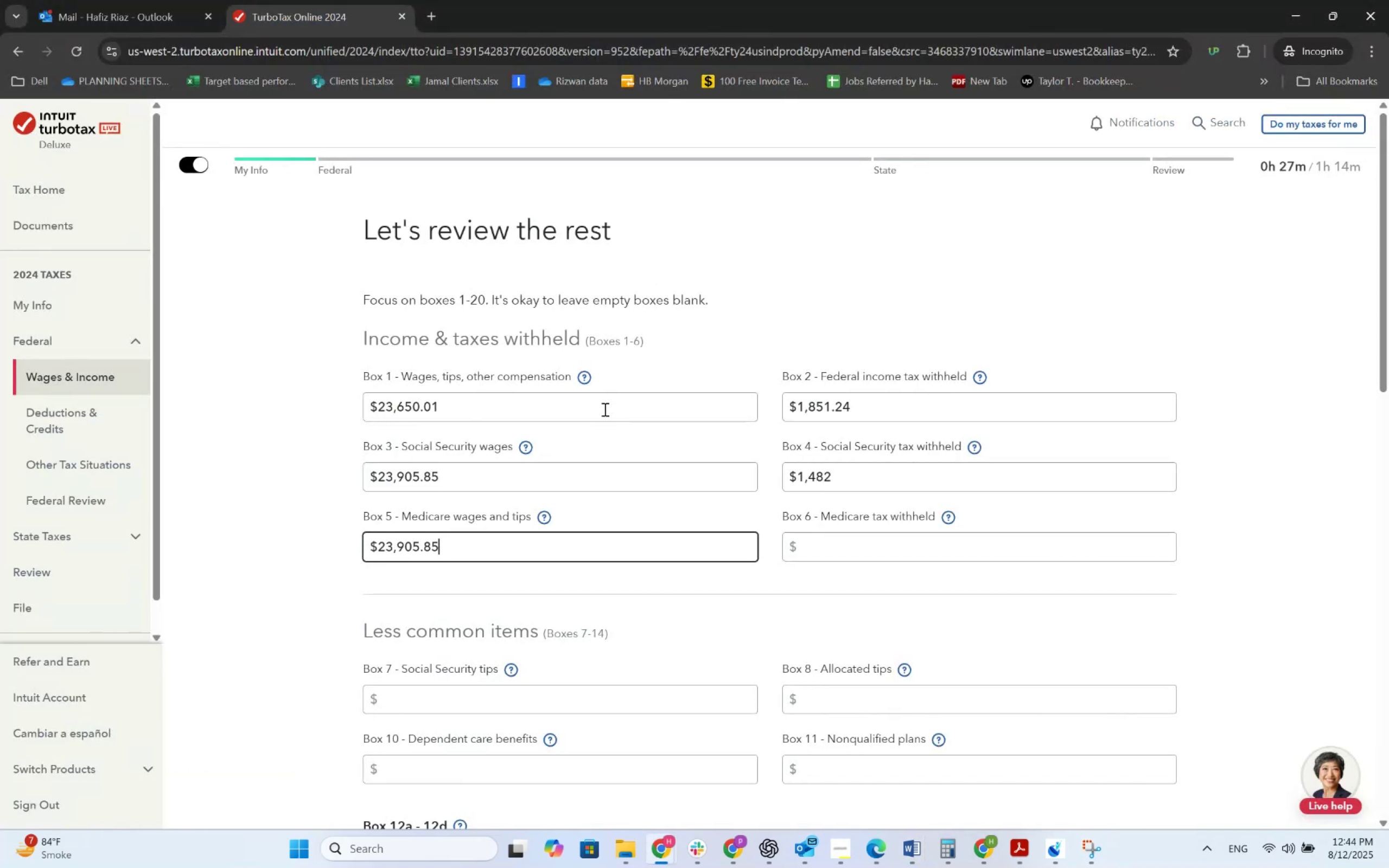 
key(Tab)
 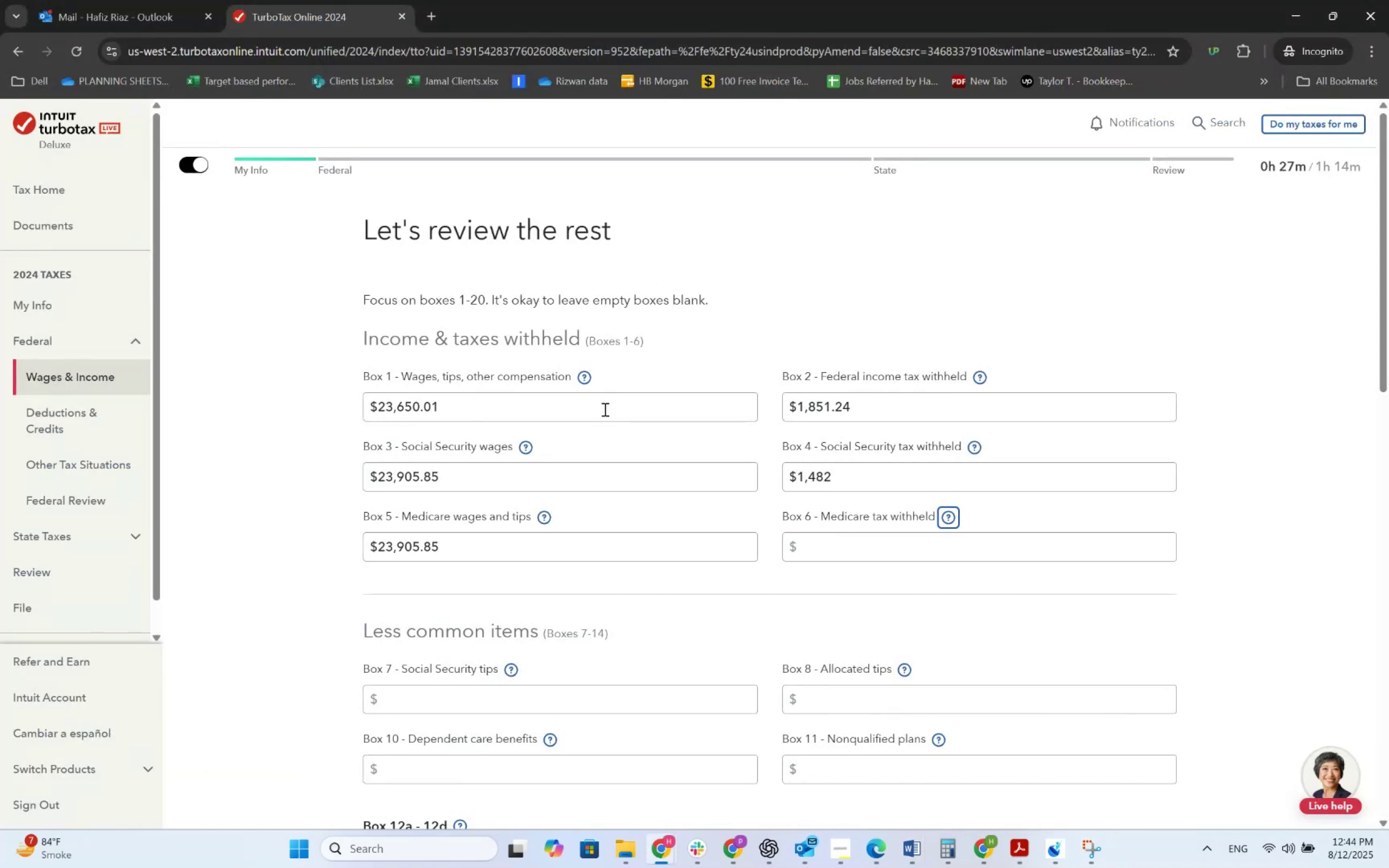 
key(Tab)
 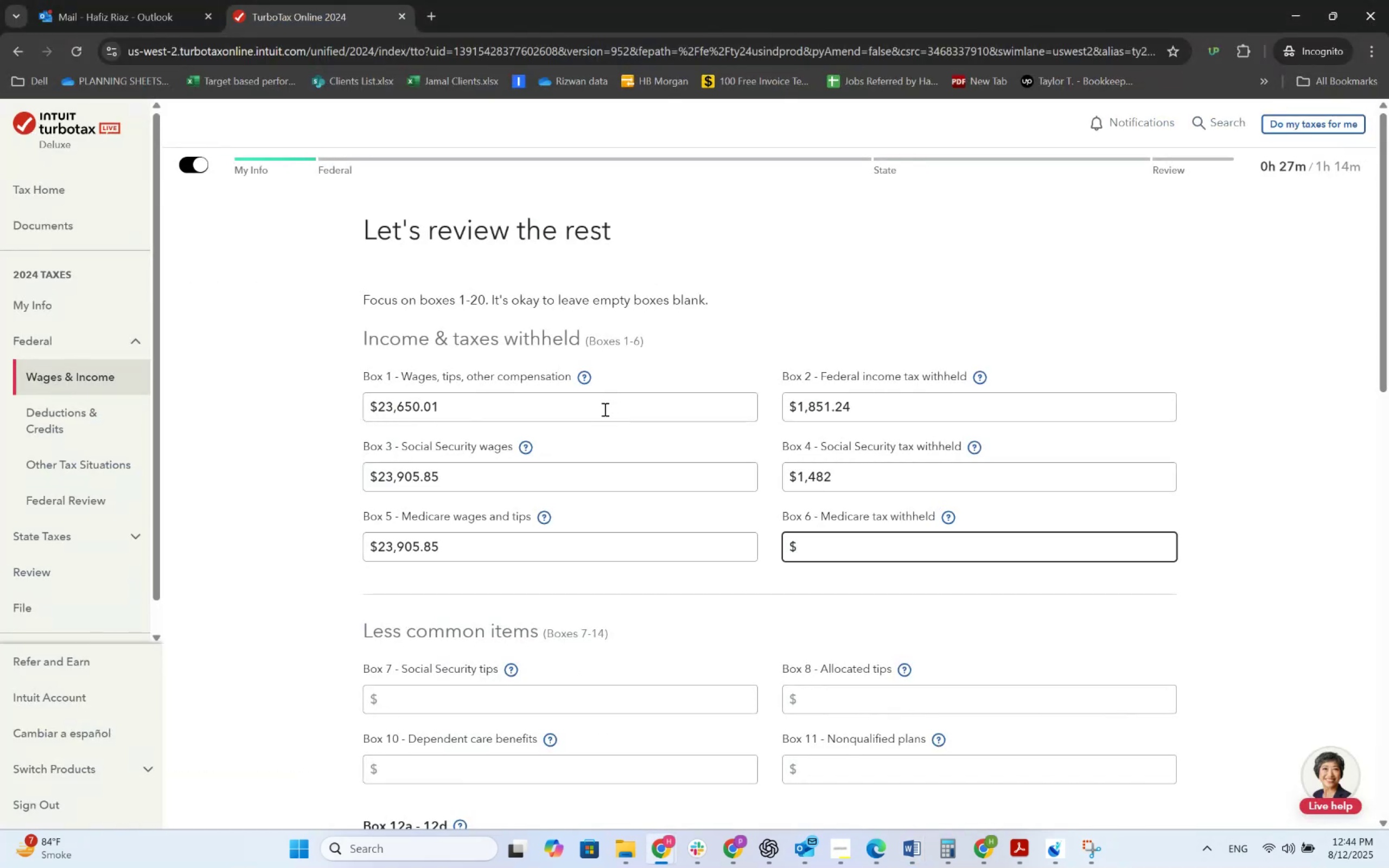 
key(Alt+AltLeft)
 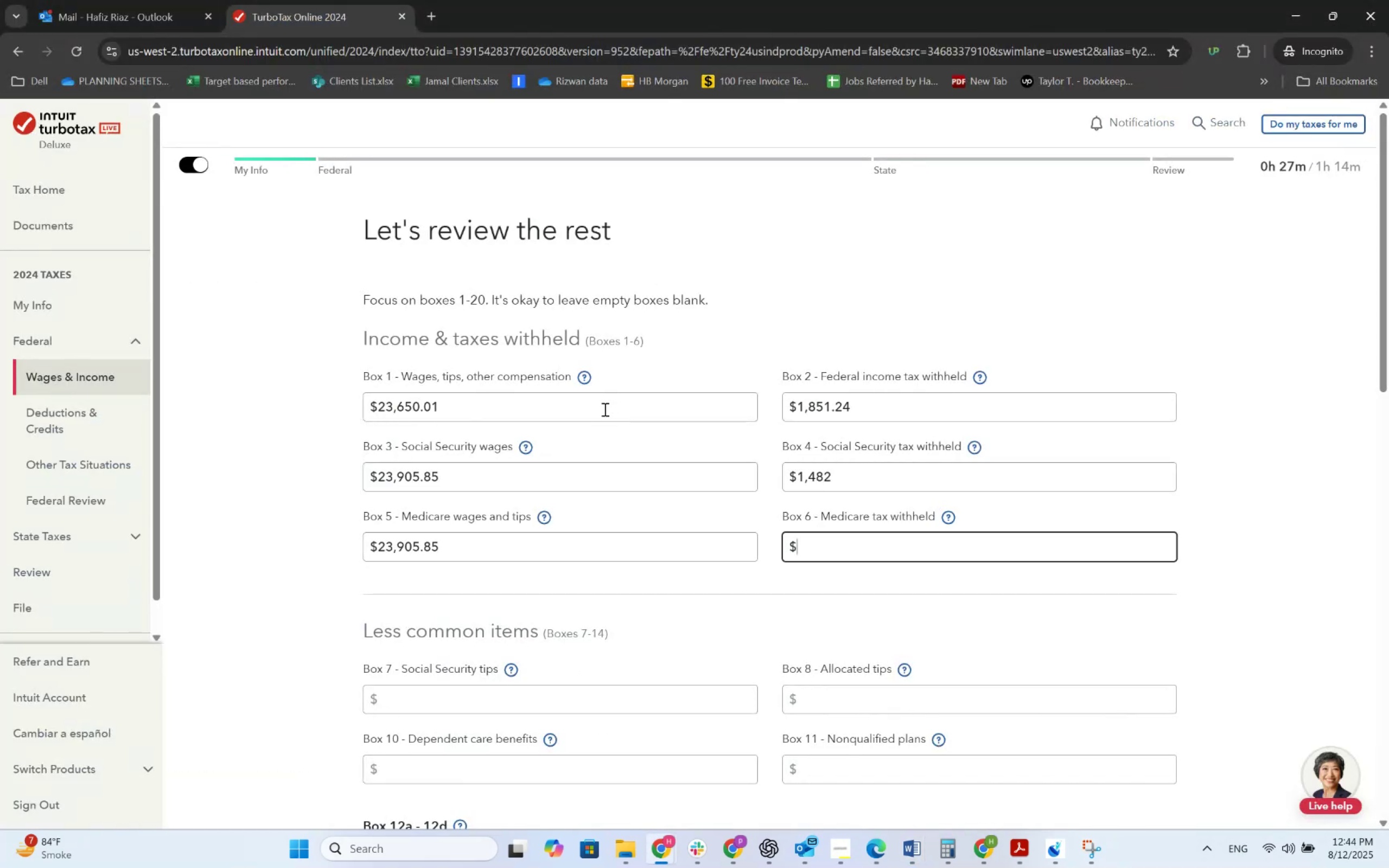 
key(Alt+Tab)
 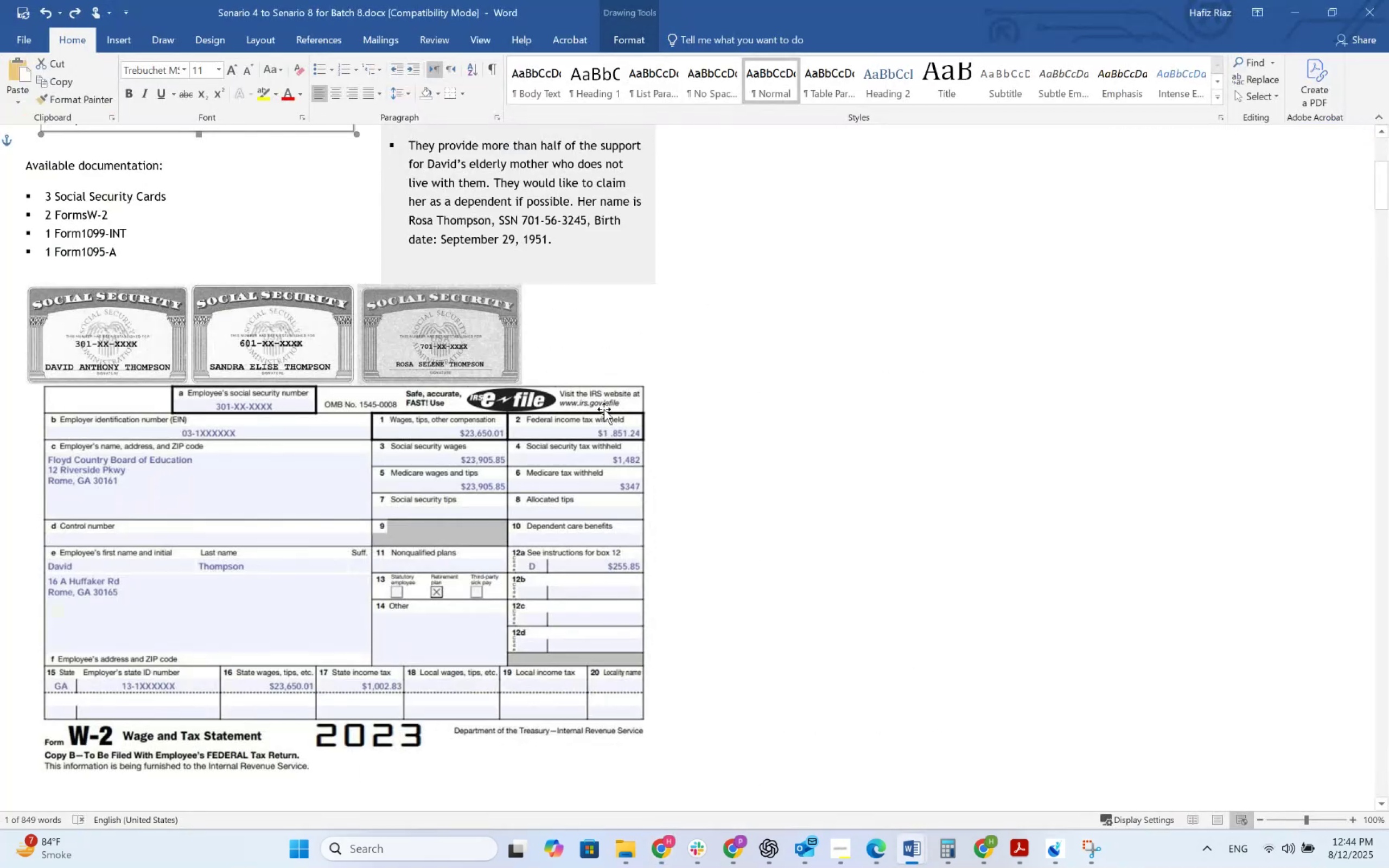 
key(Alt+AltLeft)
 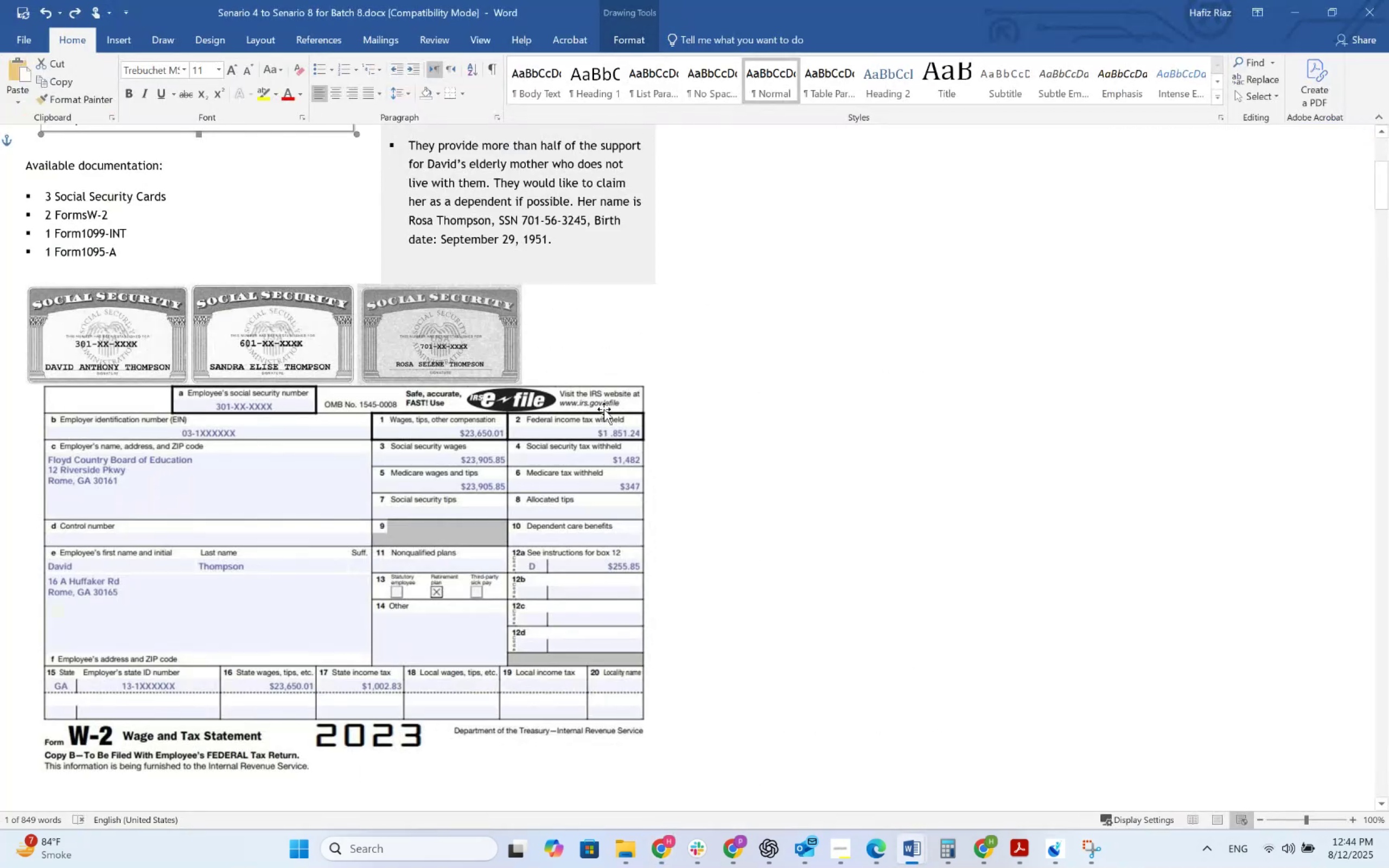 
key(Alt+Tab)
 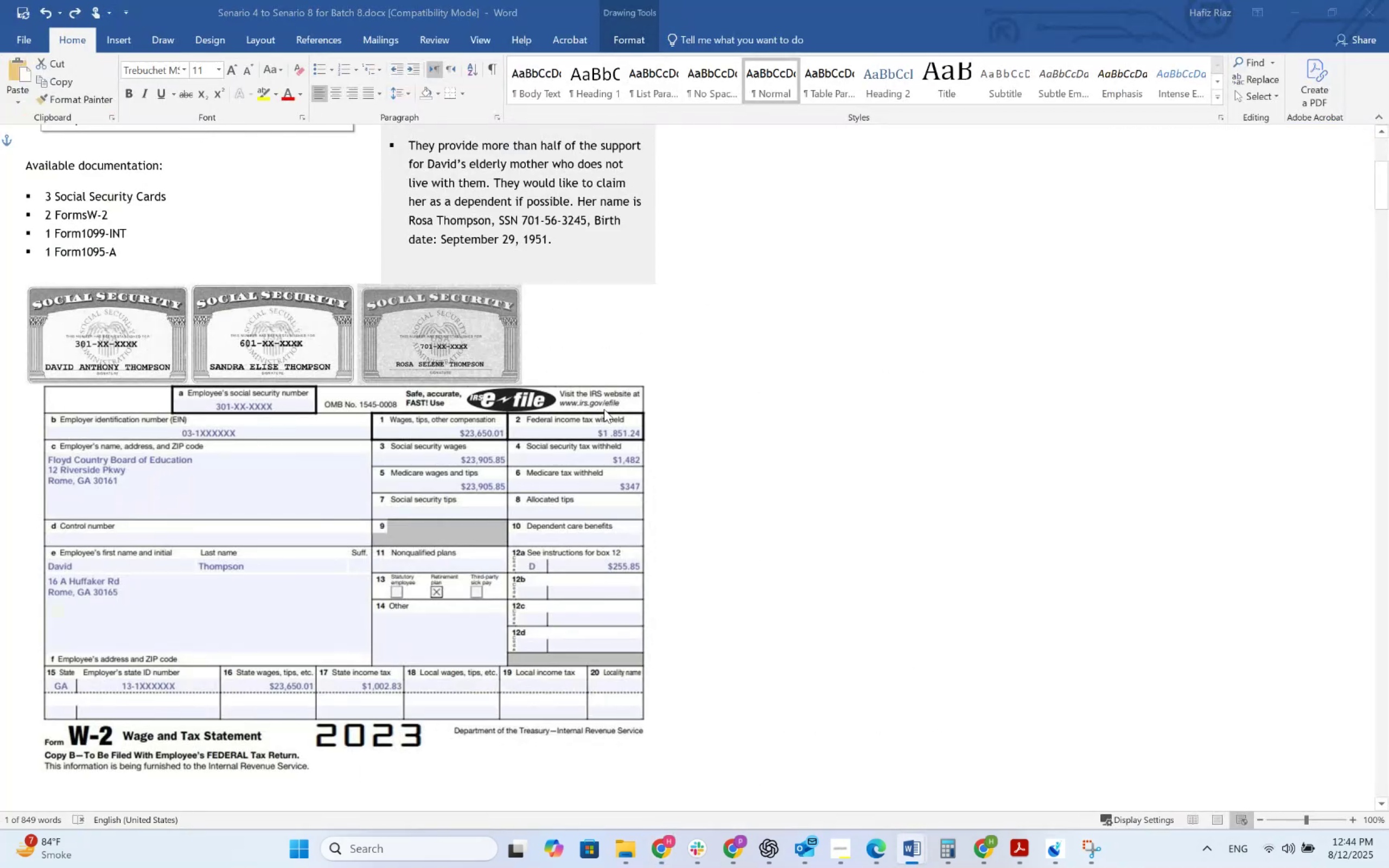 
key(Numpad3)
 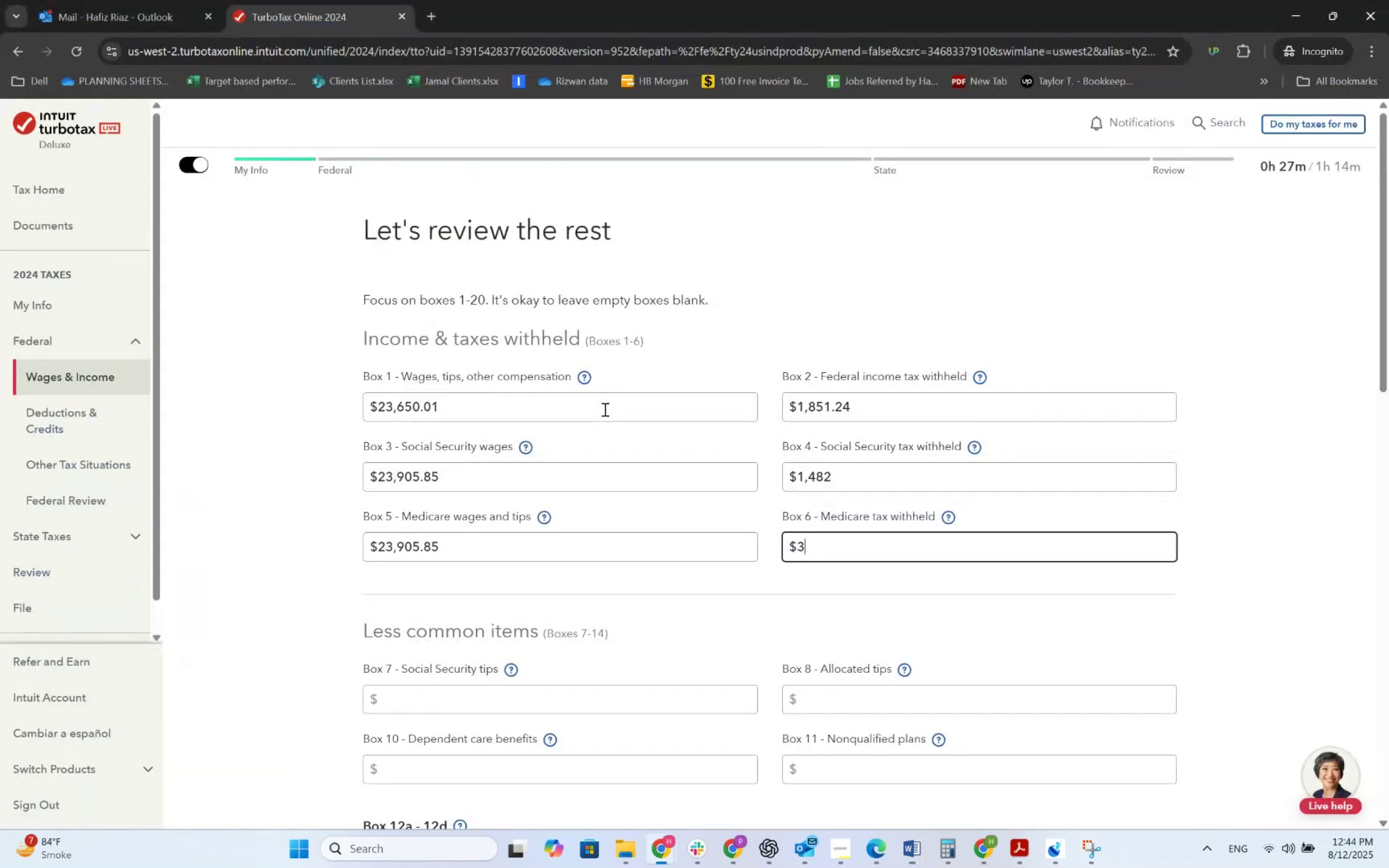 
key(Numpad4)
 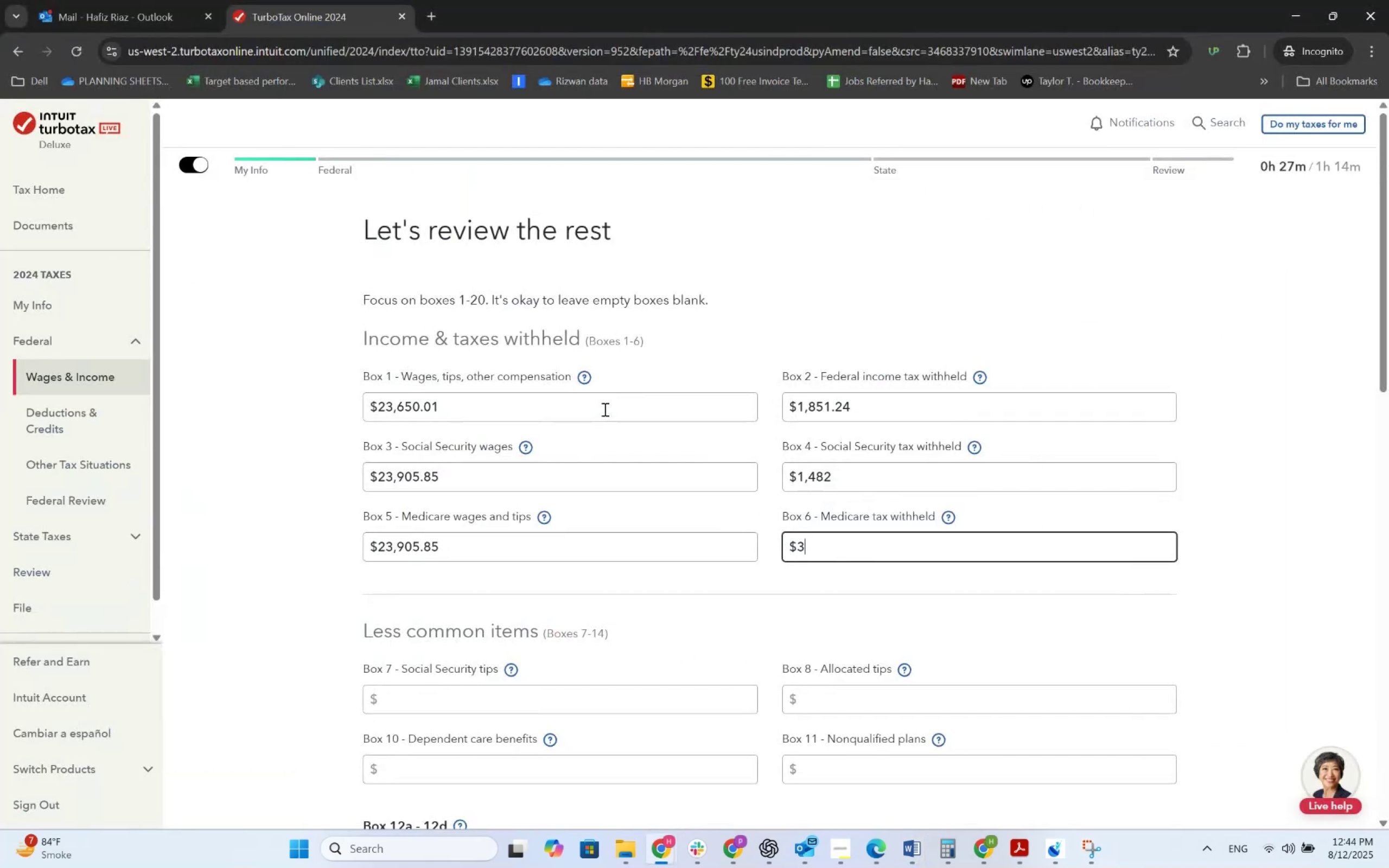 
key(Numpad7)
 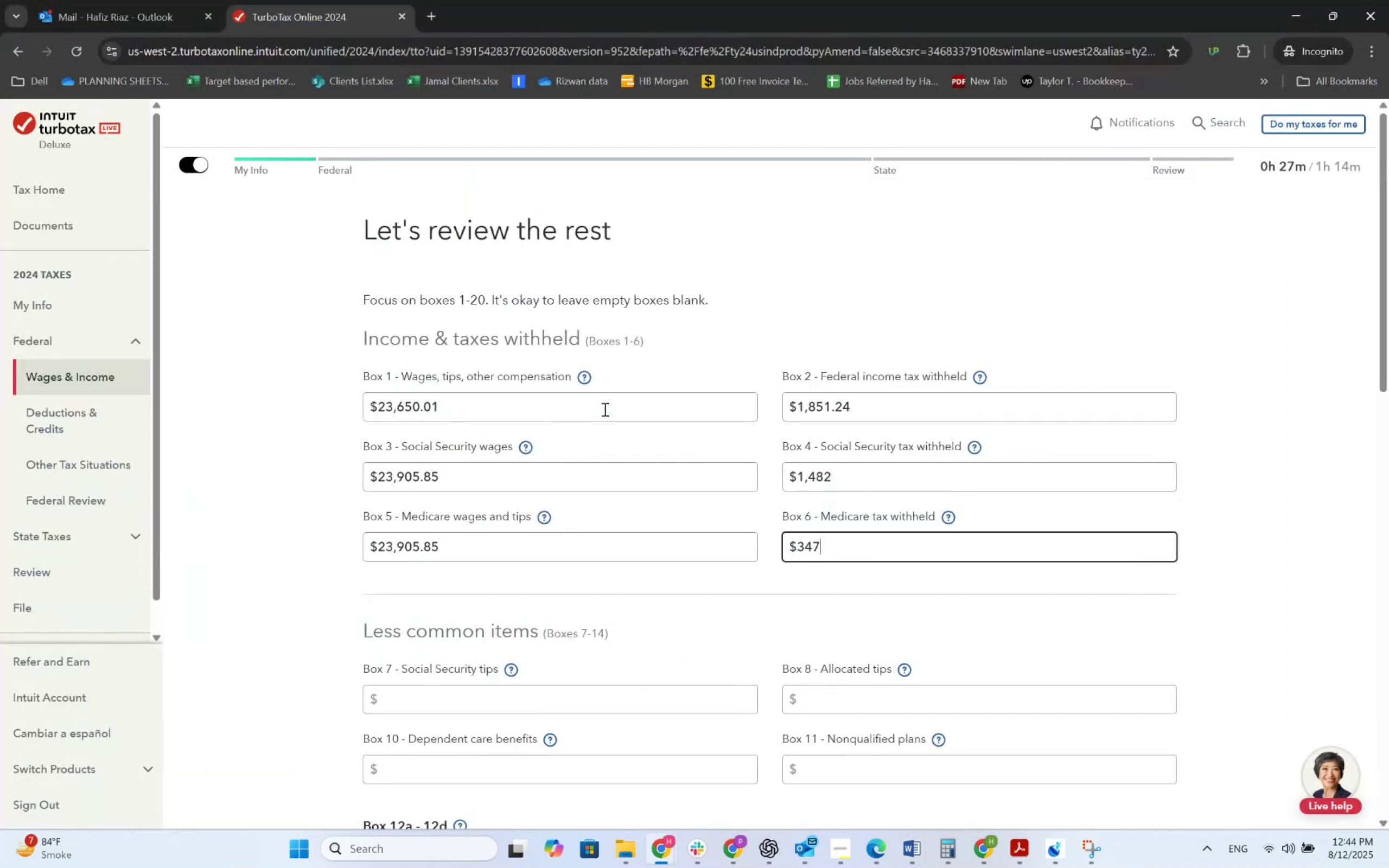 
key(Tab)
 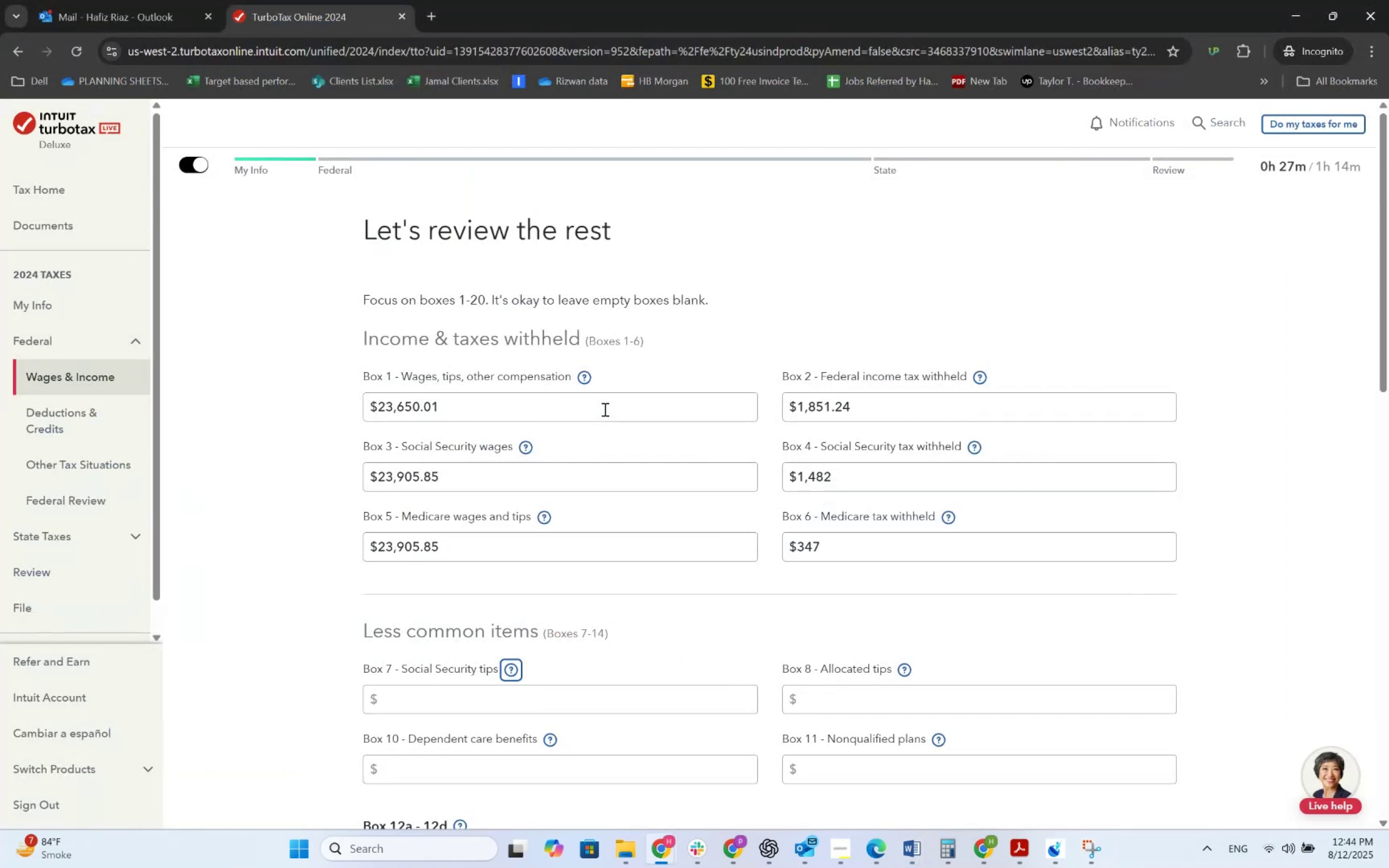 
key(Tab)
 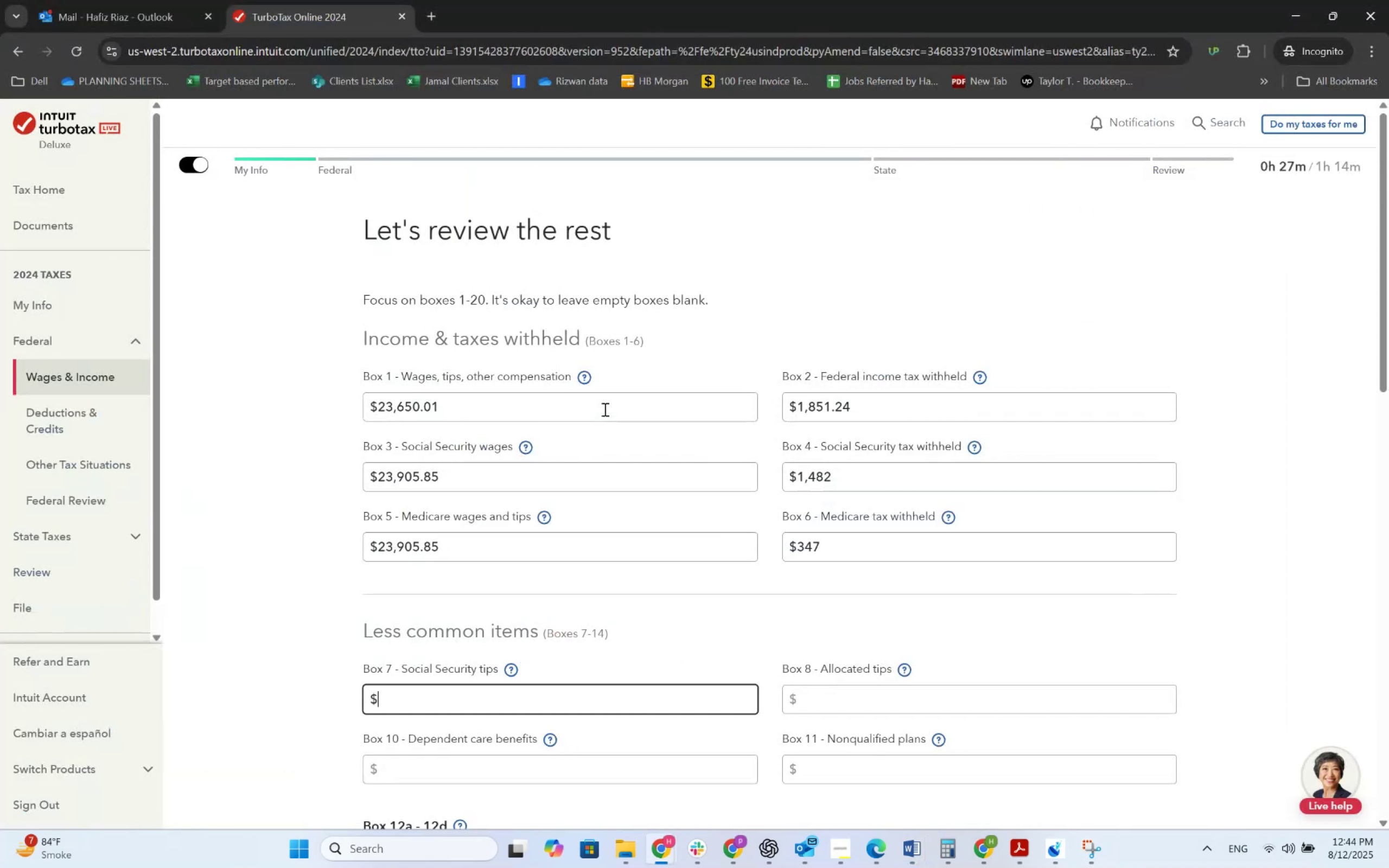 
key(Alt+AltLeft)
 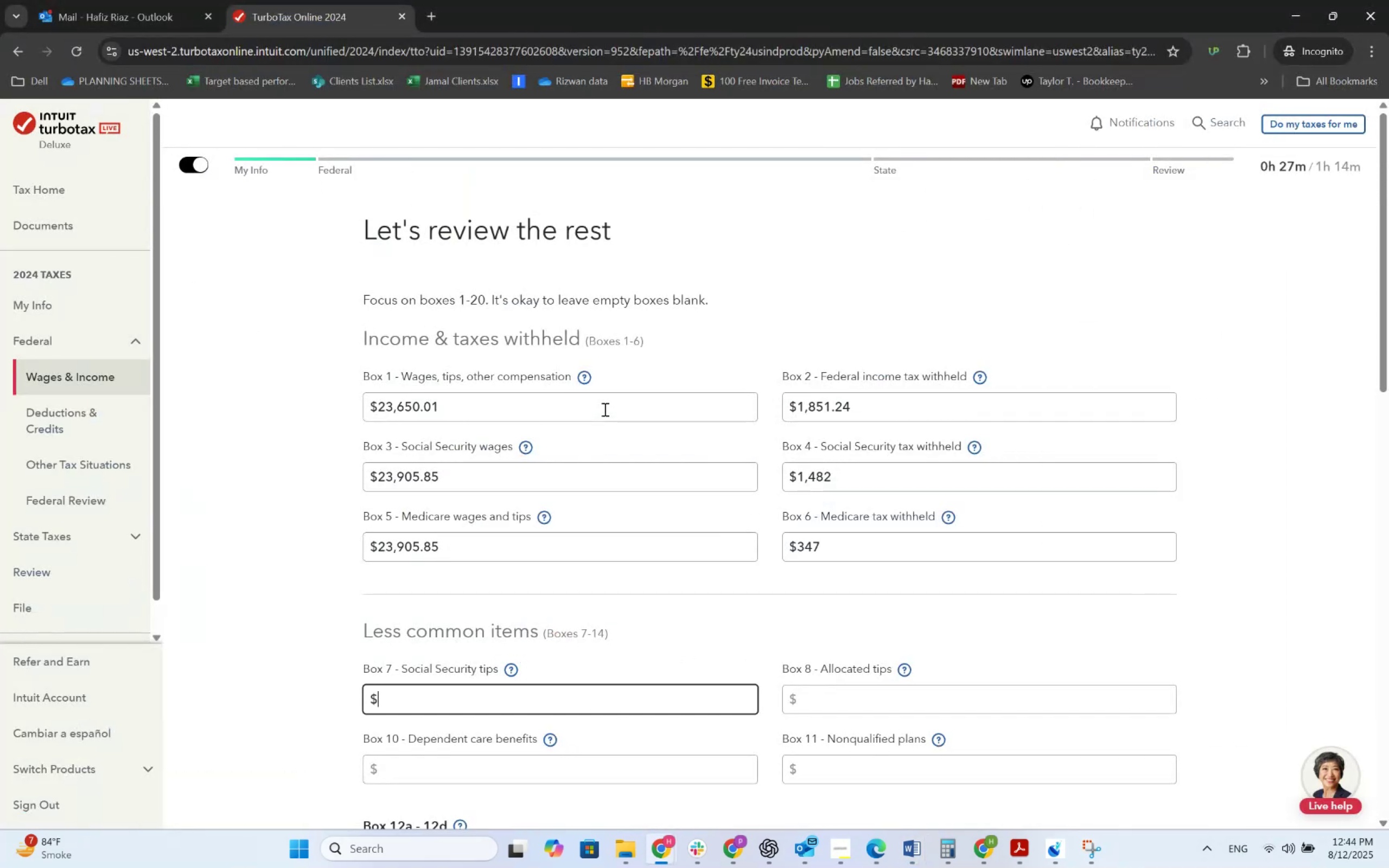 
key(Alt+Tab)
 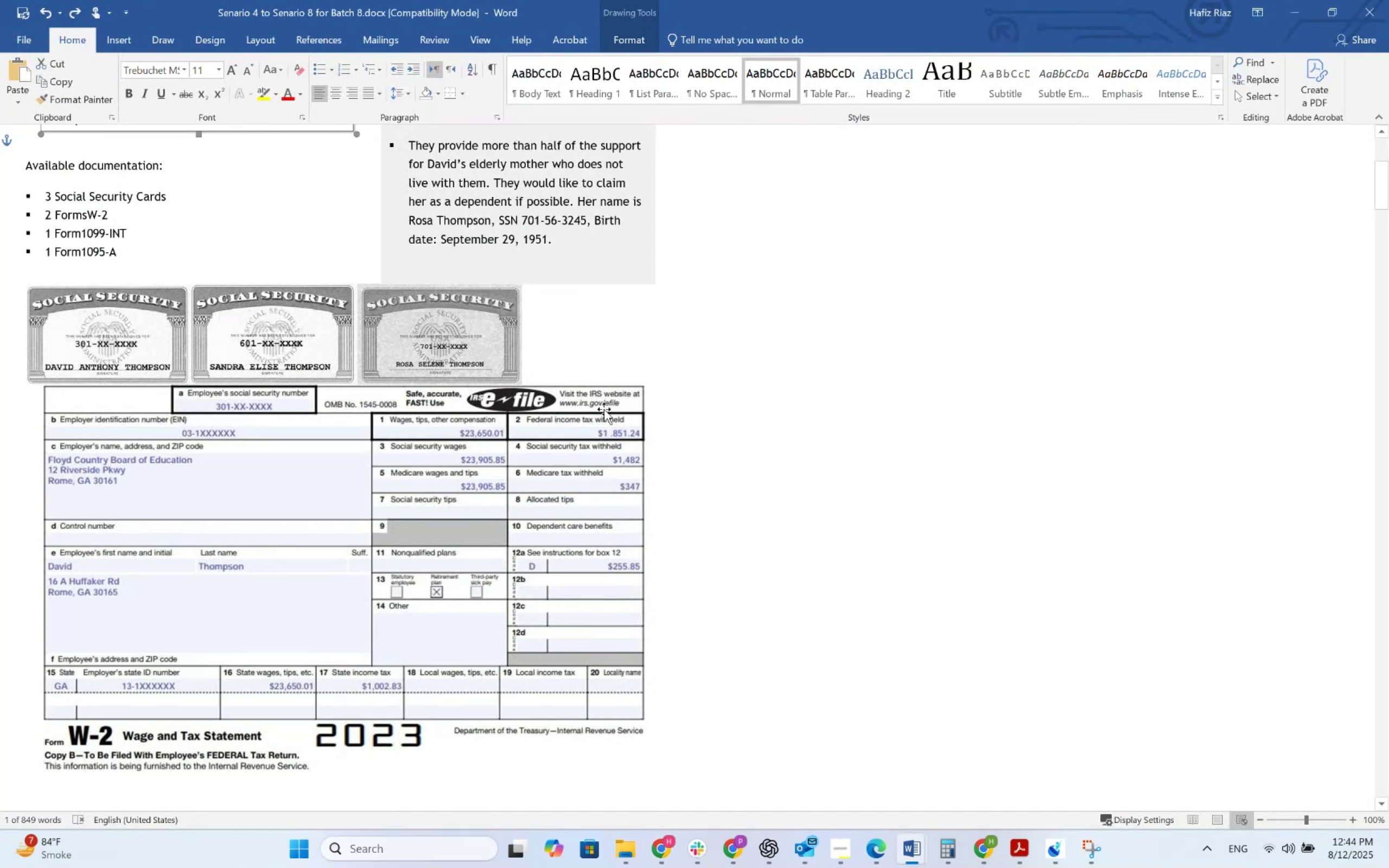 
key(Alt+Tab)
 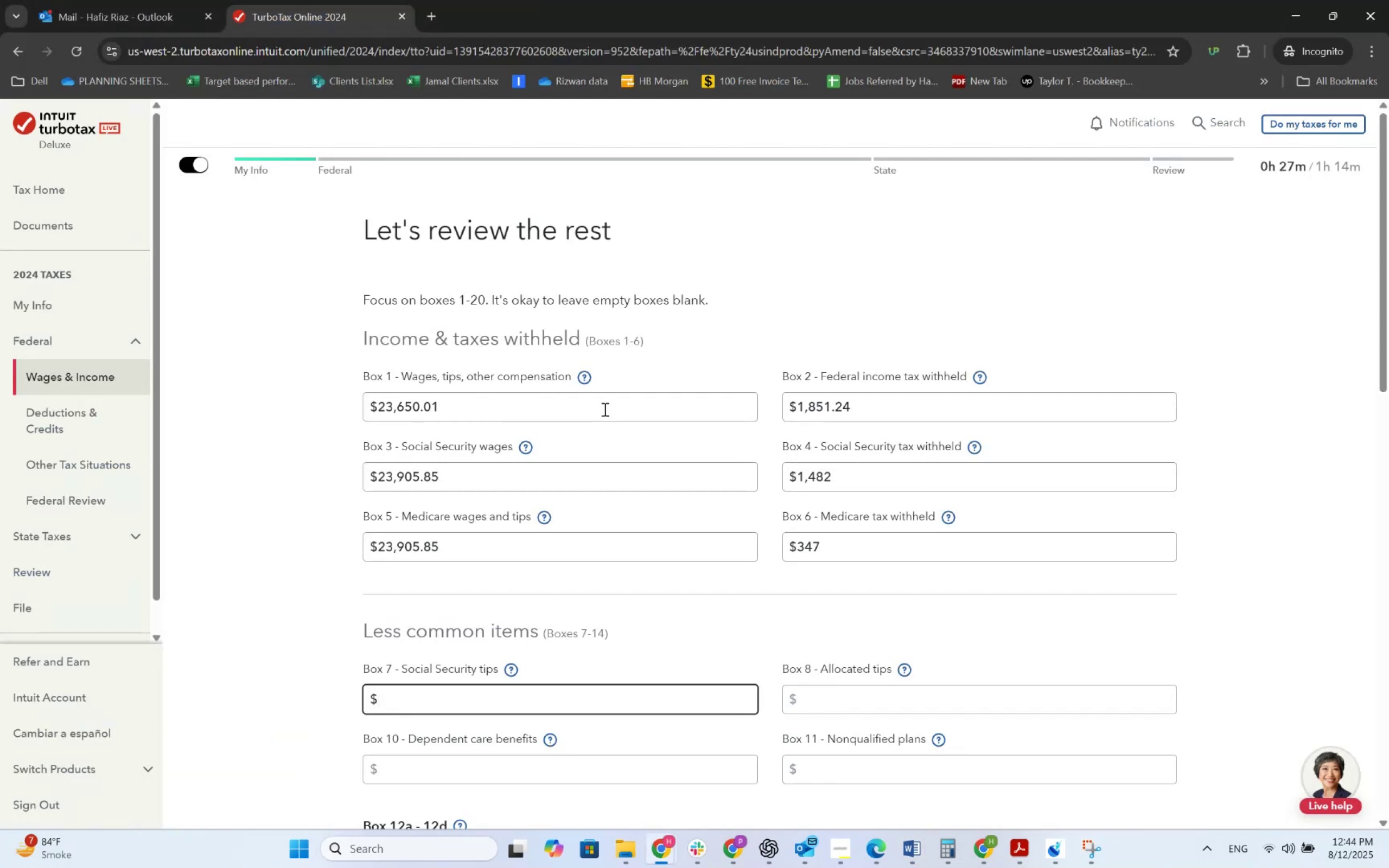 
scroll: coordinate [640, 398], scroll_direction: down, amount: 6.0
 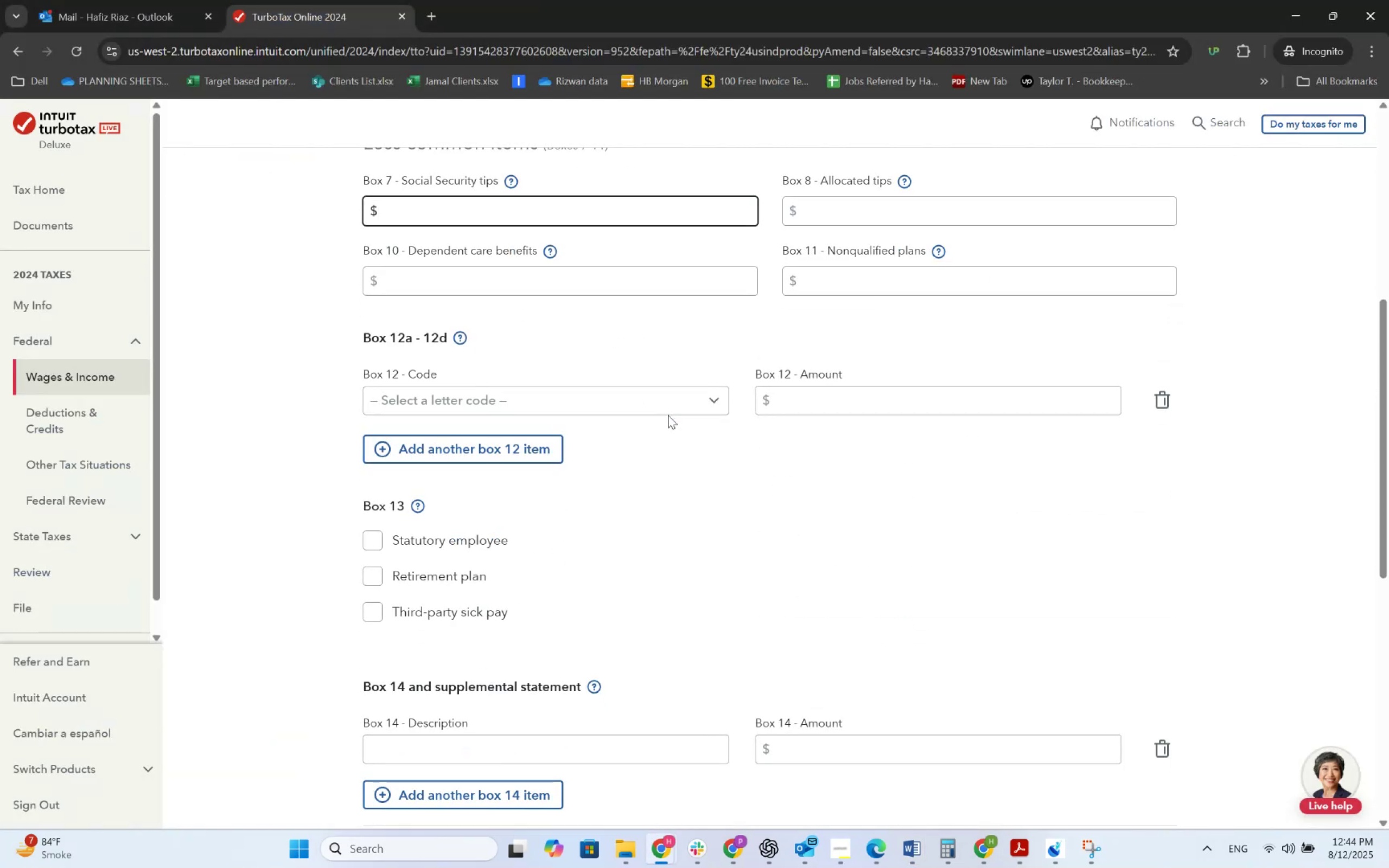 
key(Alt+Tab)
 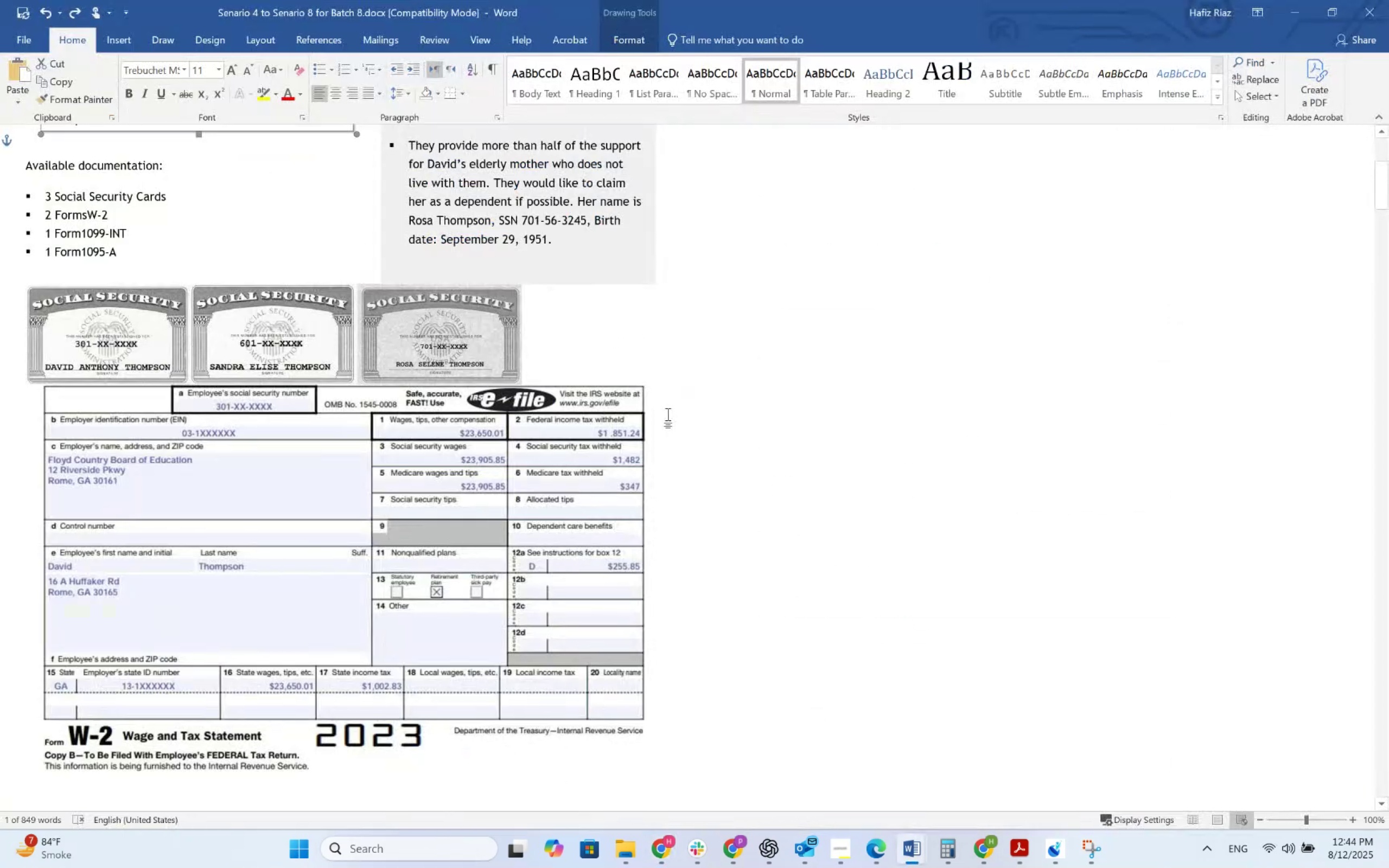 
key(Alt+AltLeft)
 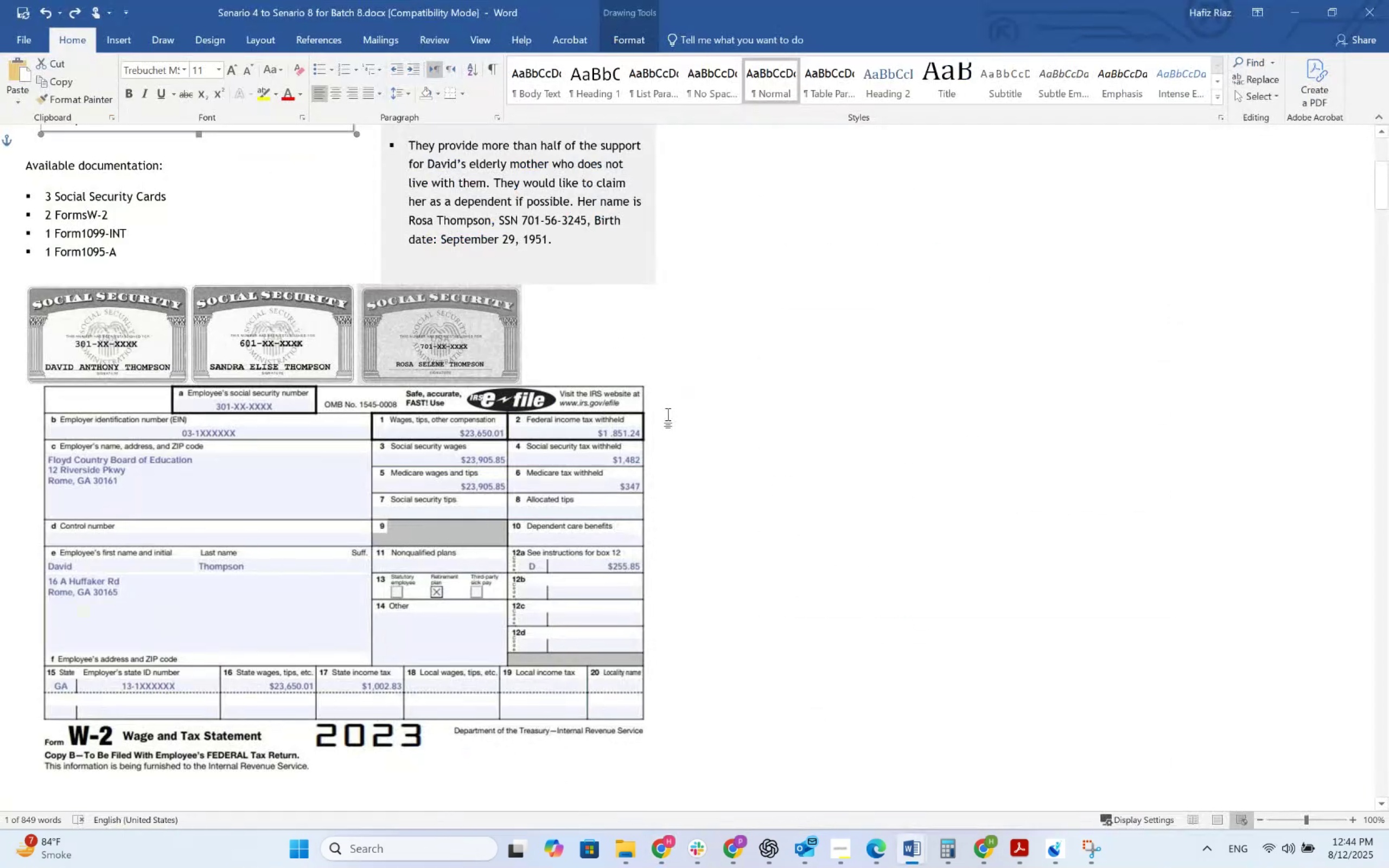 
key(Alt+Tab)
 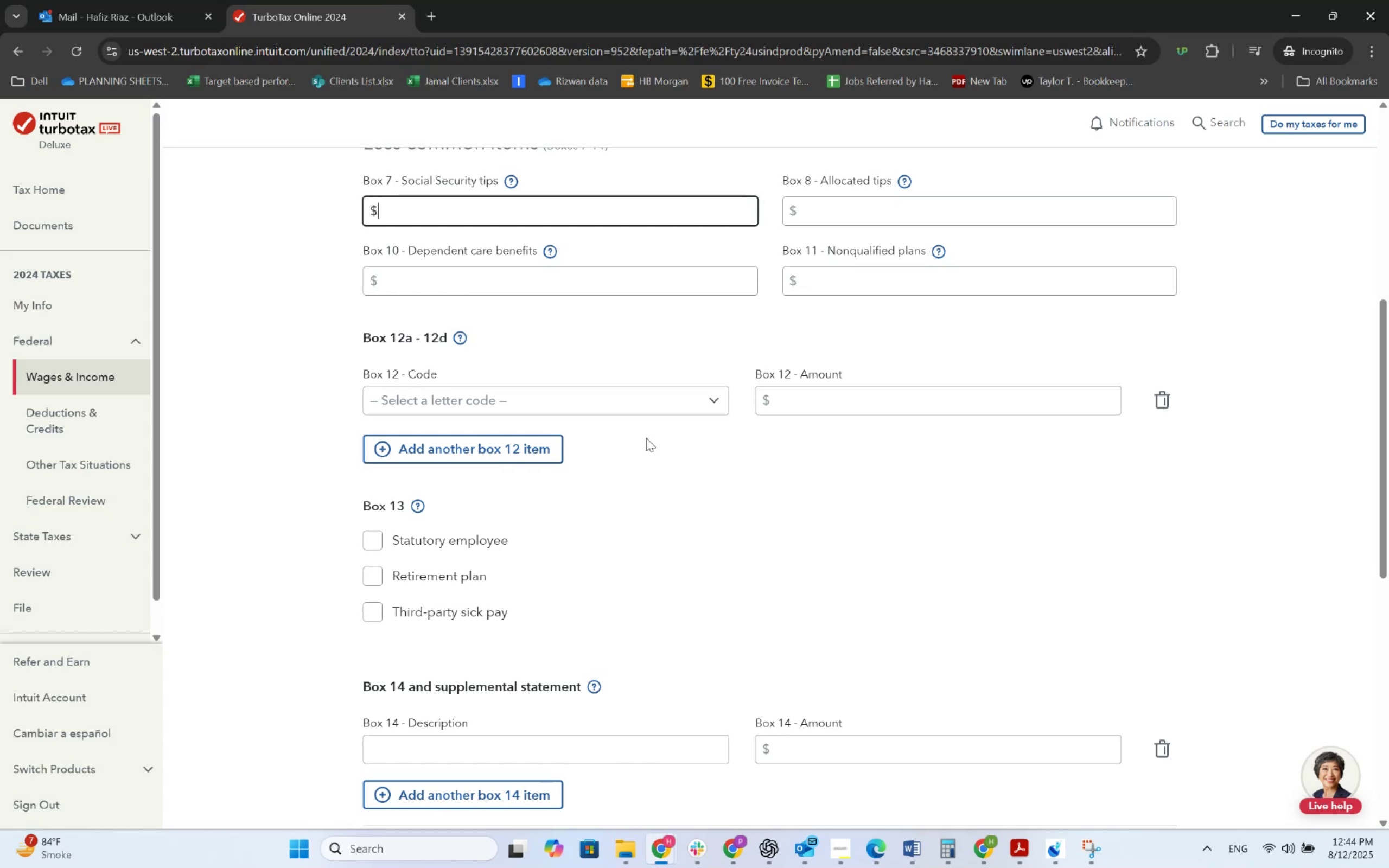 
scroll: coordinate [687, 539], scroll_direction: down, amount: 1.0
 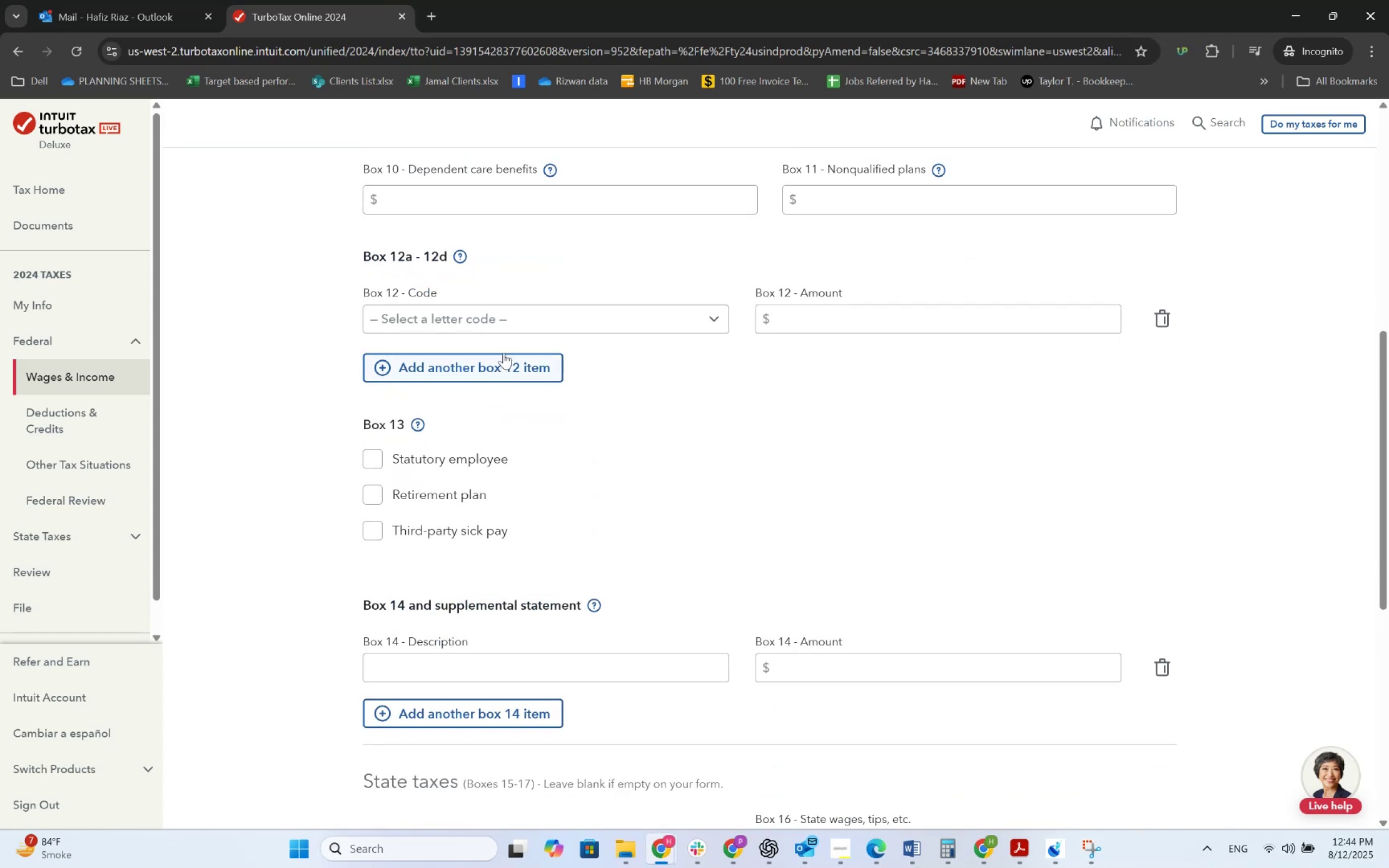 
left_click([590, 327])
 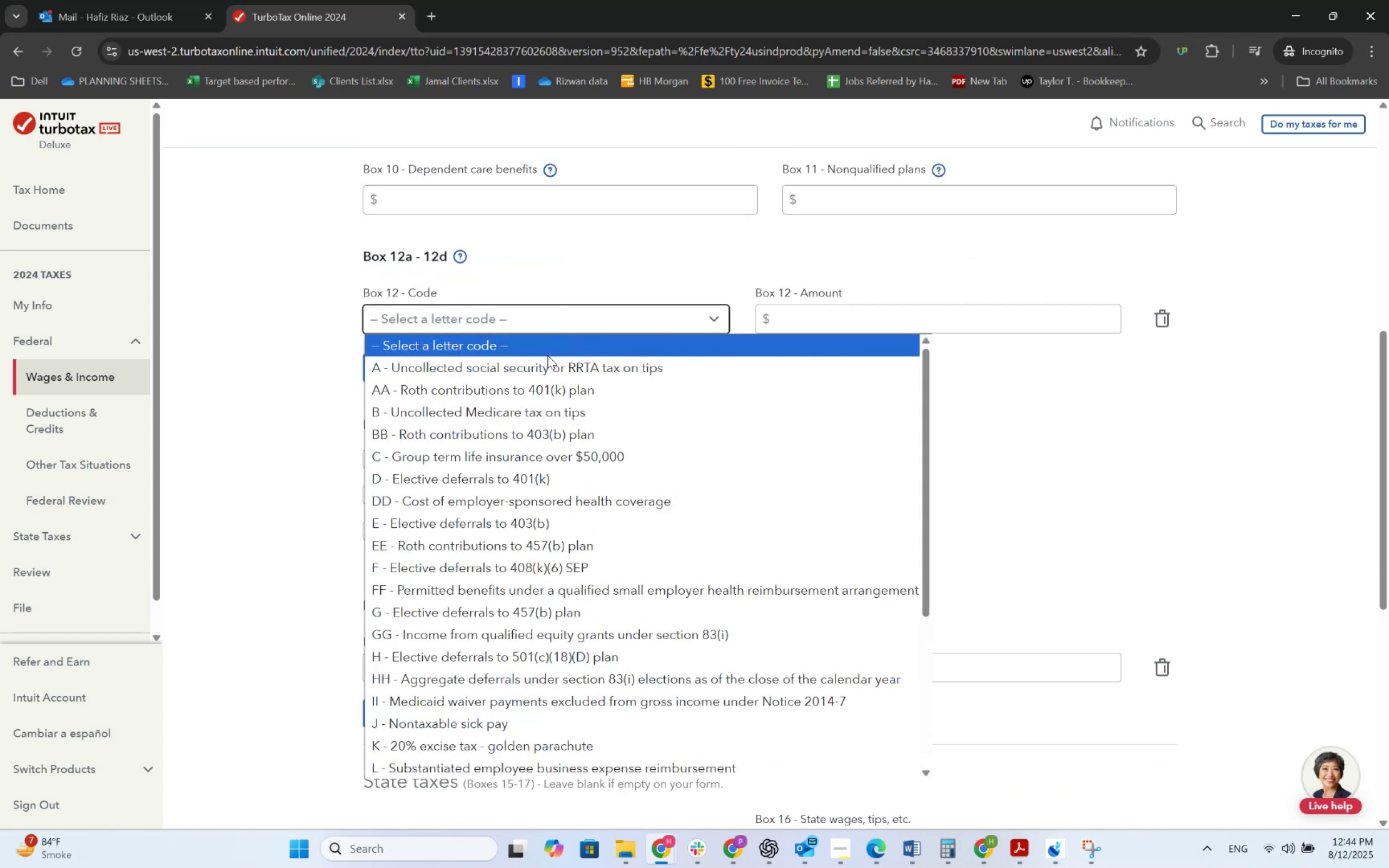 
left_click([543, 360])
 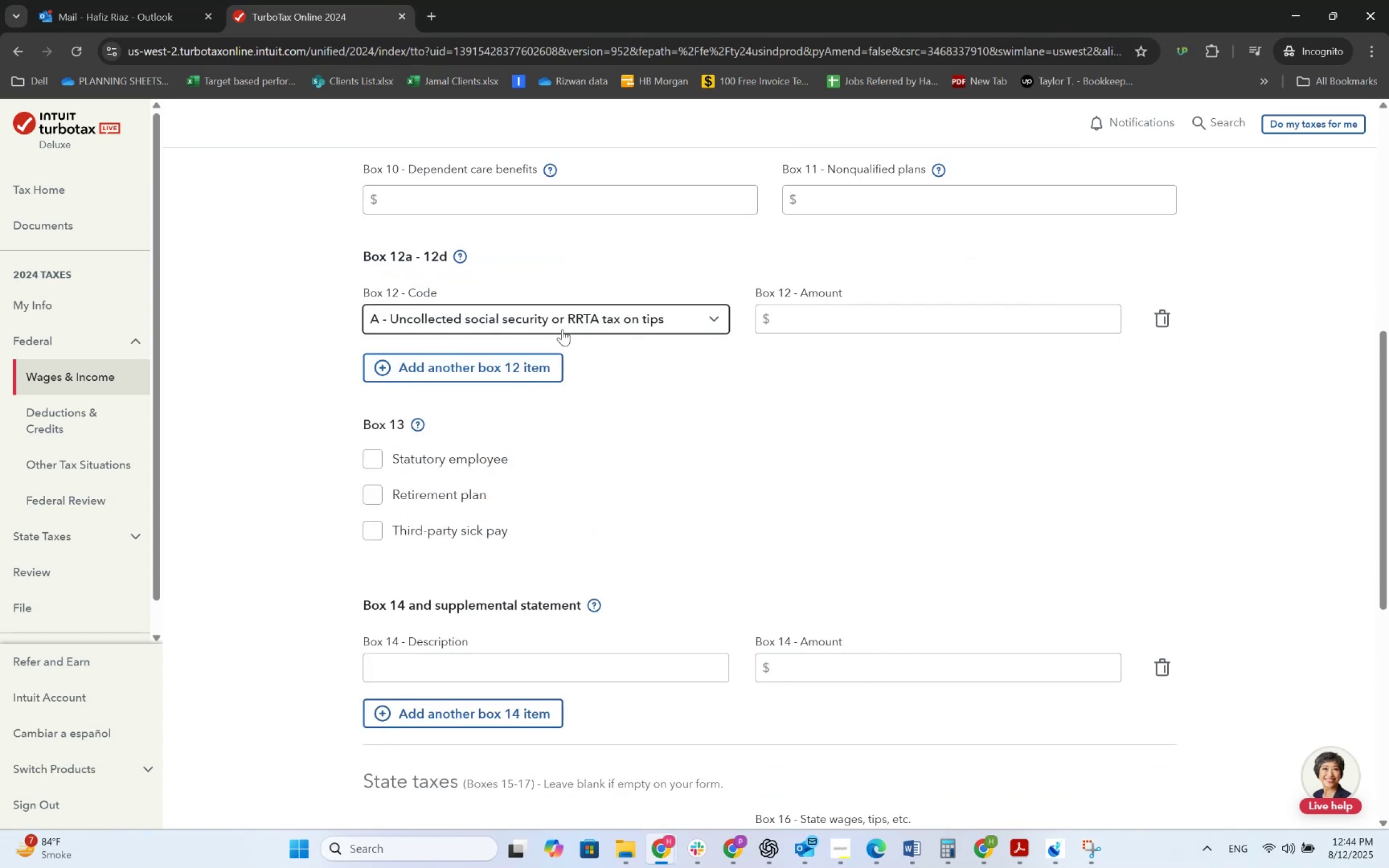 
key(Alt+AltLeft)
 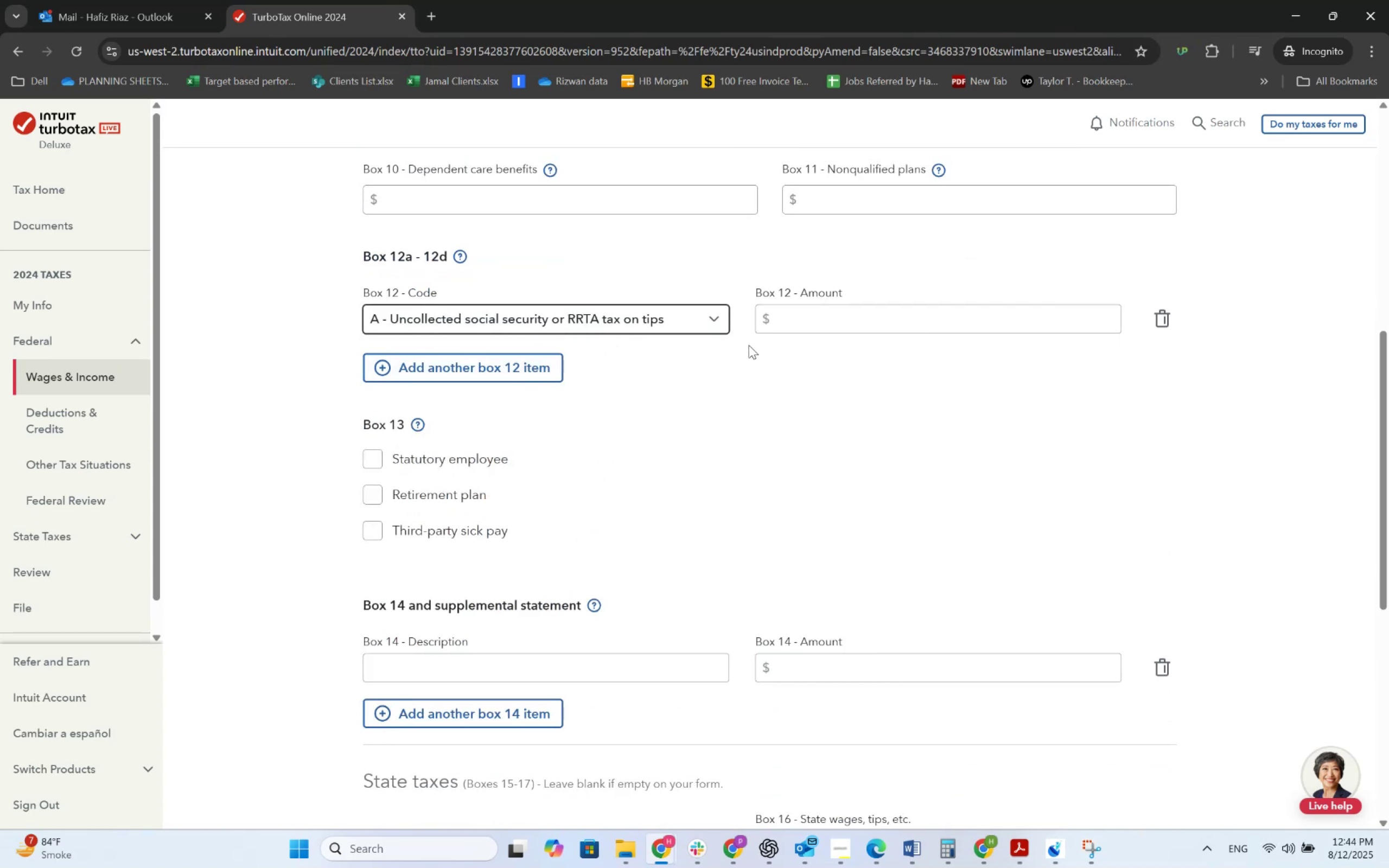 
key(Alt+Tab)
 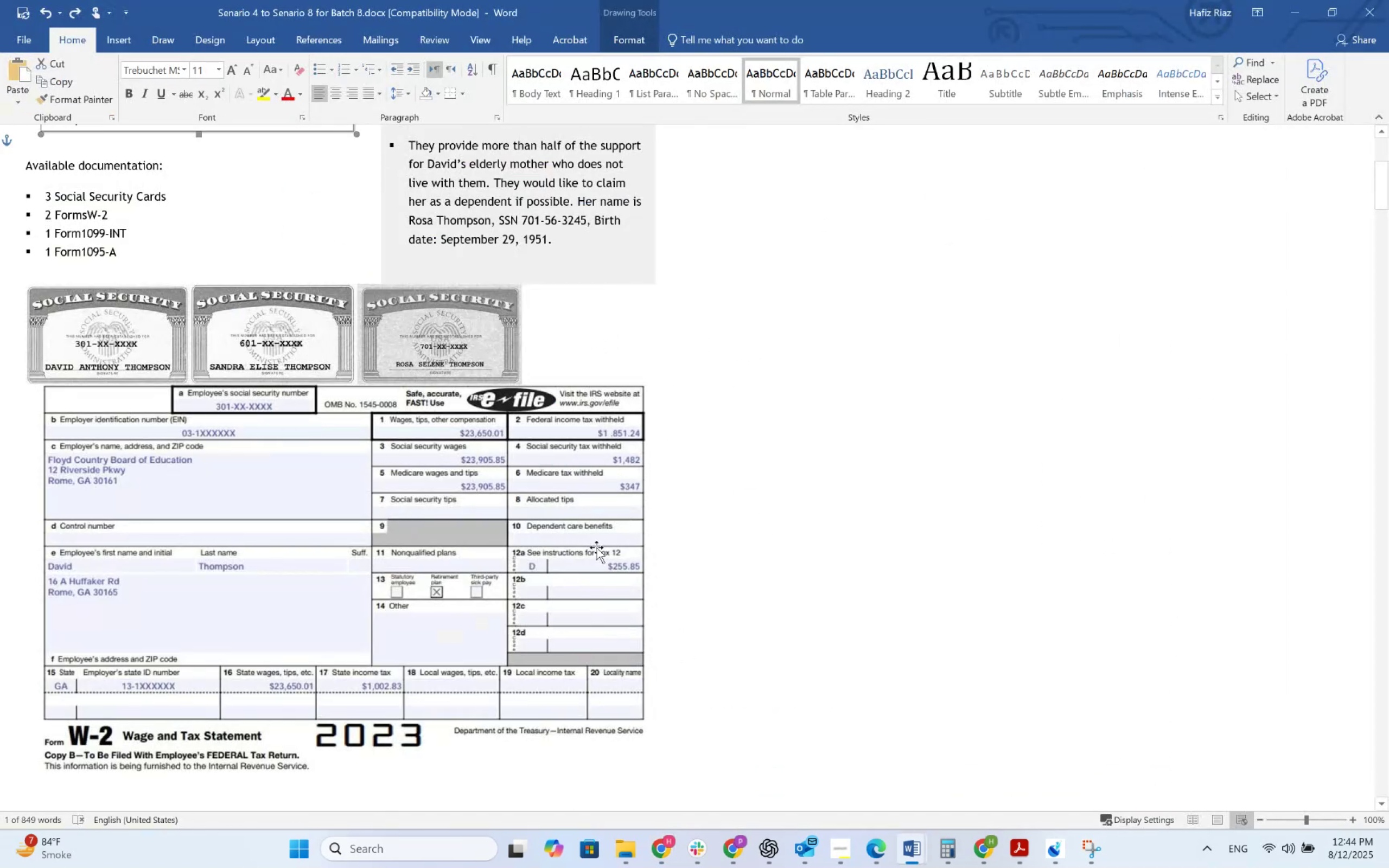 
key(Alt+AltLeft)
 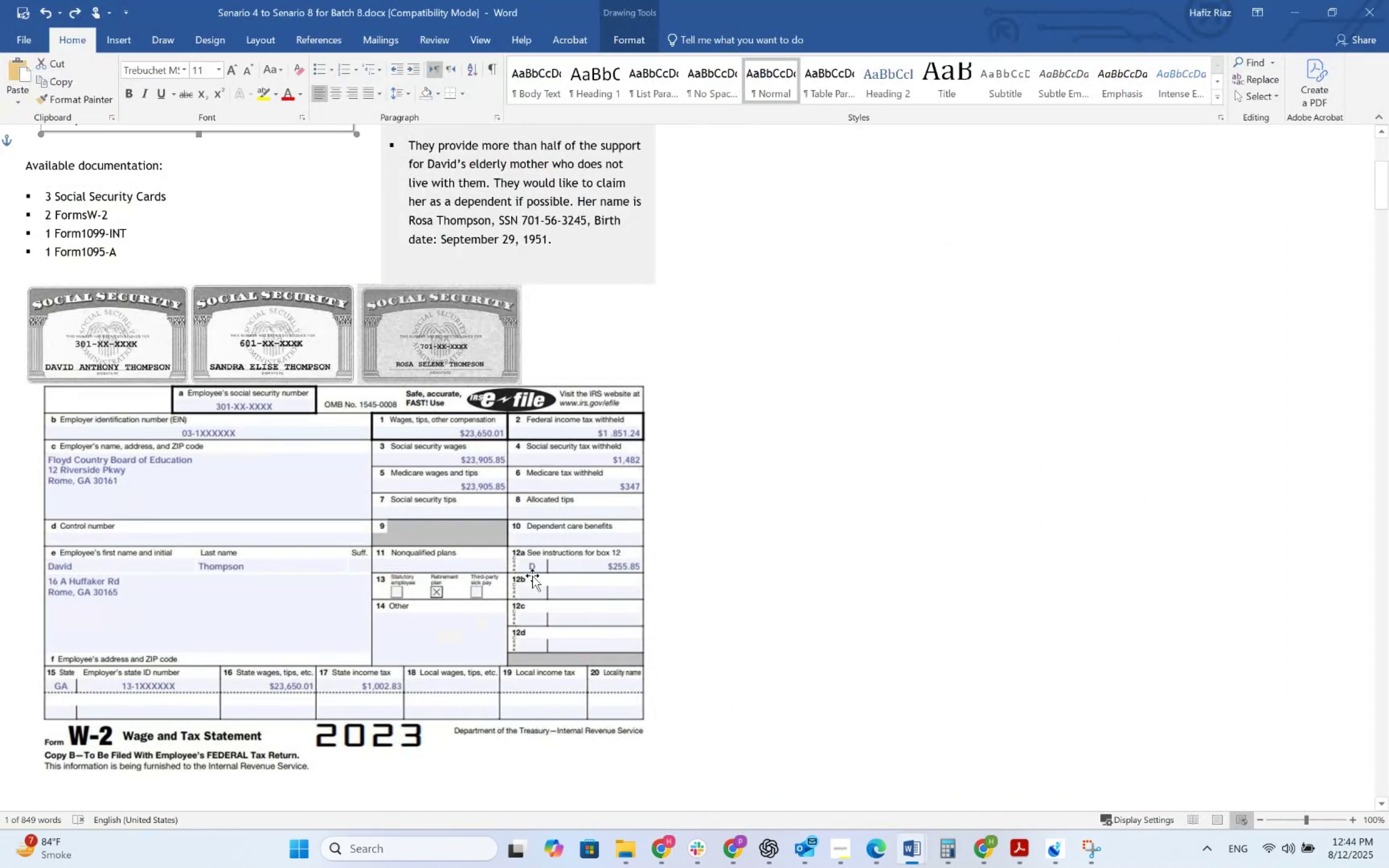 
key(Alt+Tab)
 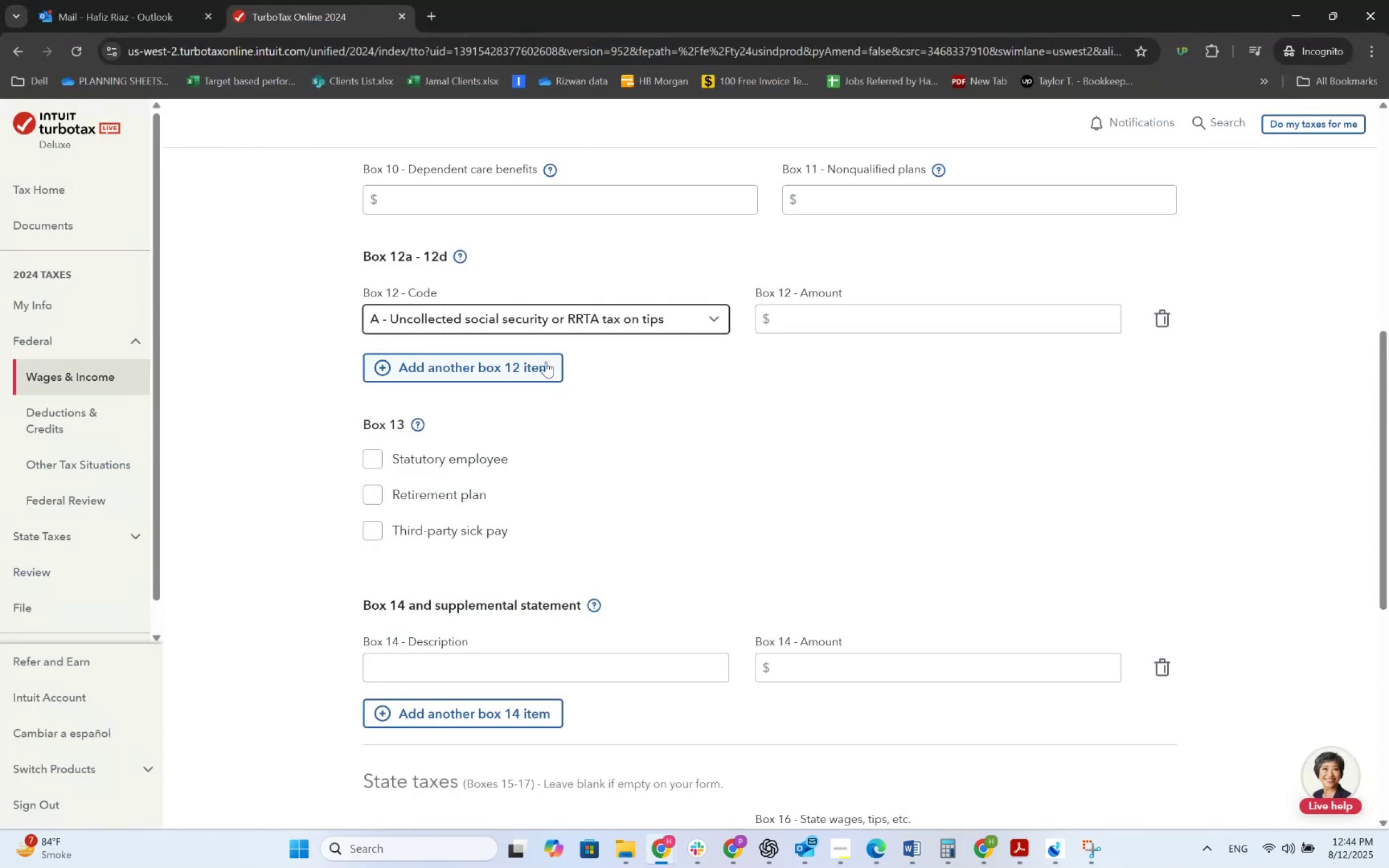 
left_click([555, 310])
 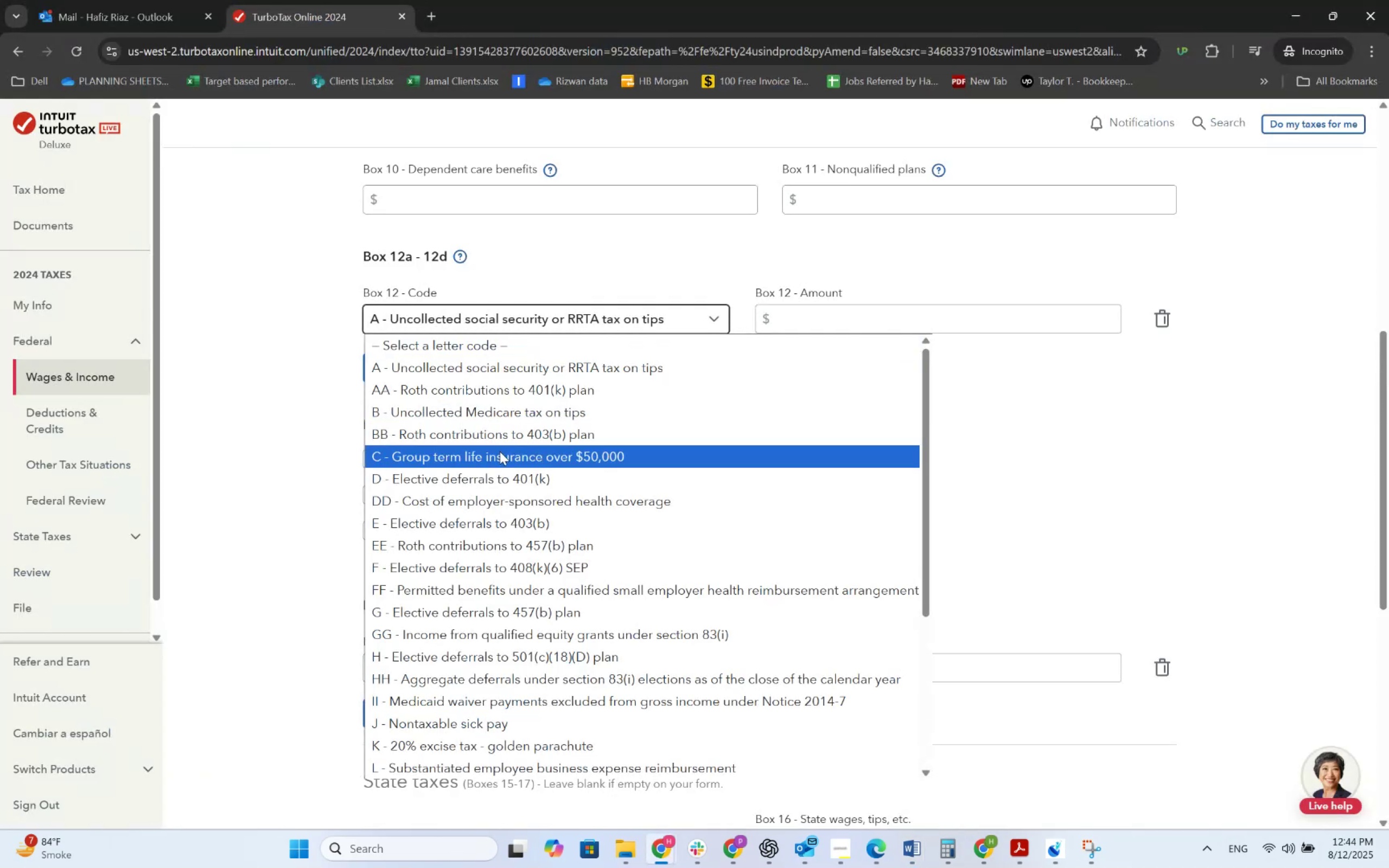 
left_click([500, 471])
 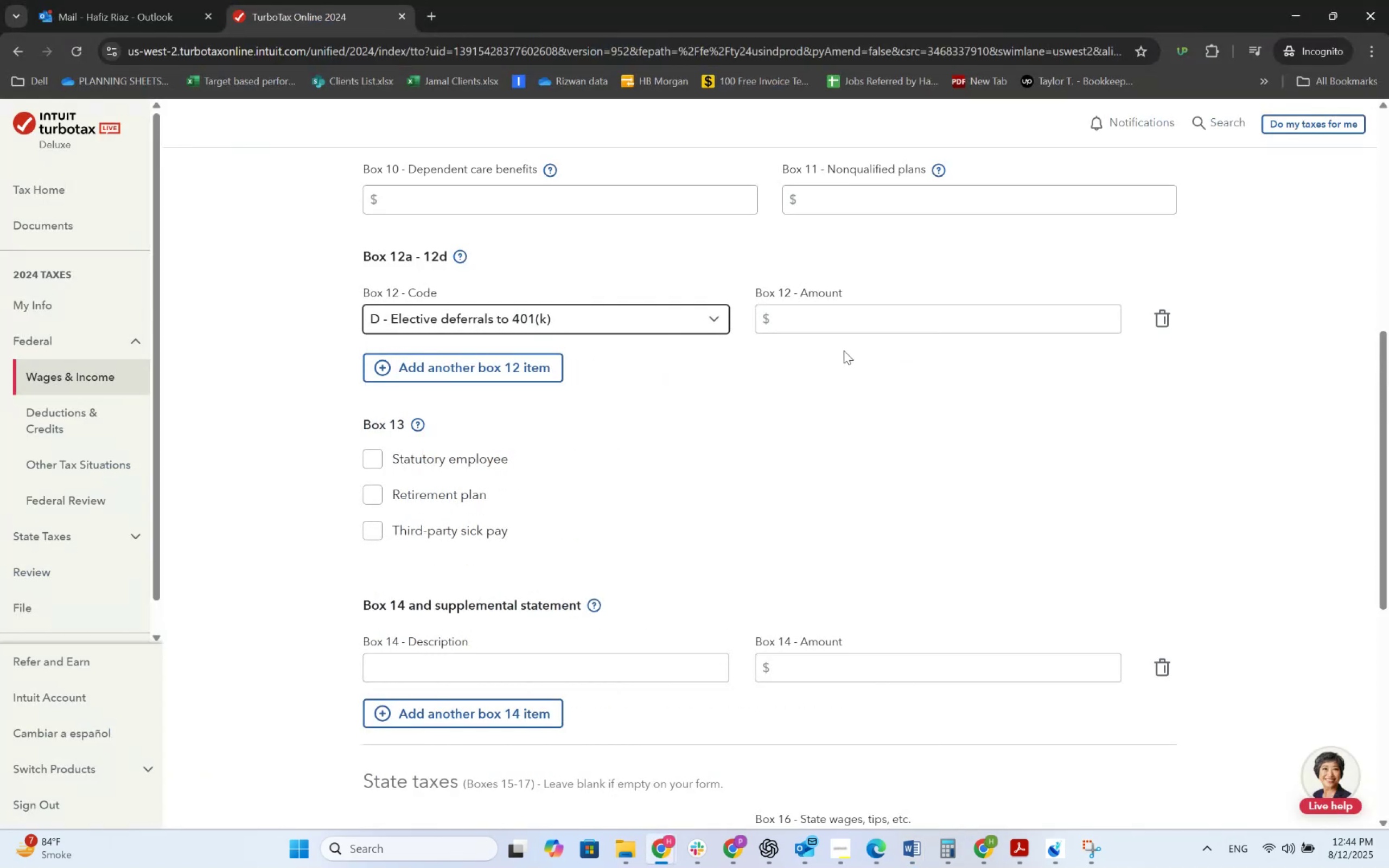 
left_click([859, 328])
 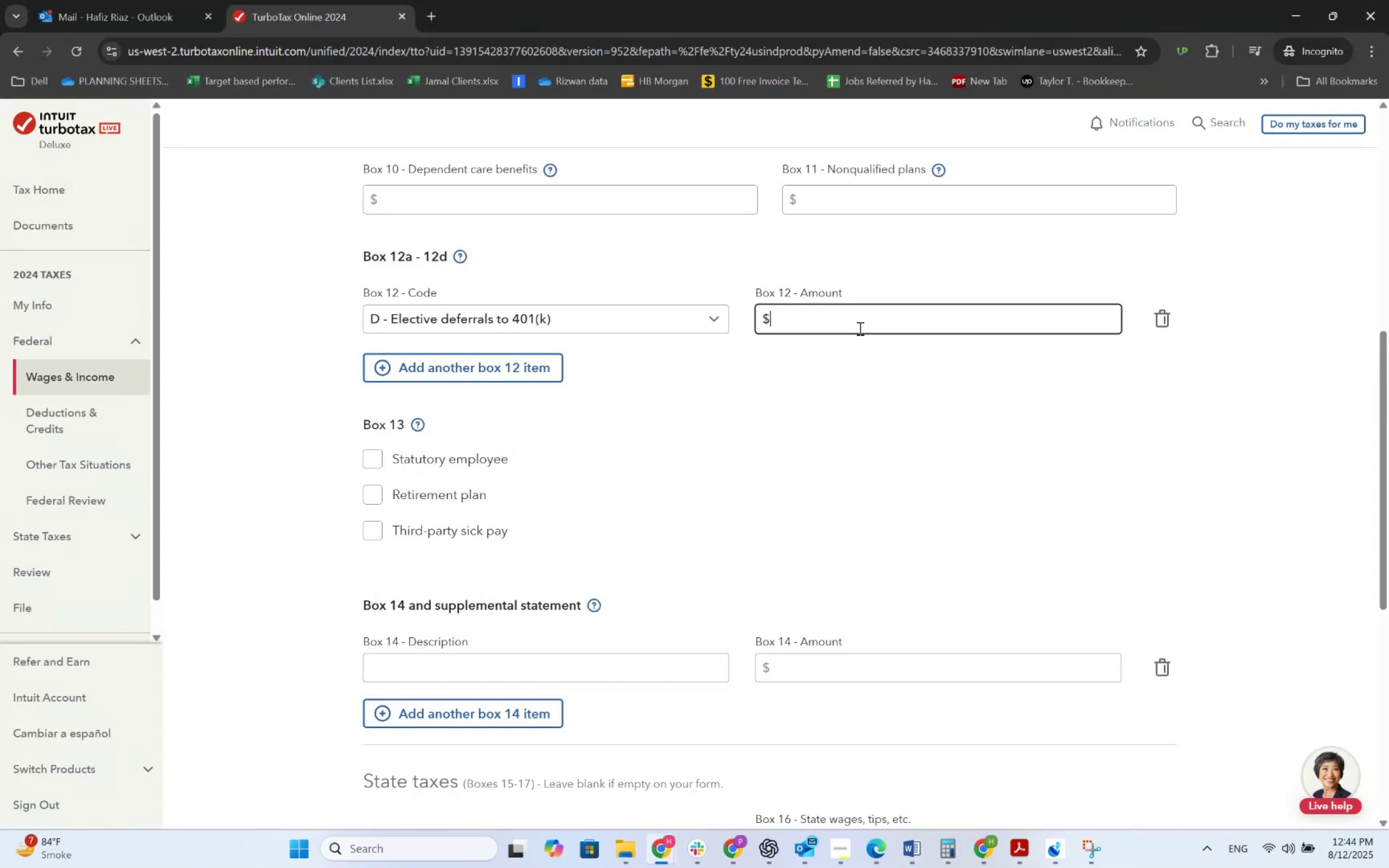 
key(Alt+AltLeft)
 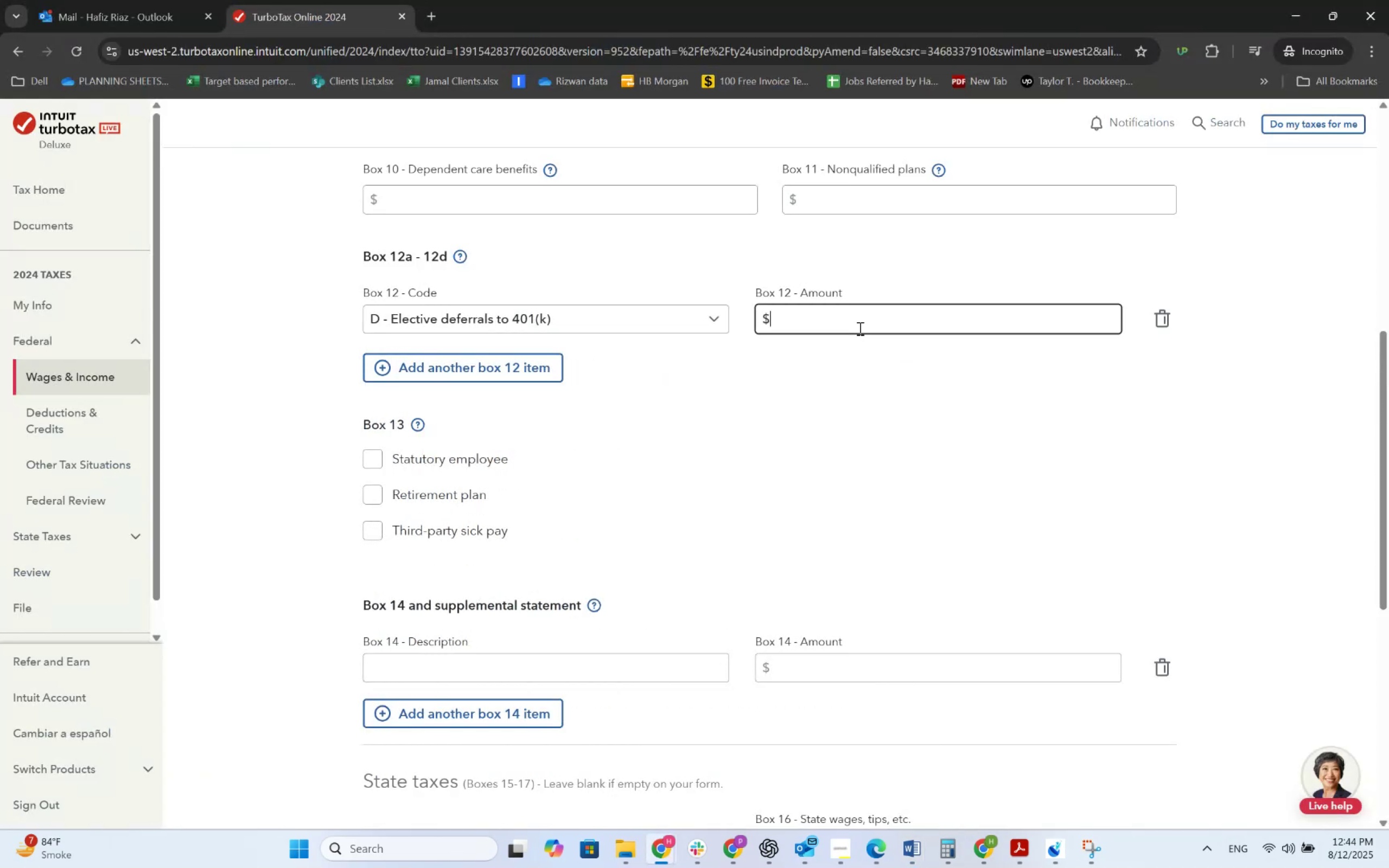 
key(Alt+Tab)
 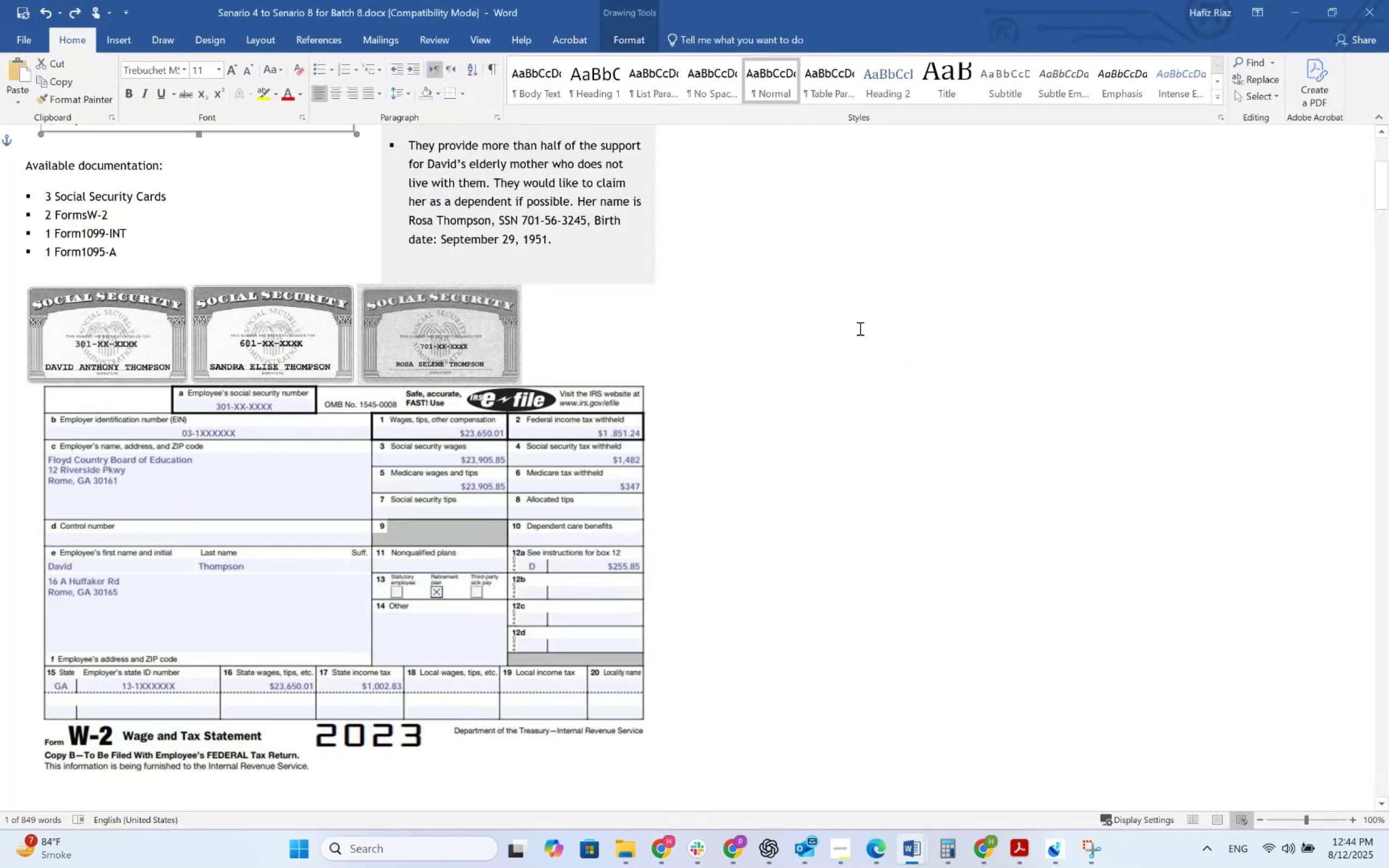 
key(Alt+AltLeft)
 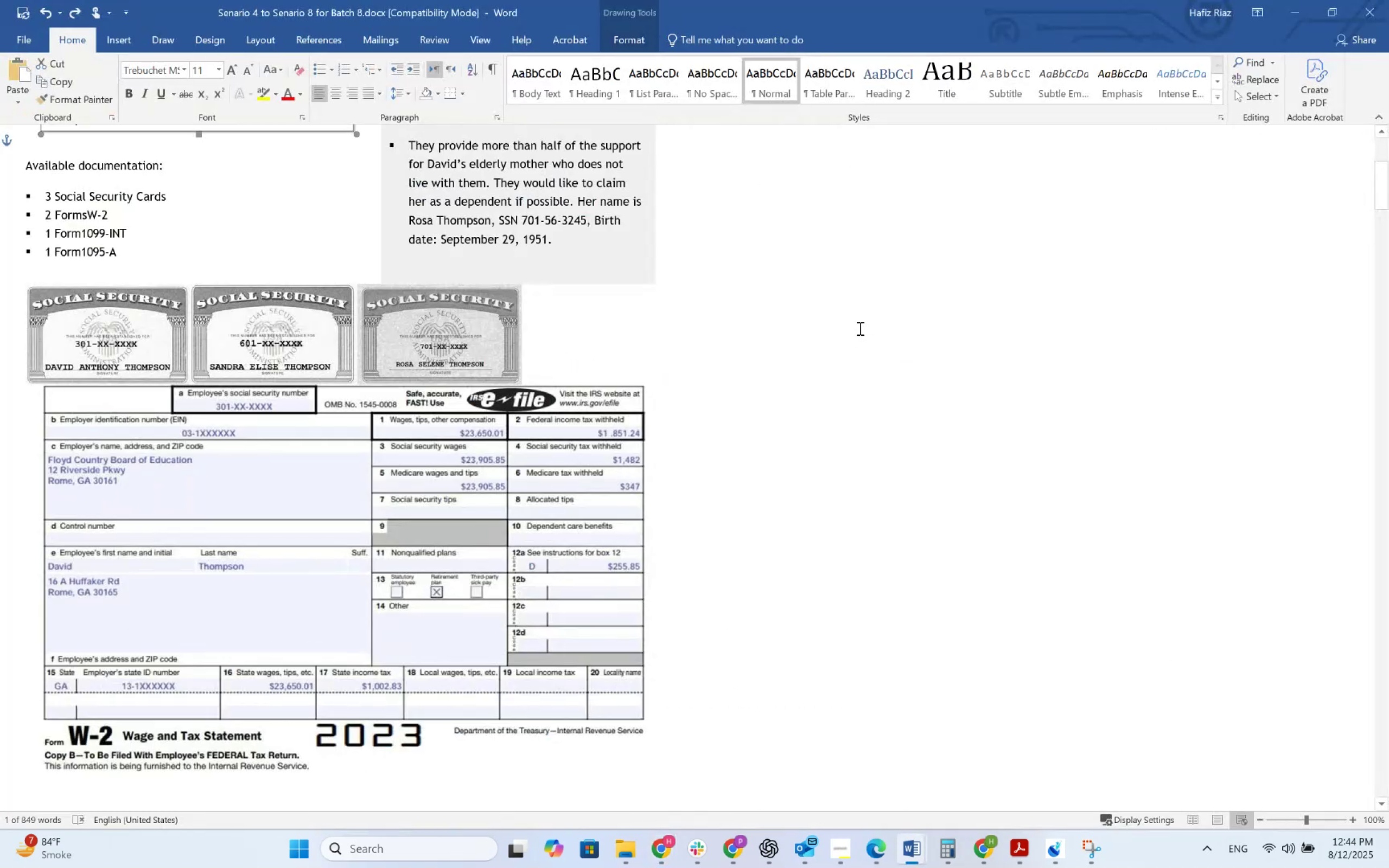 
key(Alt+Tab)
 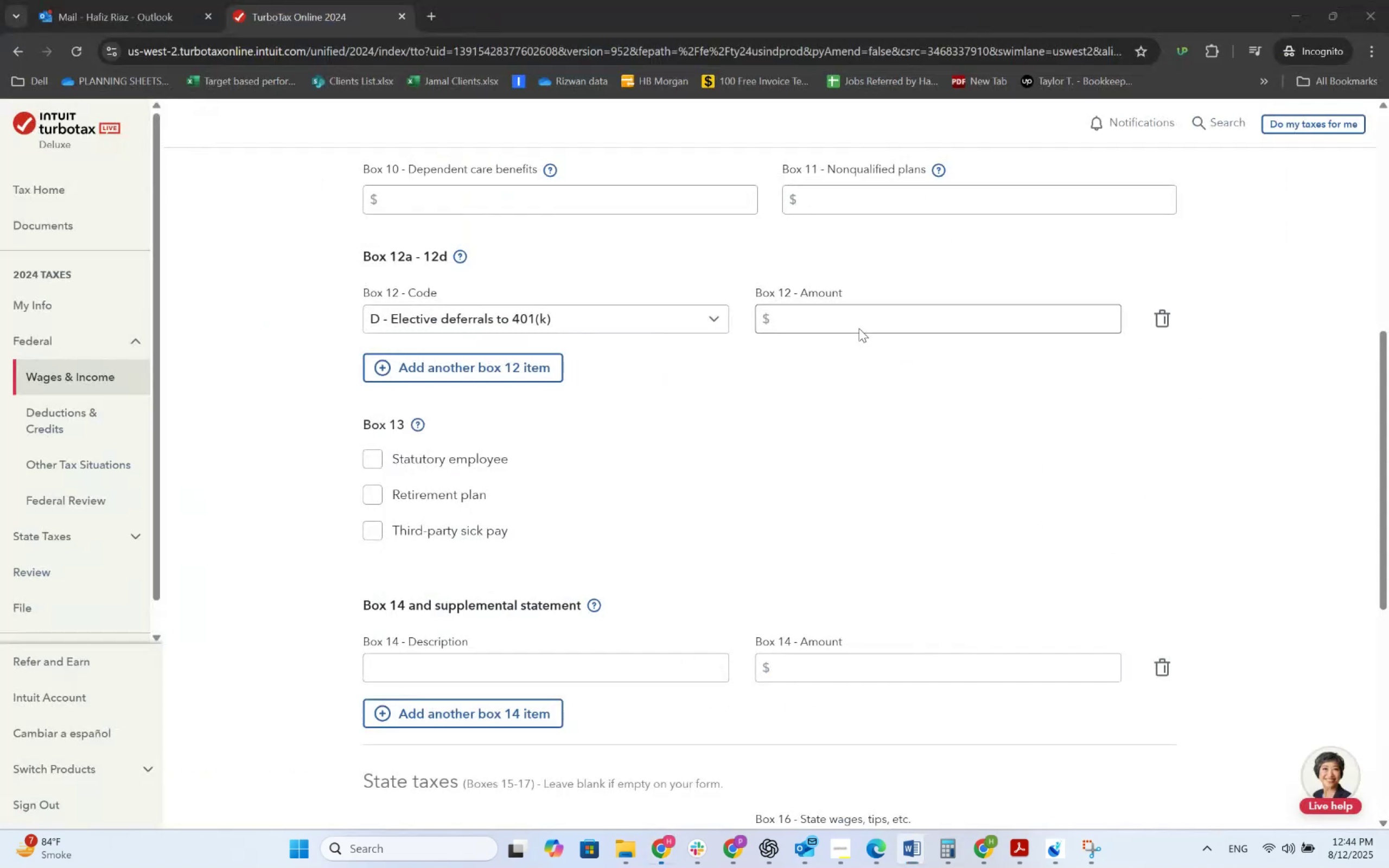 
key(Numpad2)
 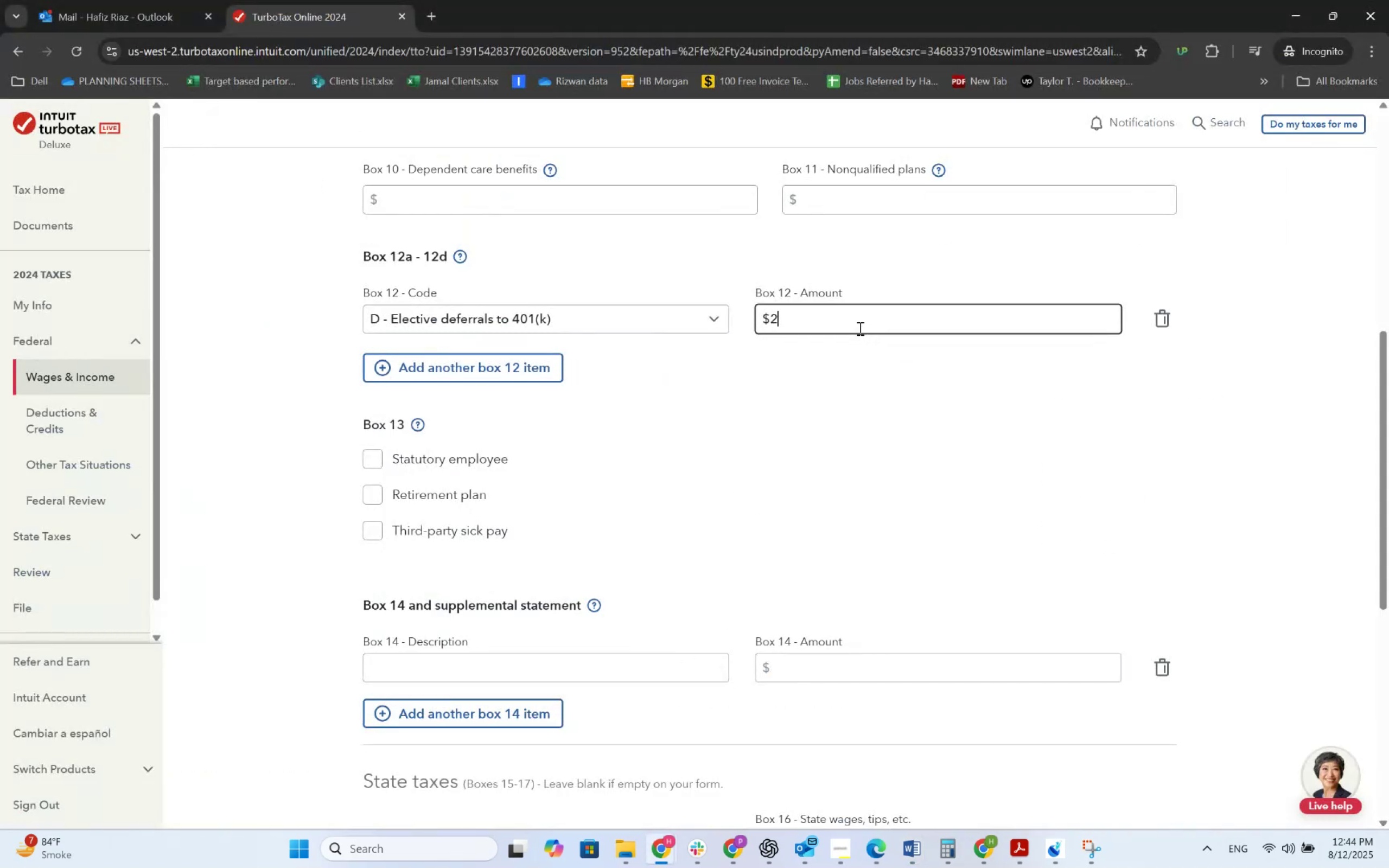 
key(Numpad5)
 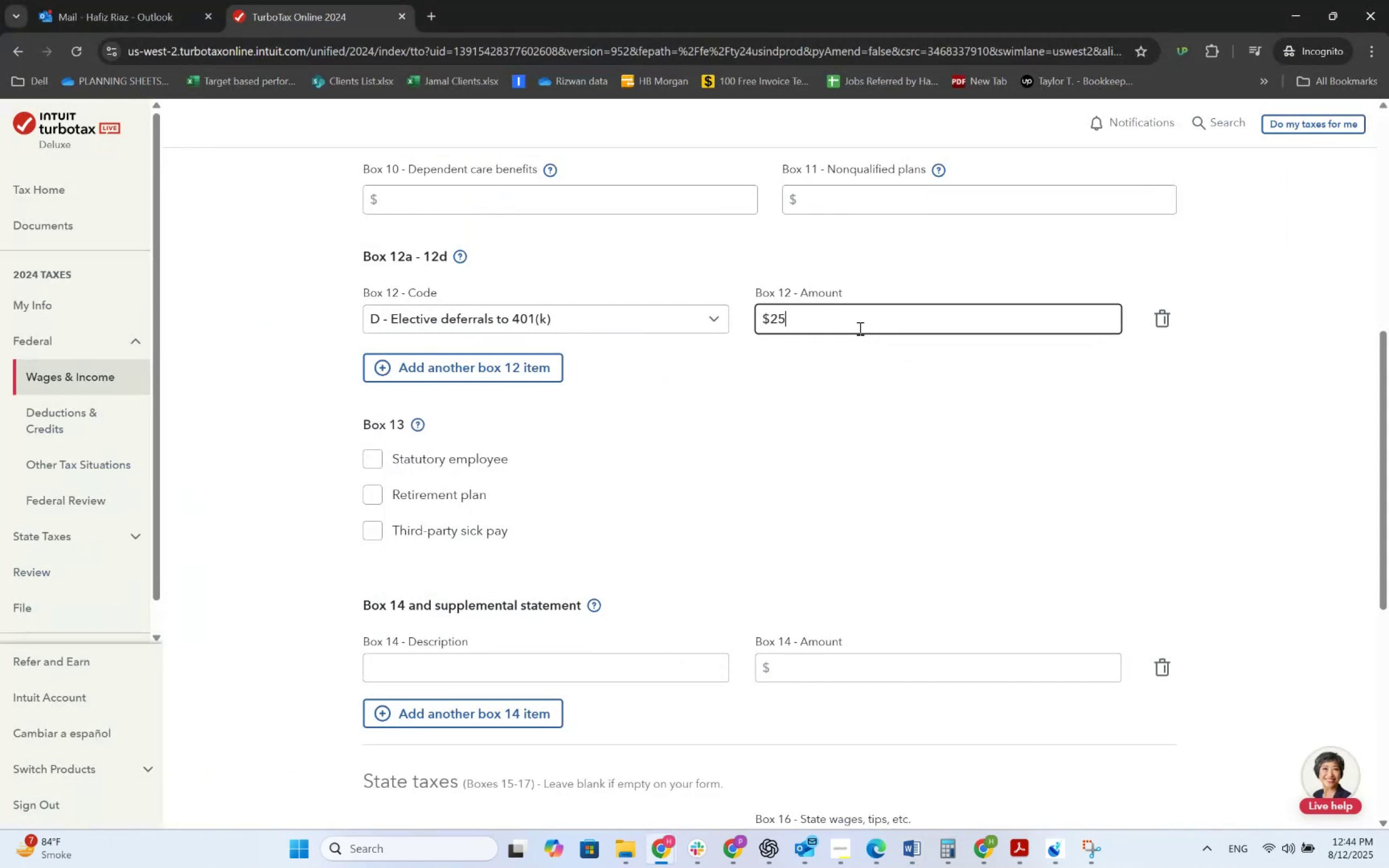 
key(Numpad5)
 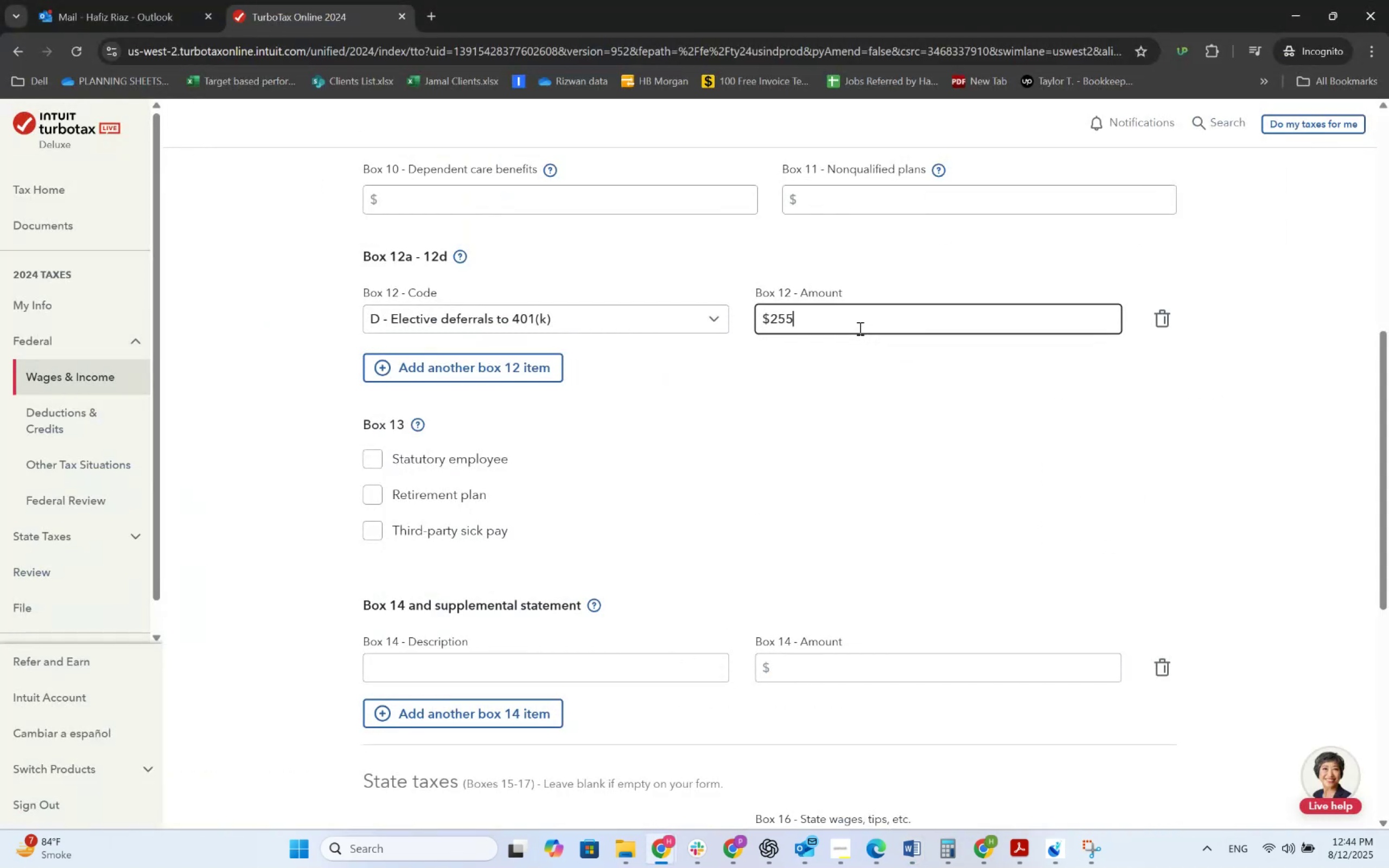 
key(NumpadDecimal)
 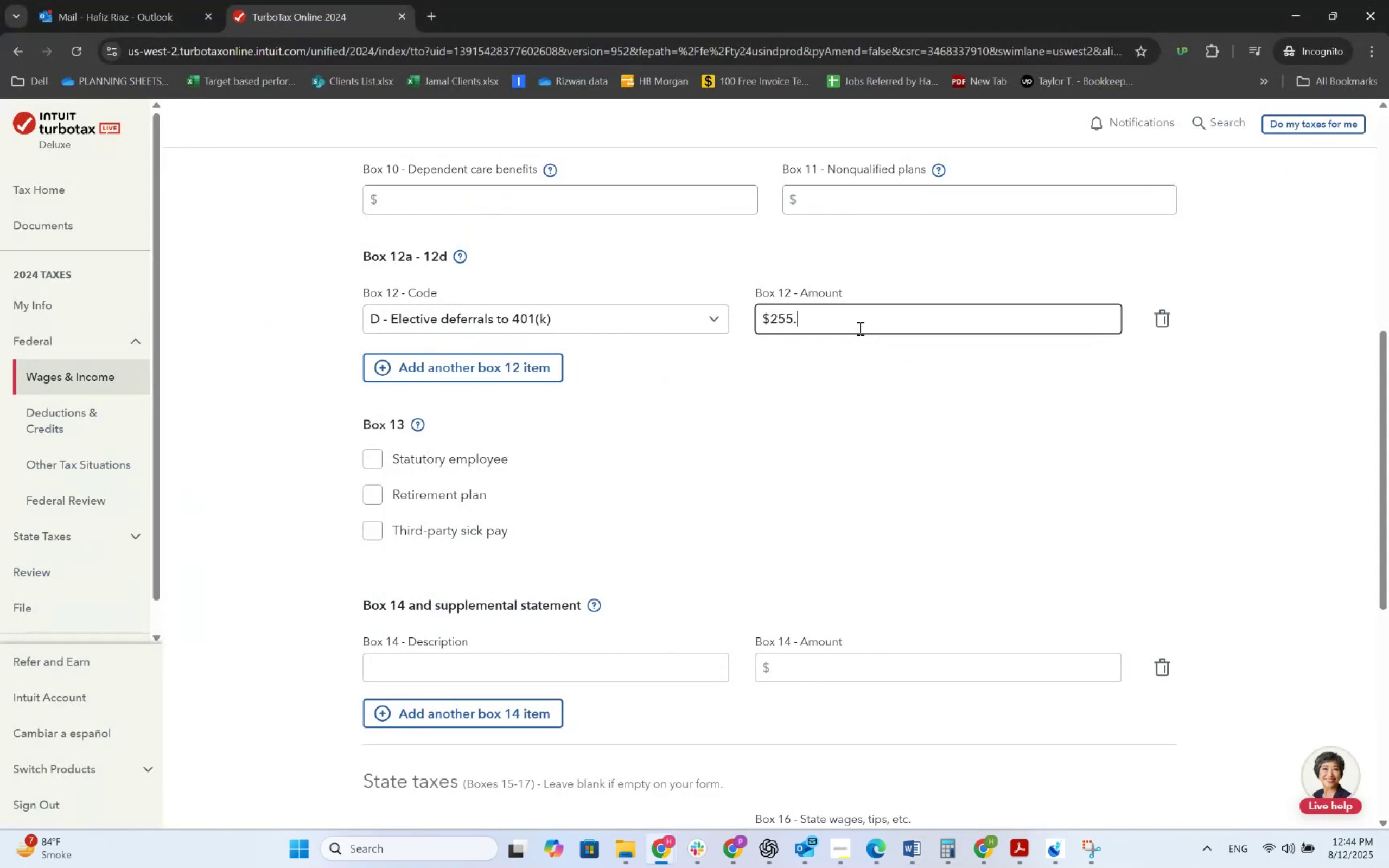 
key(Numpad8)
 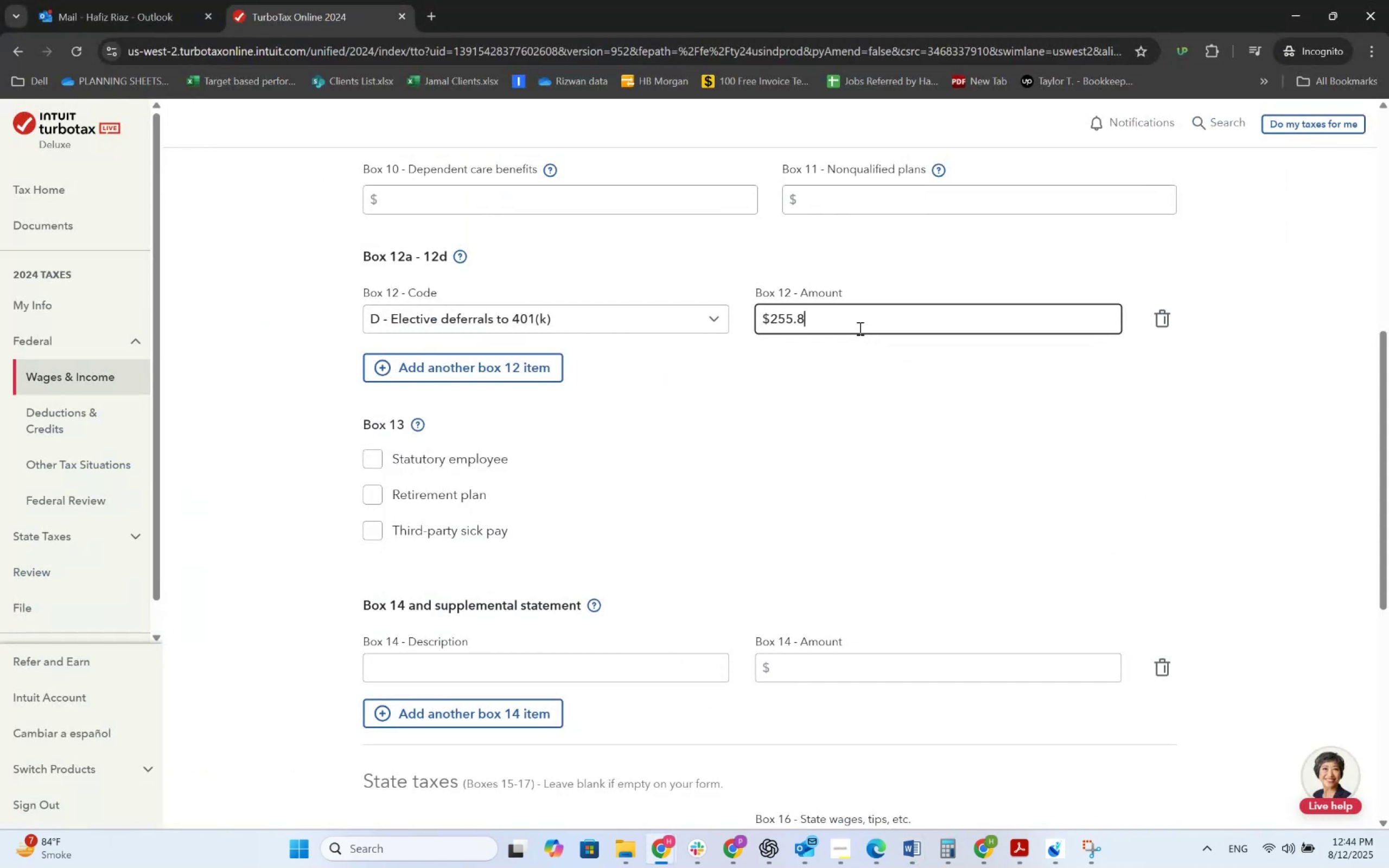 
key(Numpad5)
 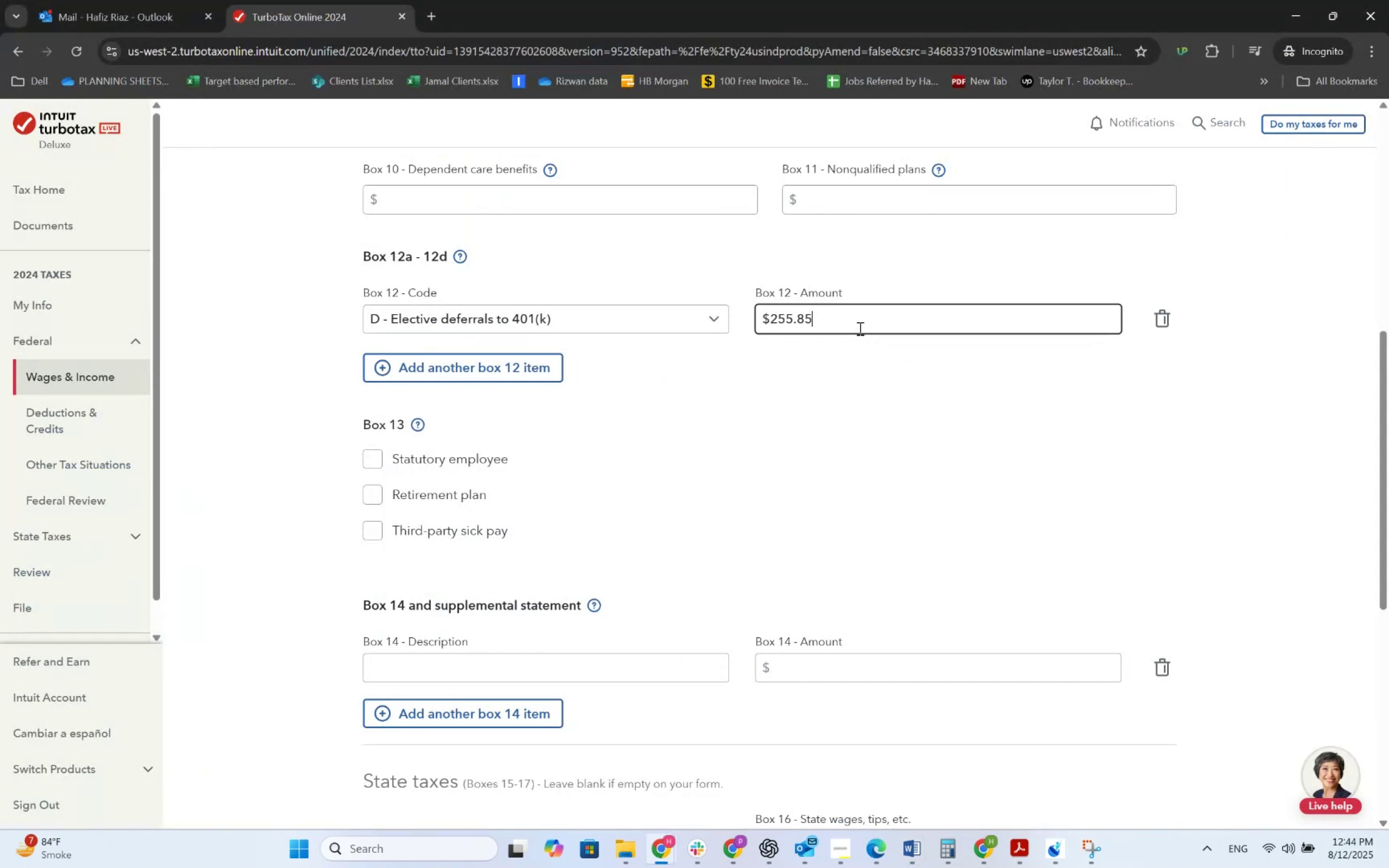 
key(Tab)
 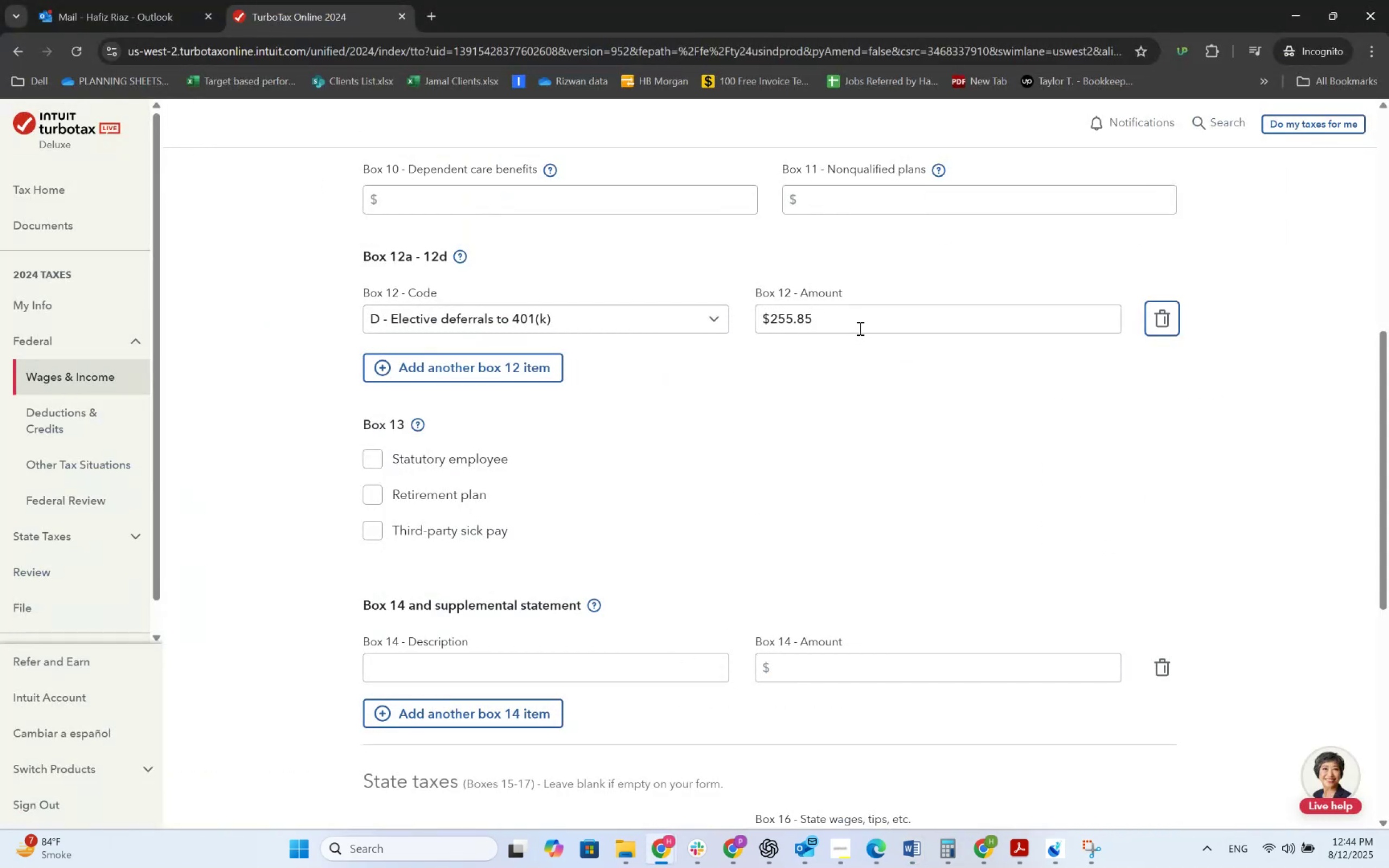 
key(Alt+AltLeft)
 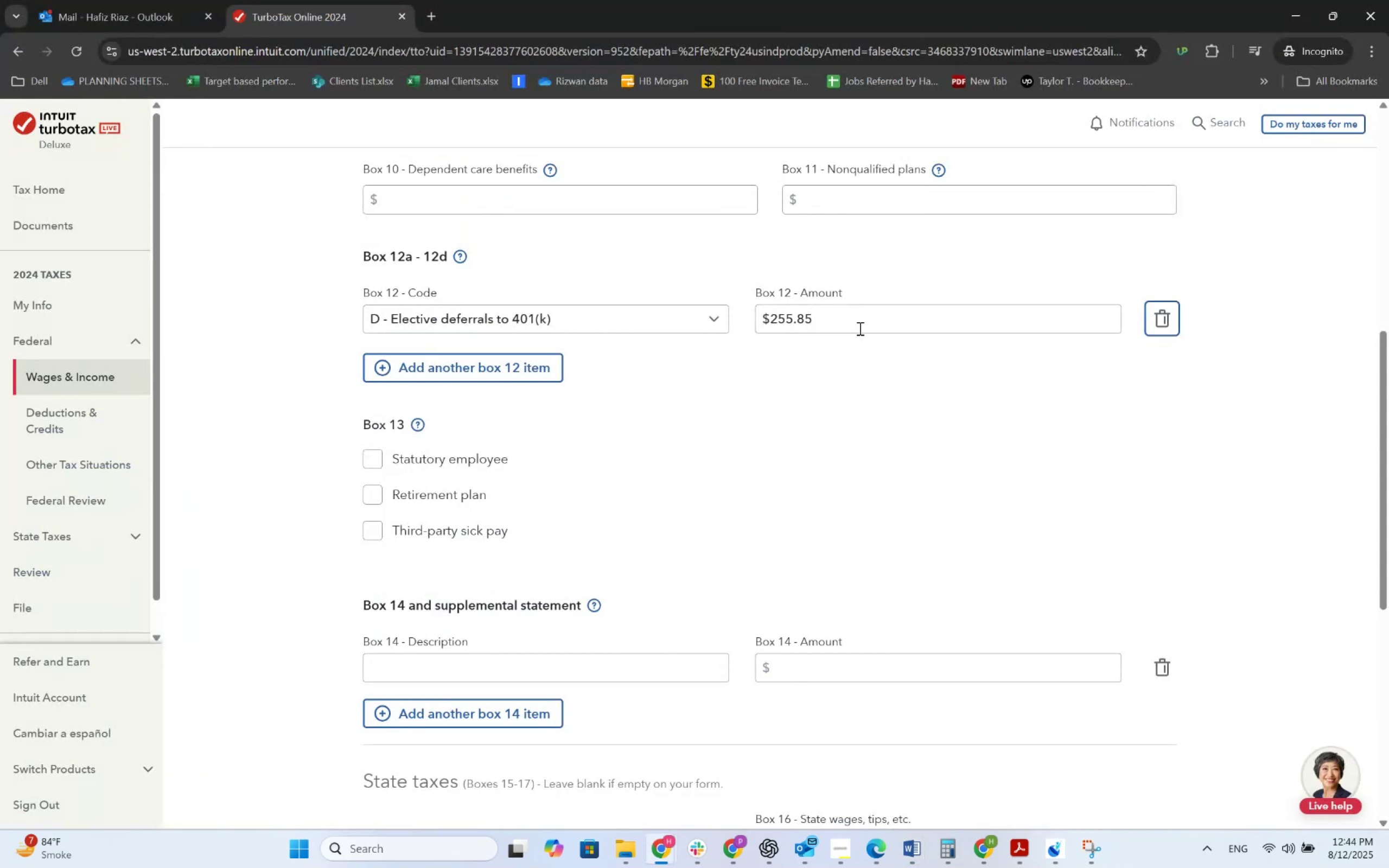 
key(Alt+Tab)
 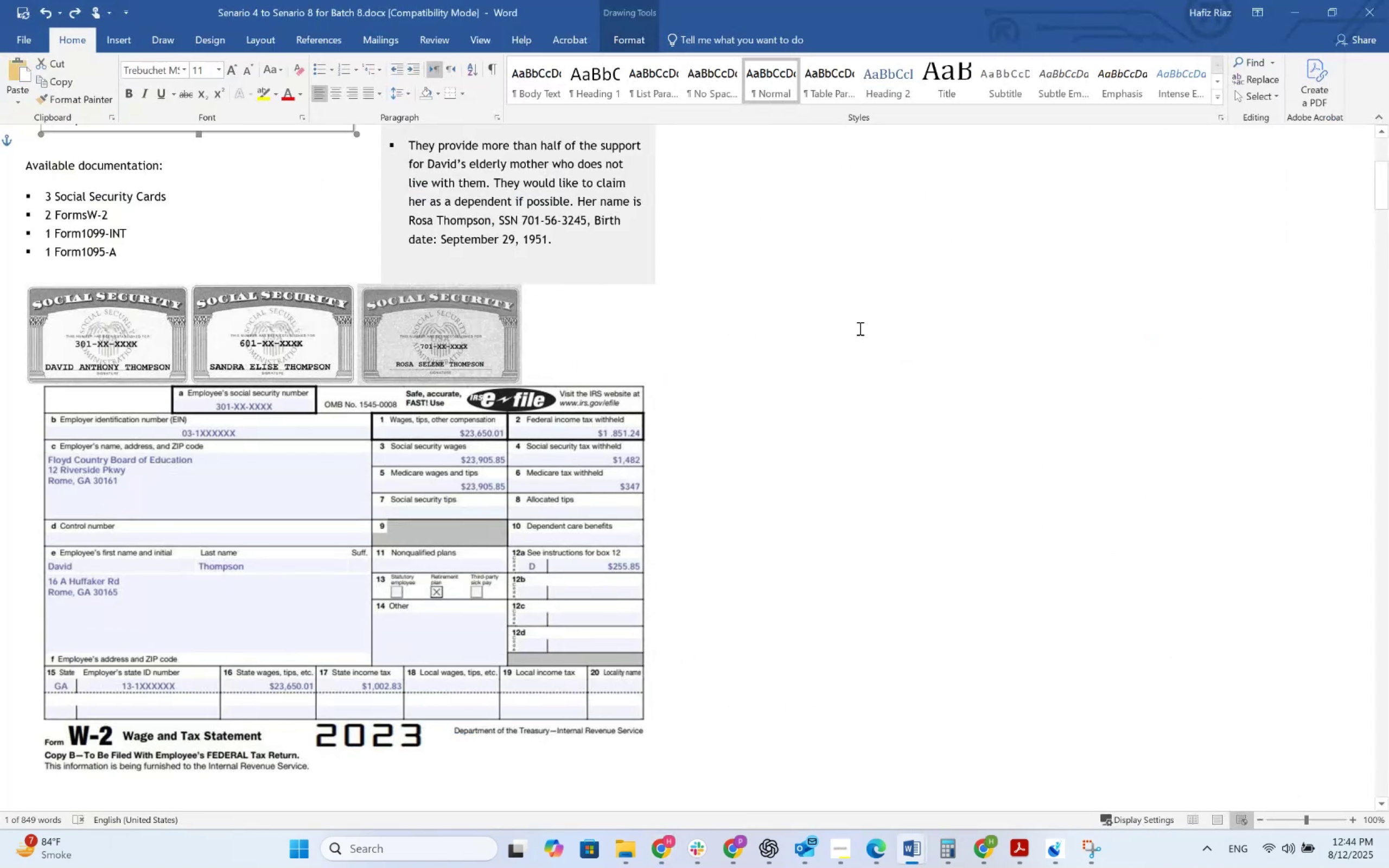 
key(Alt+AltLeft)
 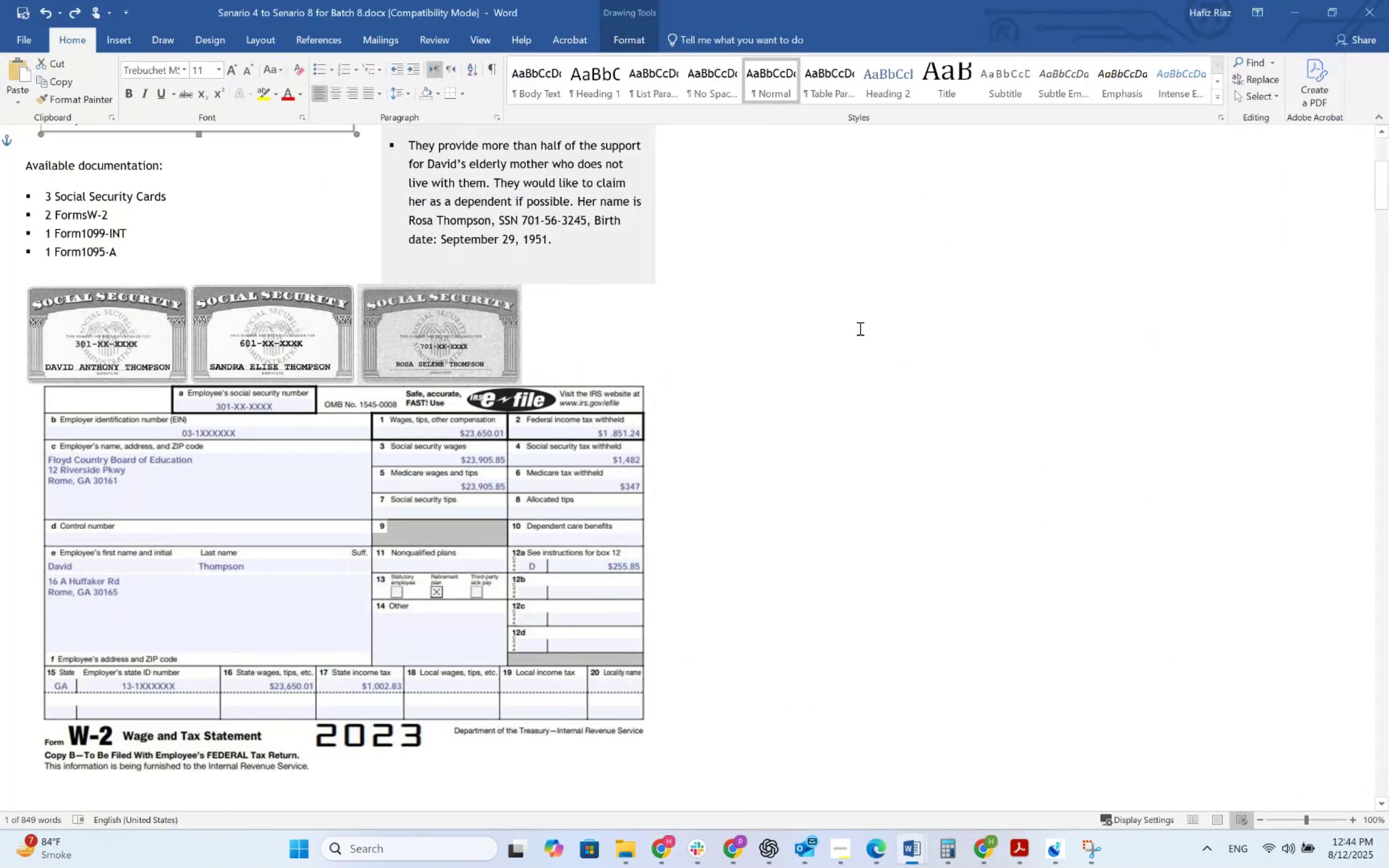 
key(Alt+Tab)
 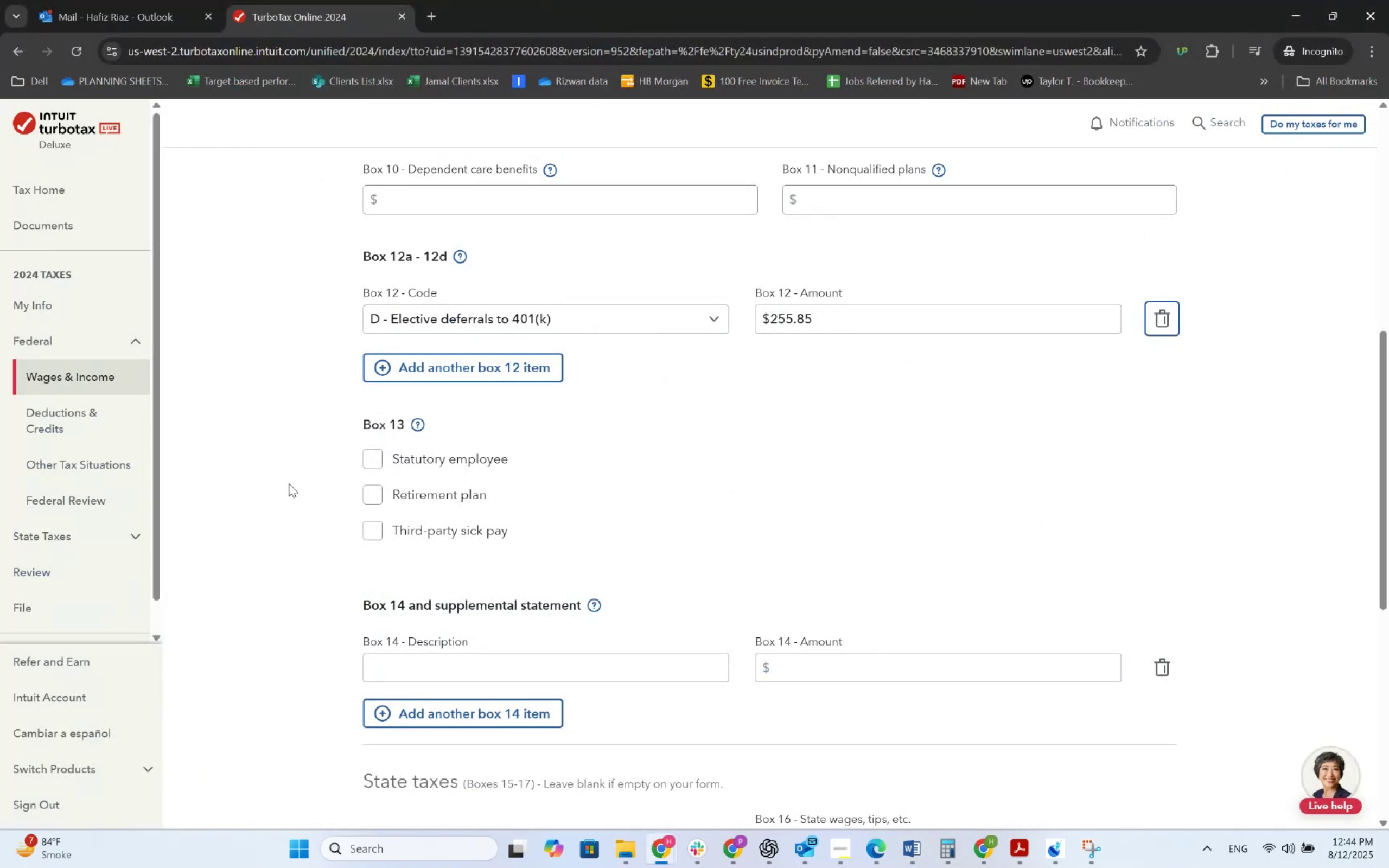 
left_click([380, 502])
 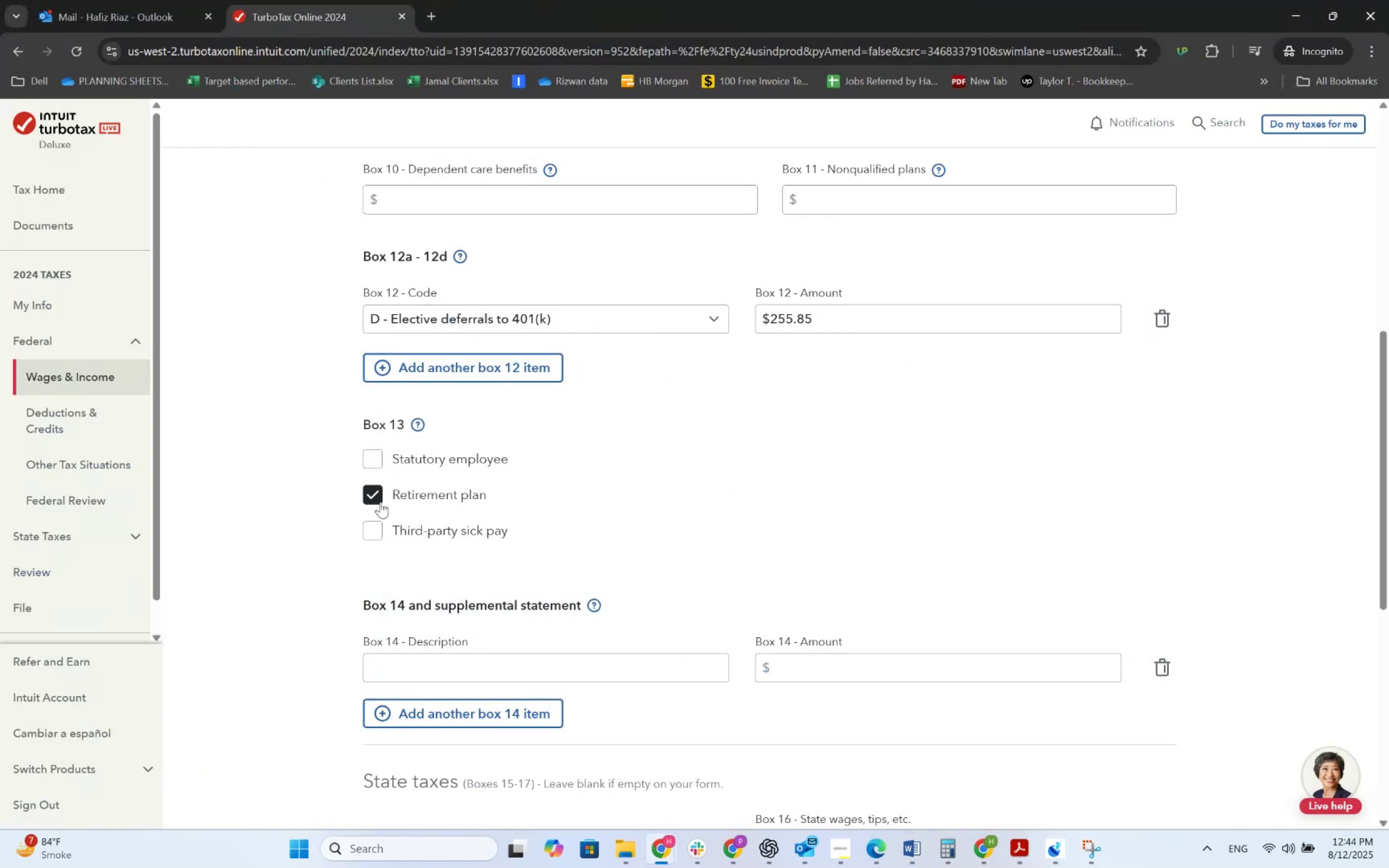 
key(Alt+AltLeft)
 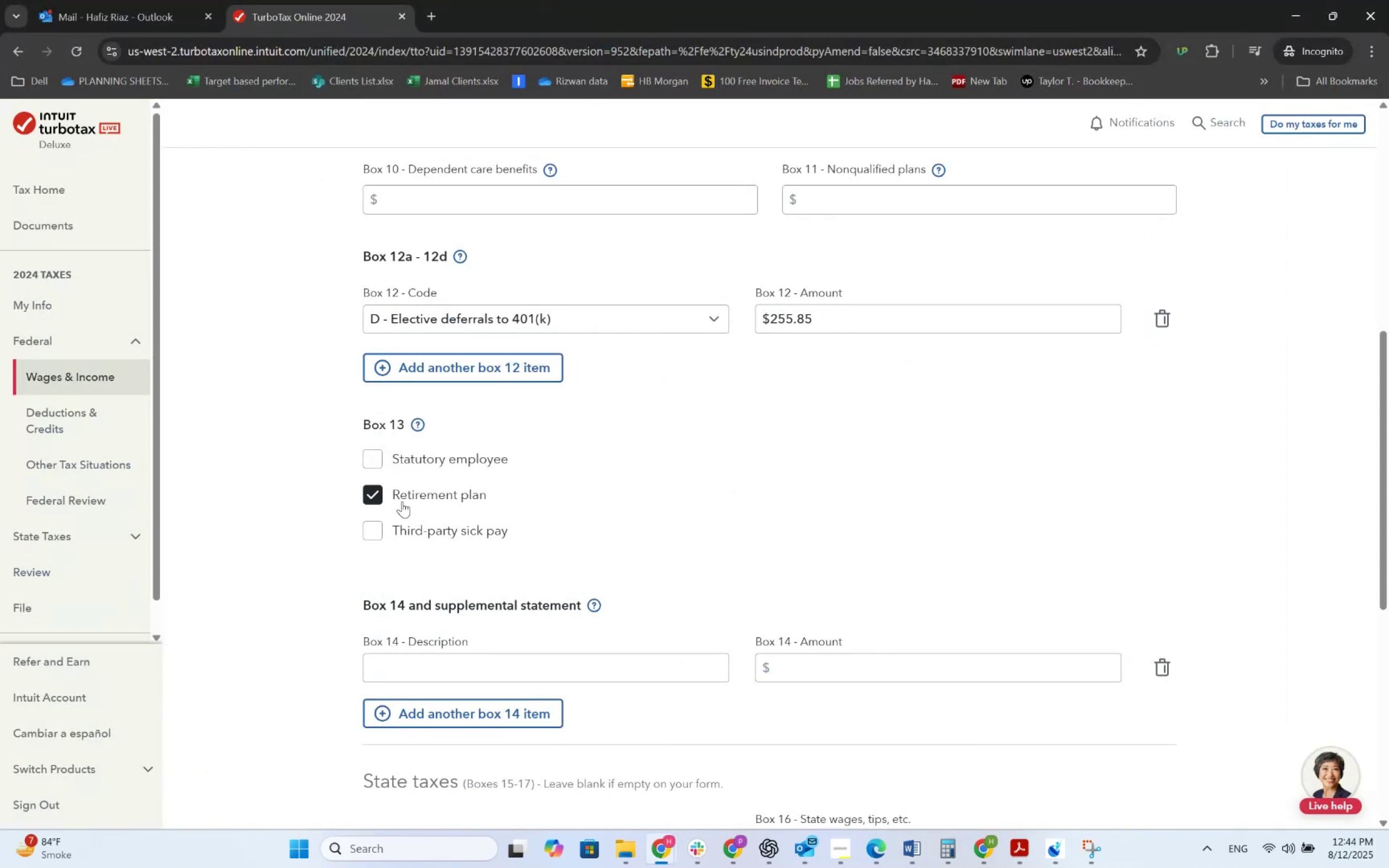 
key(Alt+Tab)
 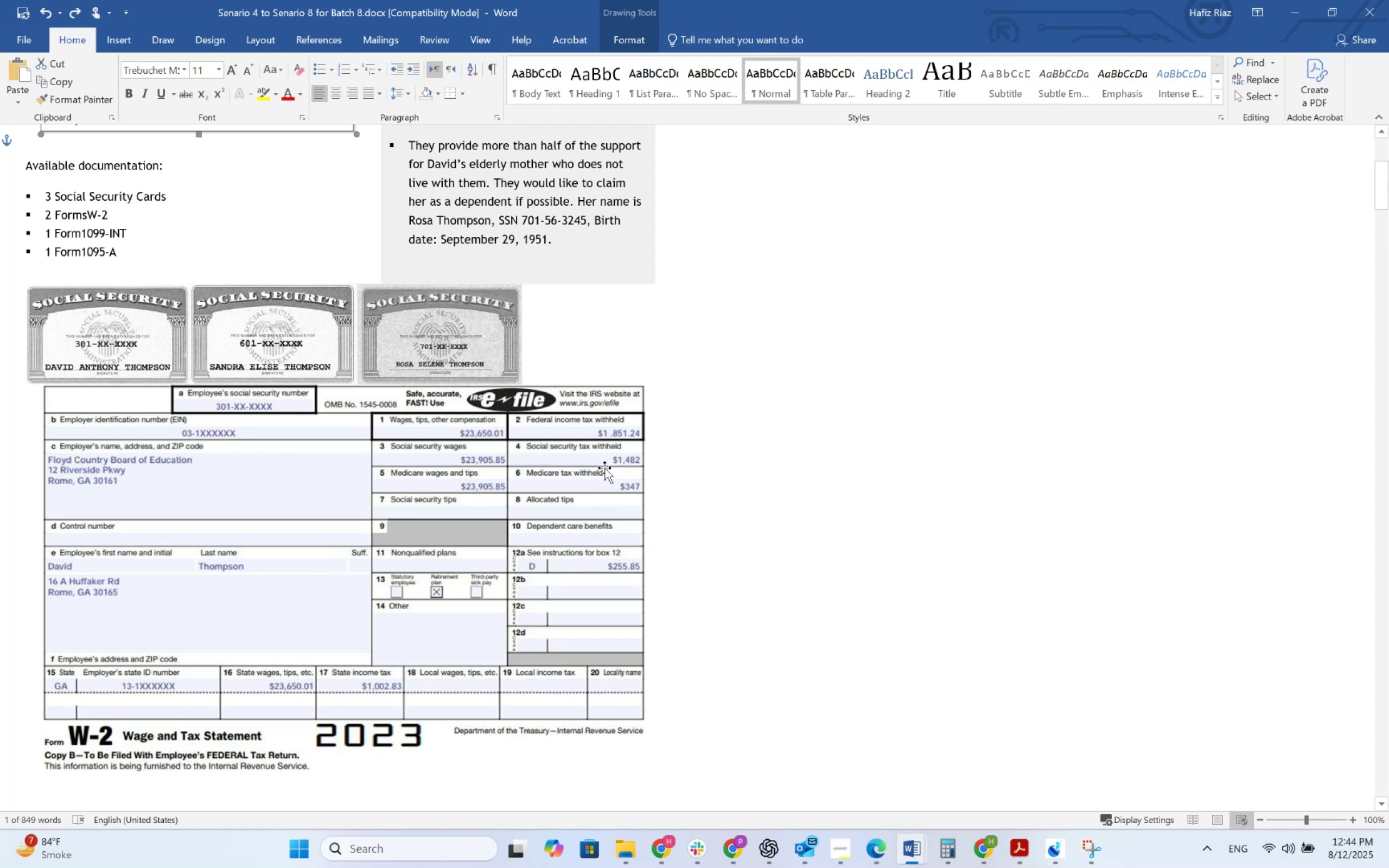 
key(Alt+AltLeft)
 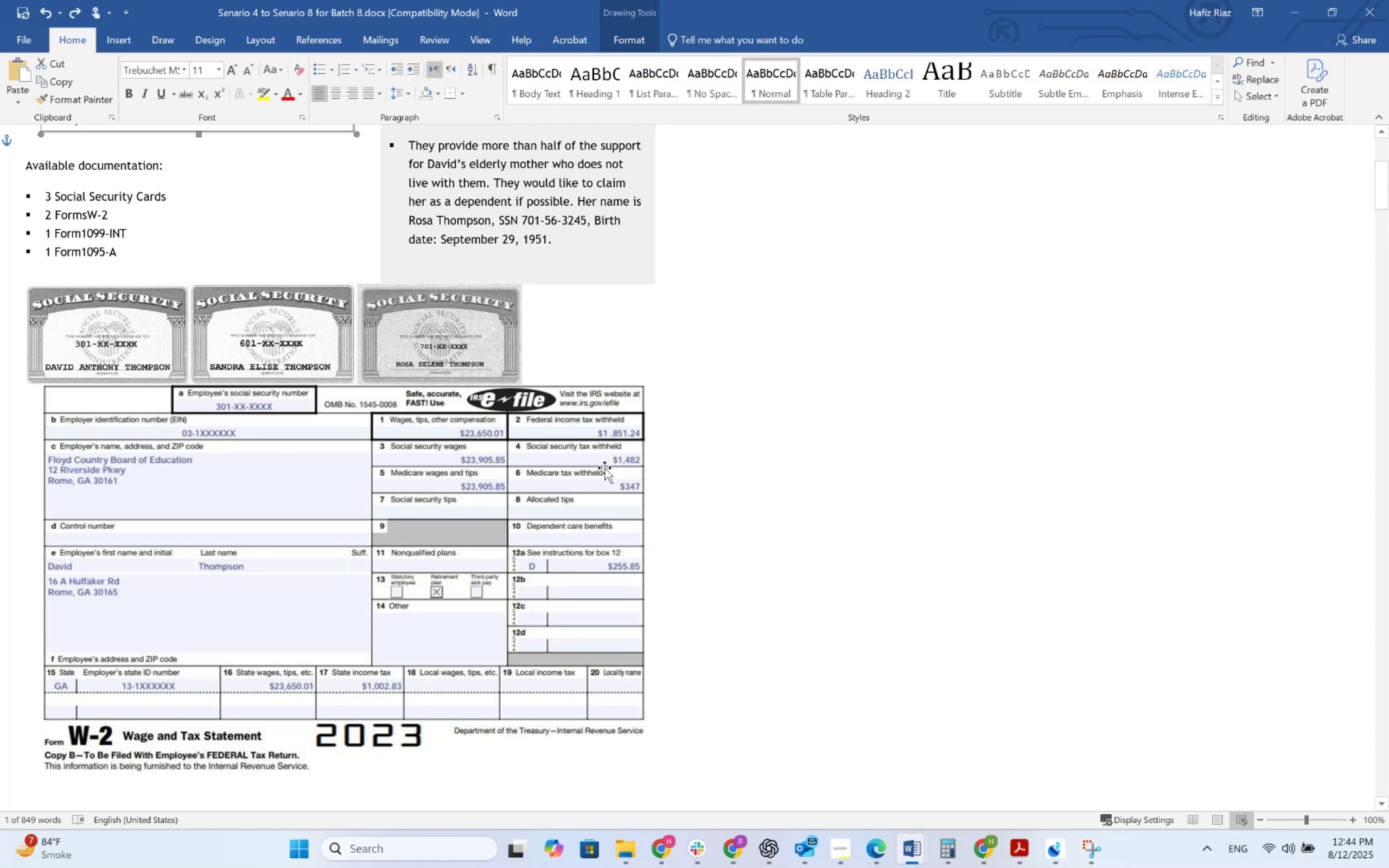 
key(Alt+Tab)
 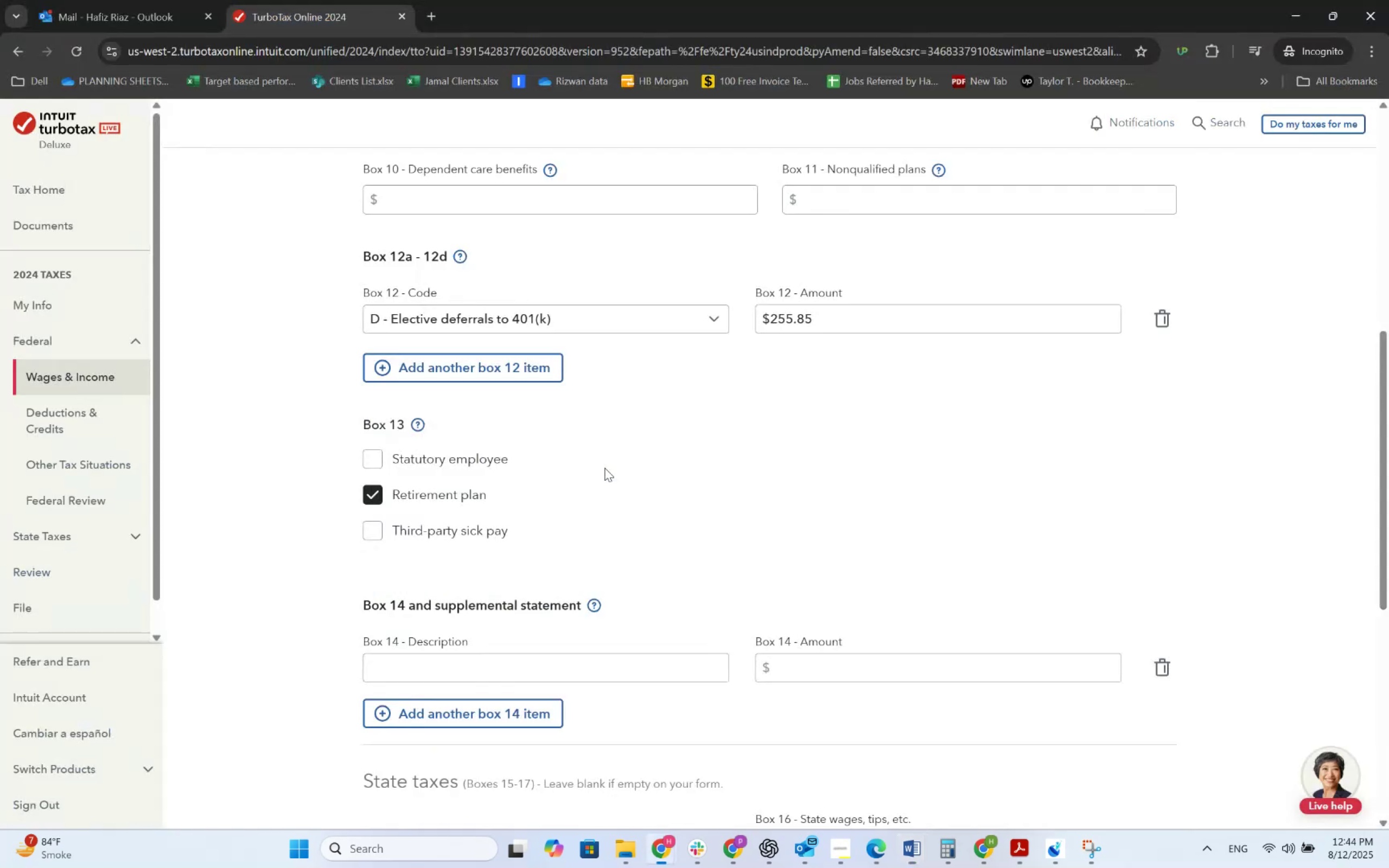 
scroll: coordinate [606, 474], scroll_direction: down, amount: 6.0
 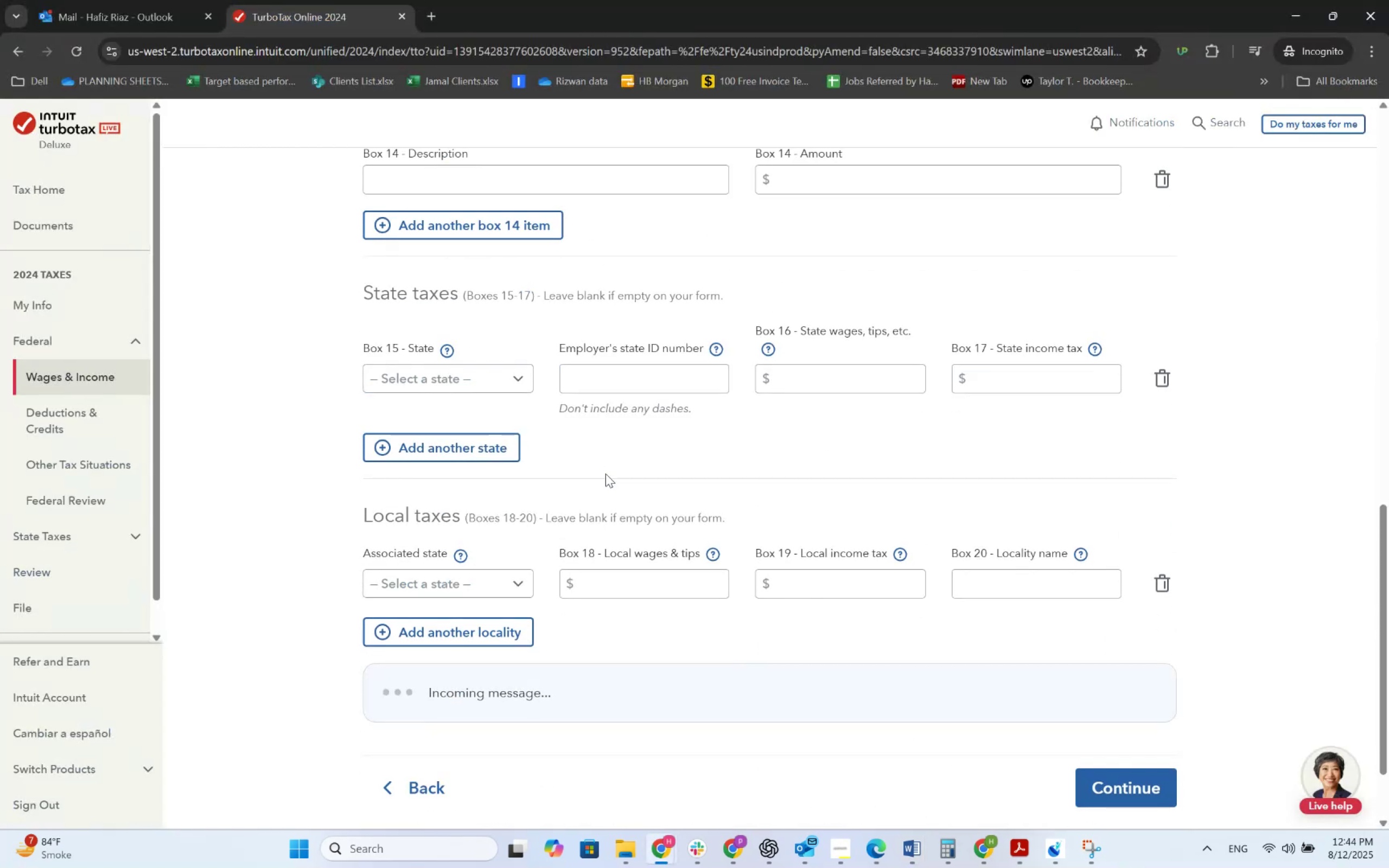 
key(Alt+AltLeft)
 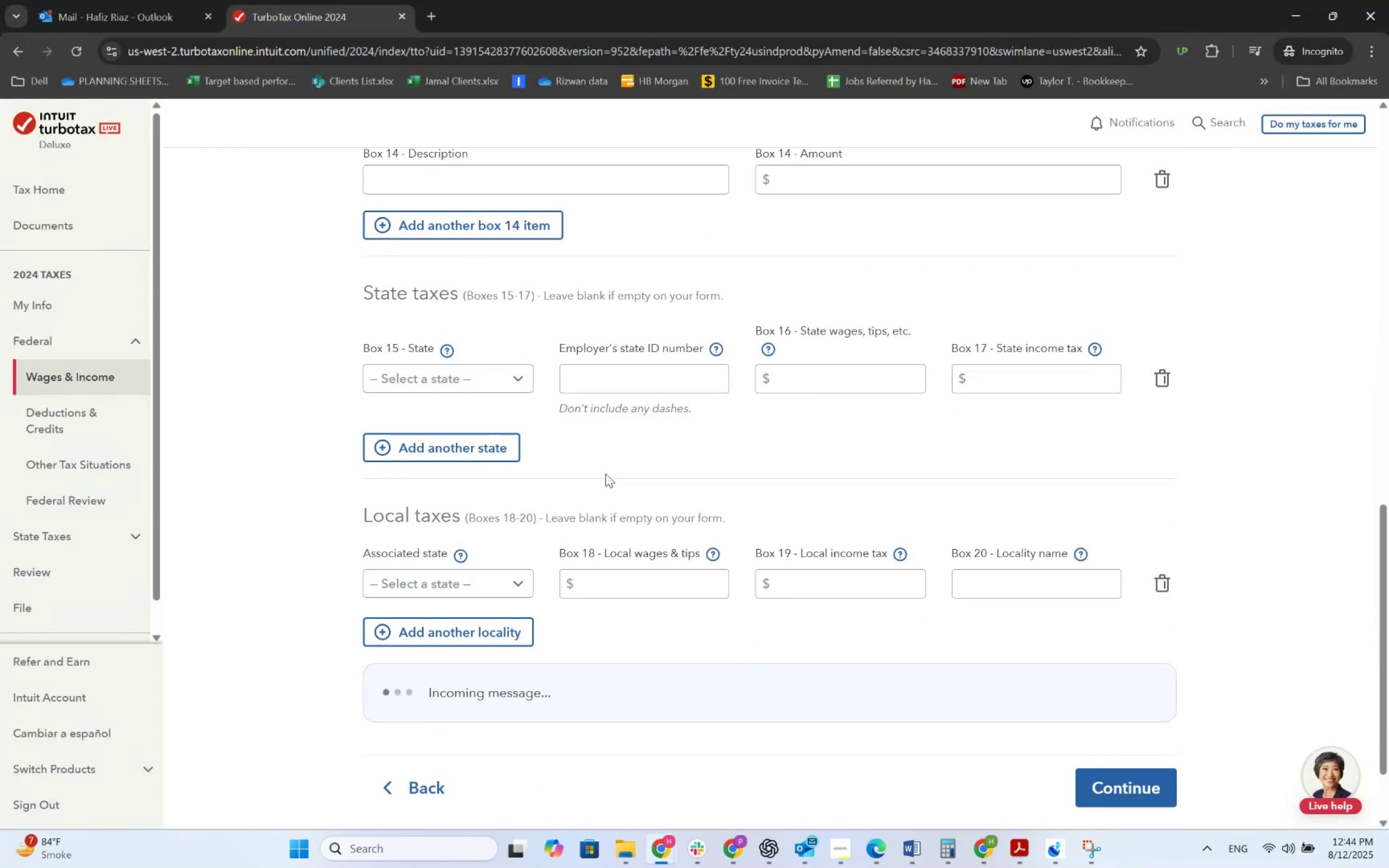 
key(Alt+Tab)
 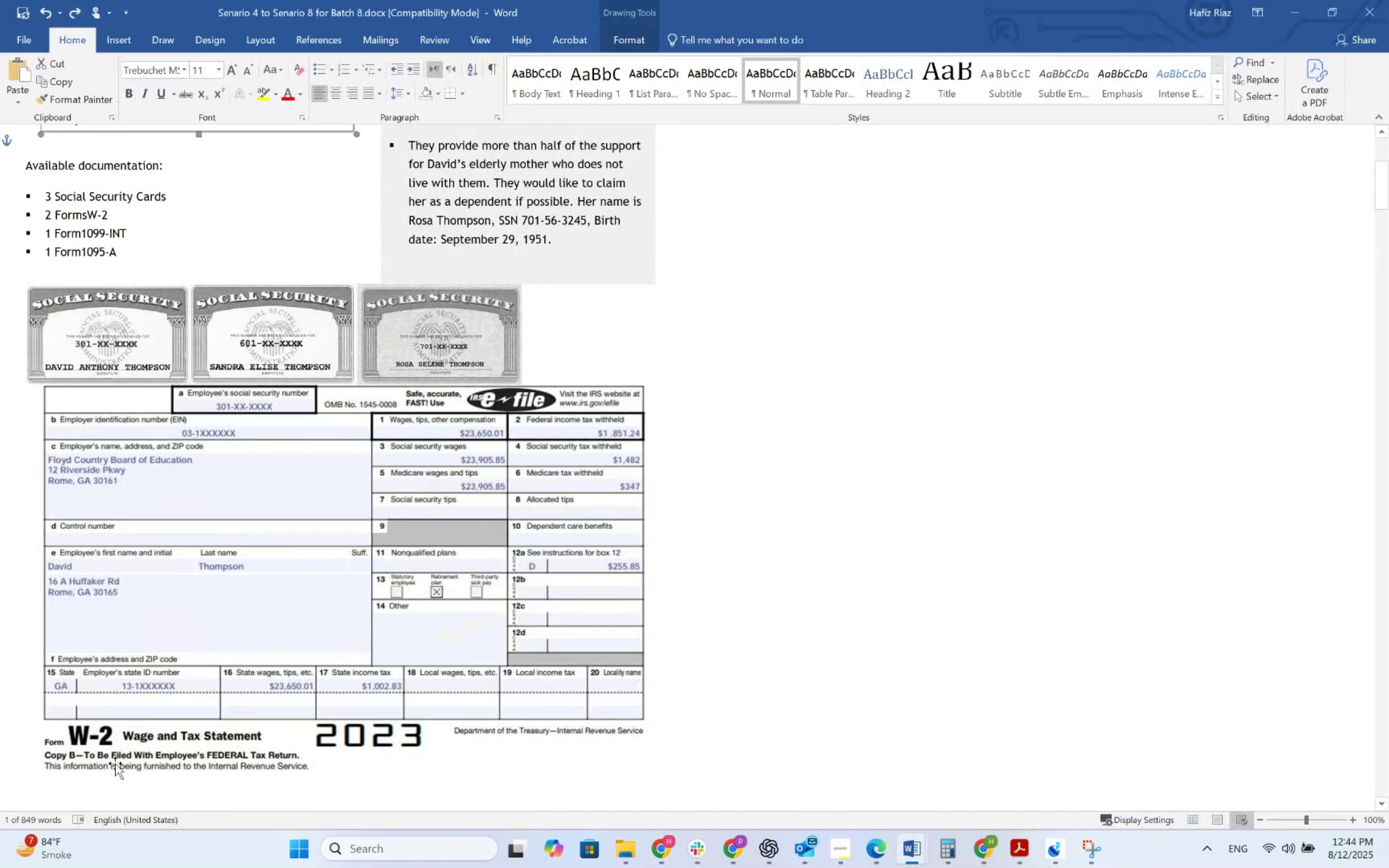 
key(Alt+AltLeft)
 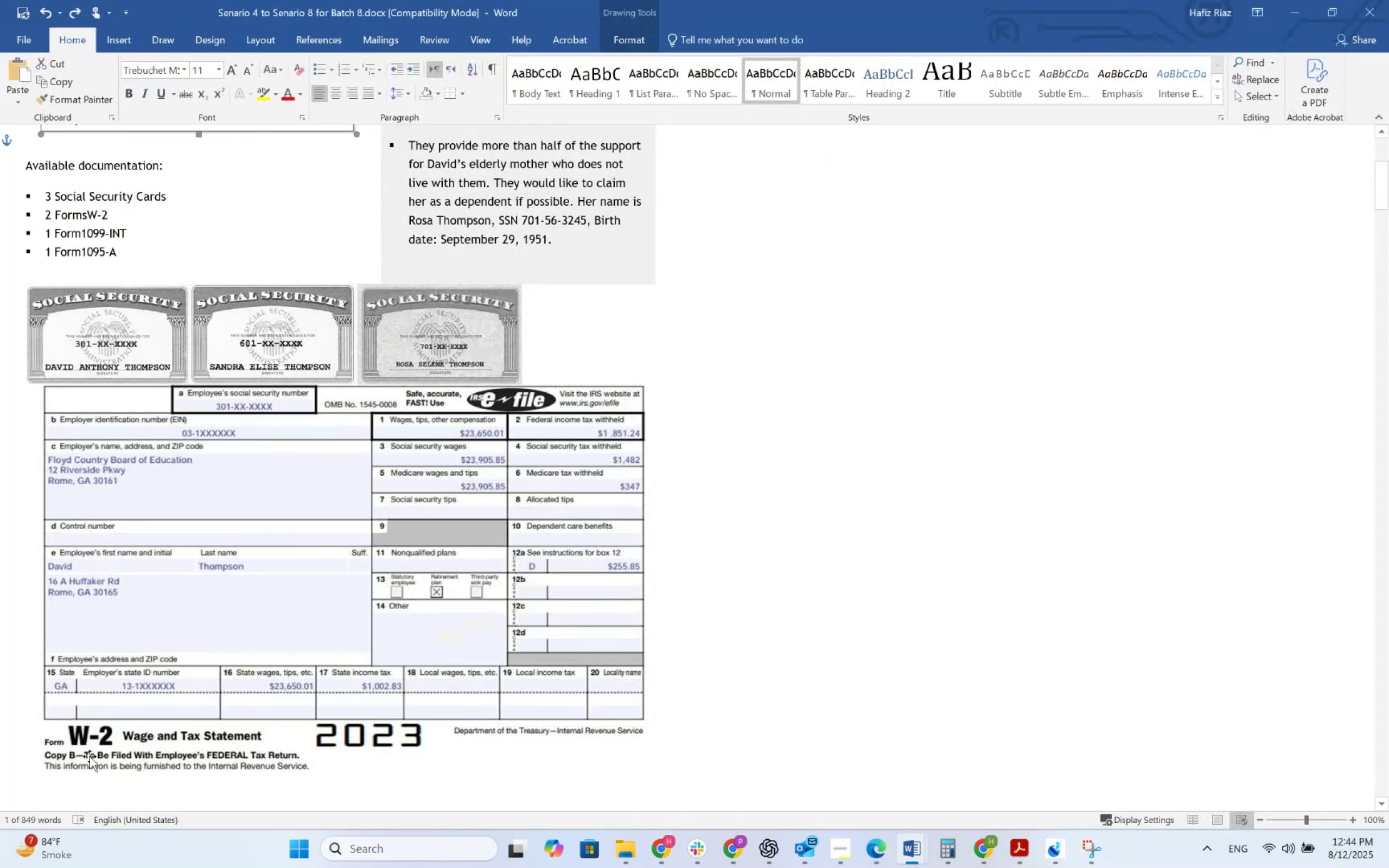 
key(Alt+Tab)
 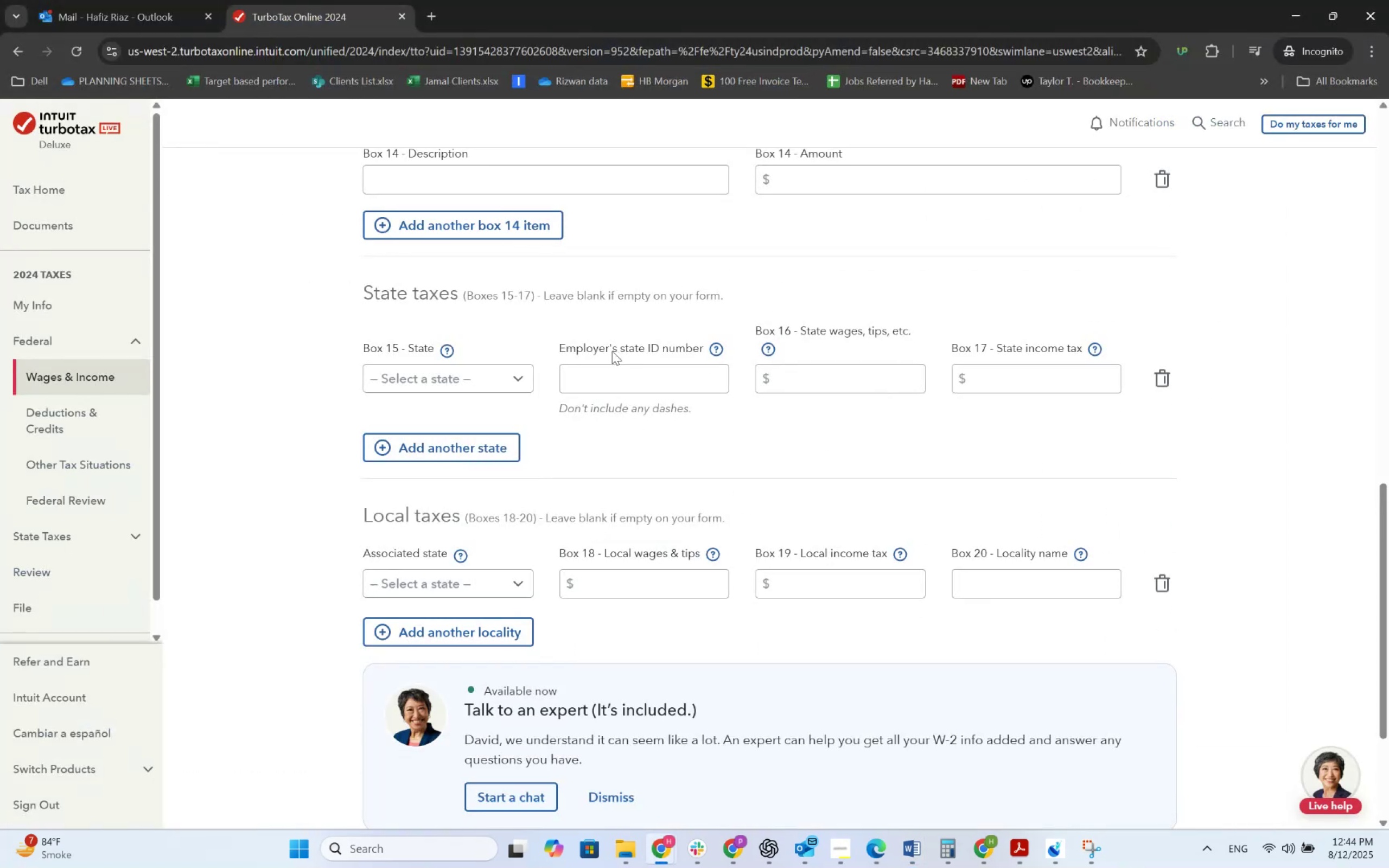 
left_click([501, 387])
 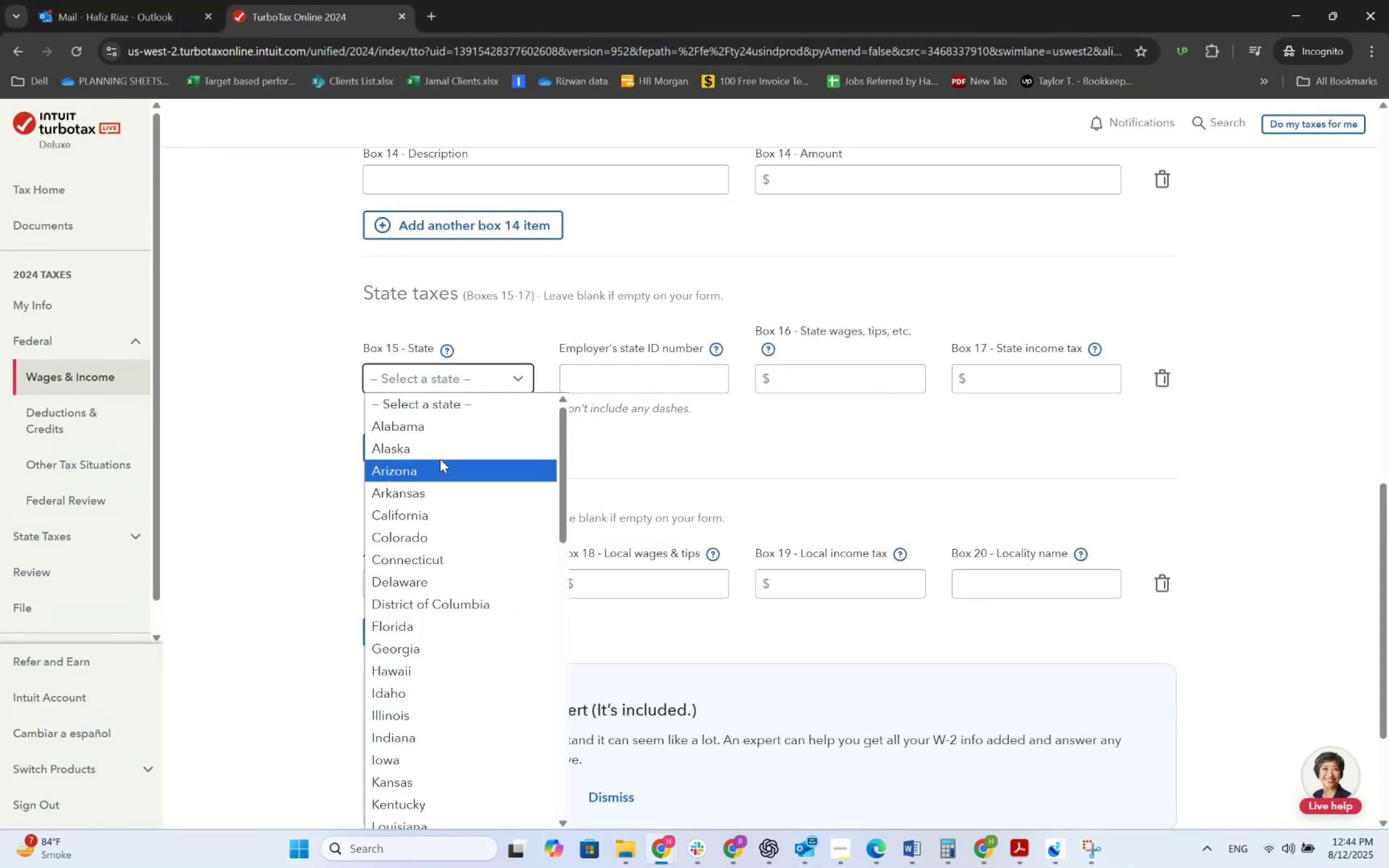 
type(ge)
key(Tab)
key(Tab)
 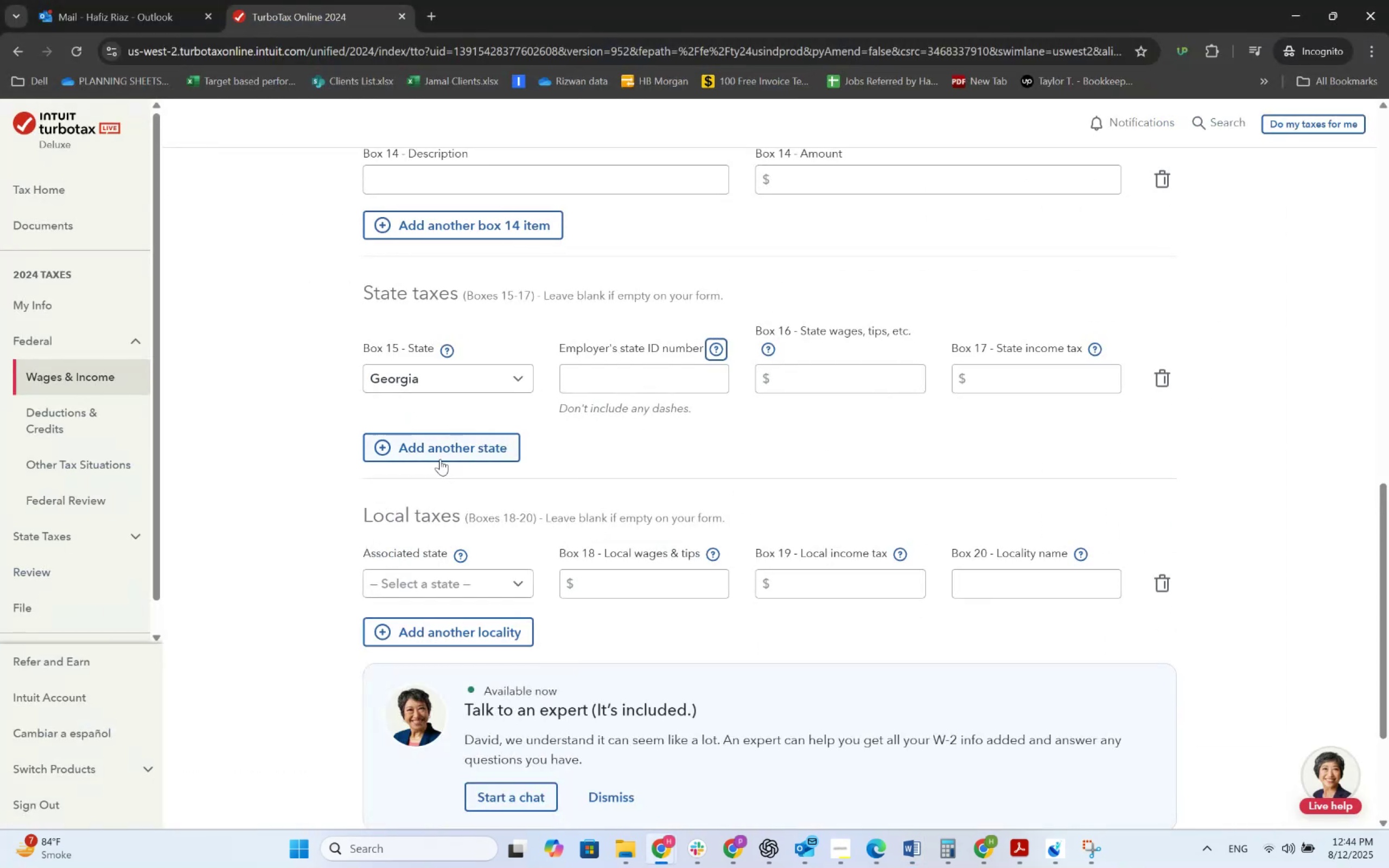 
key(Alt+AltLeft)
 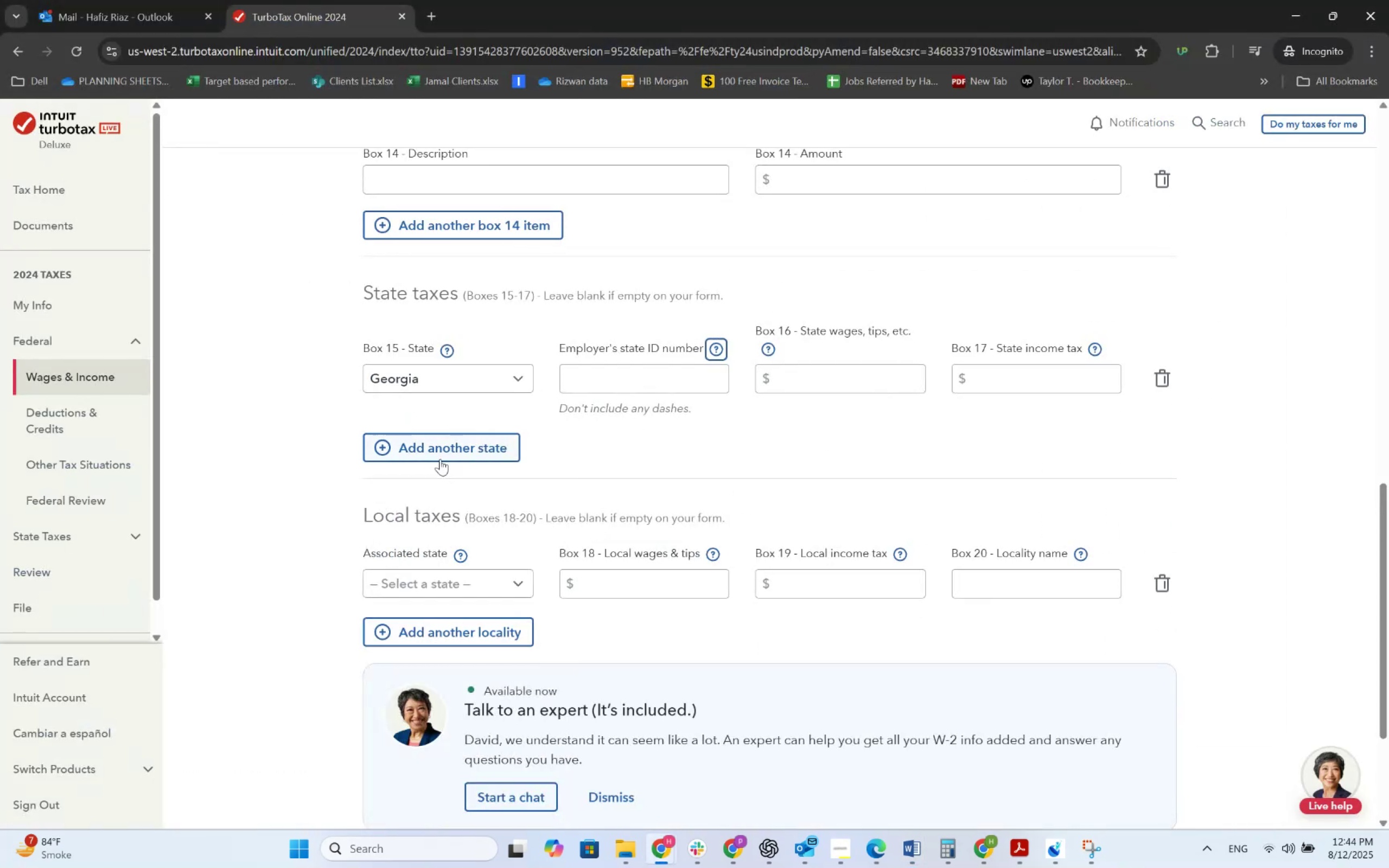 
key(Alt+Tab)
 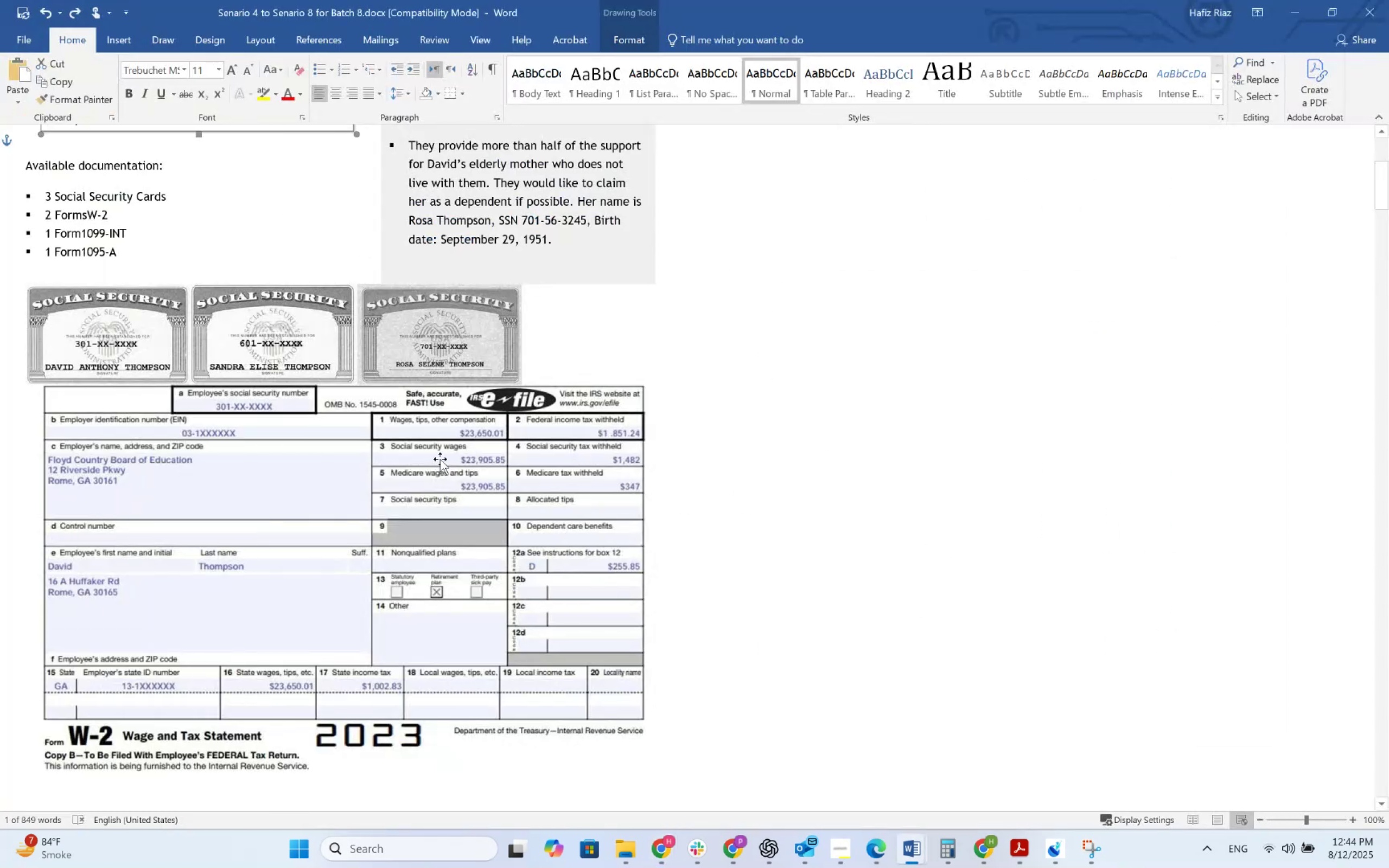 
key(Alt+AltLeft)
 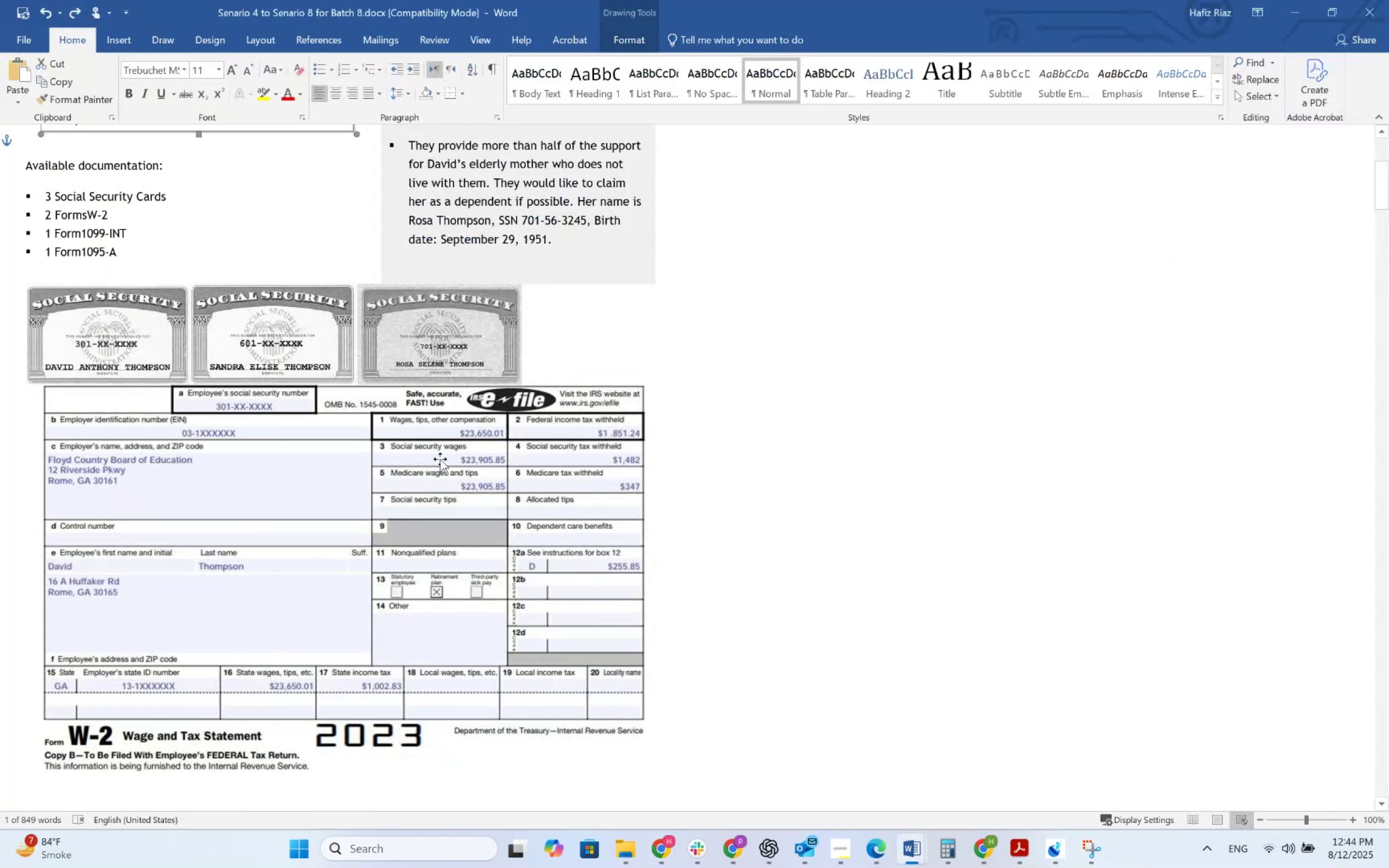 
key(Alt+Tab)
 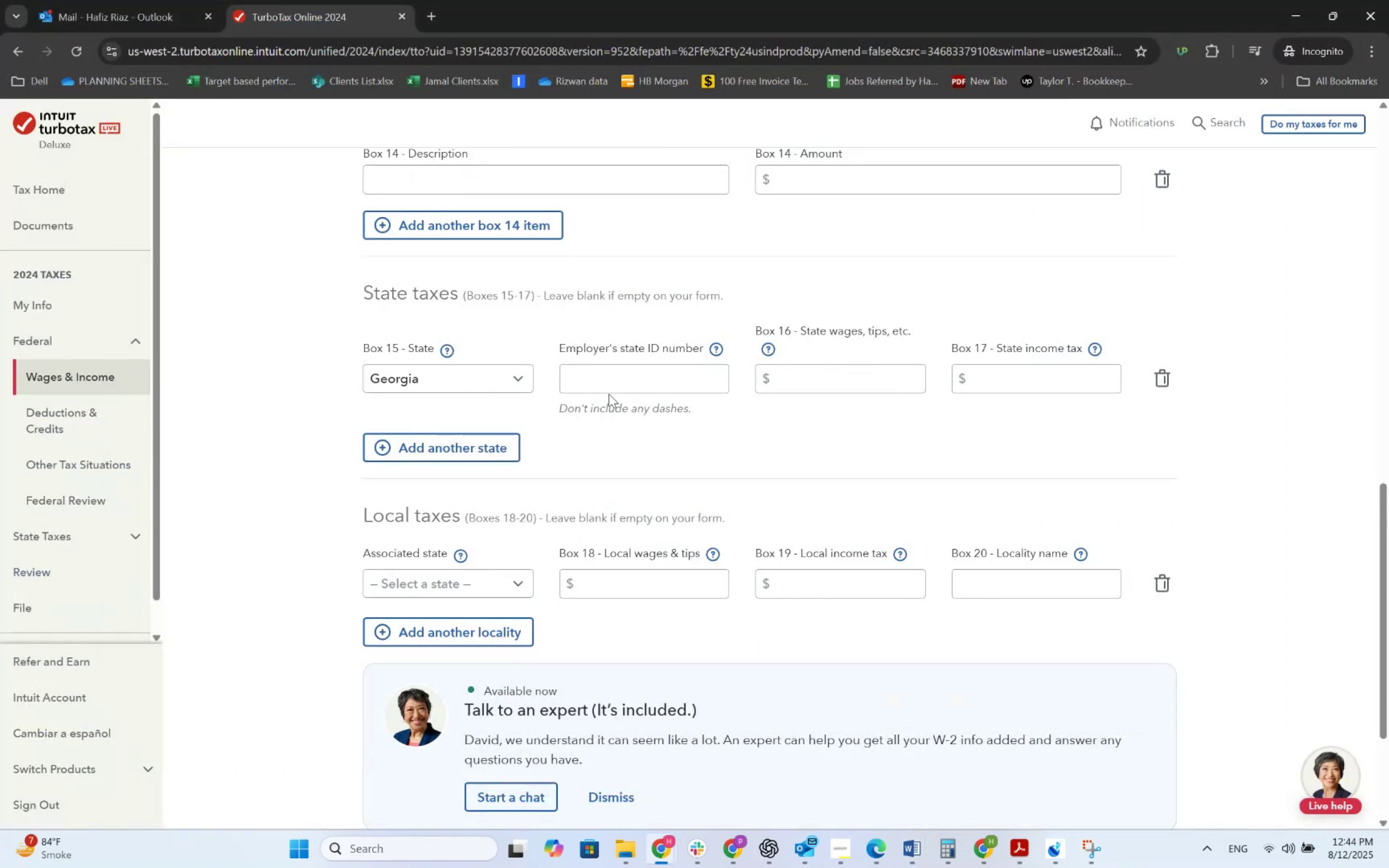 
double_click([621, 378])
 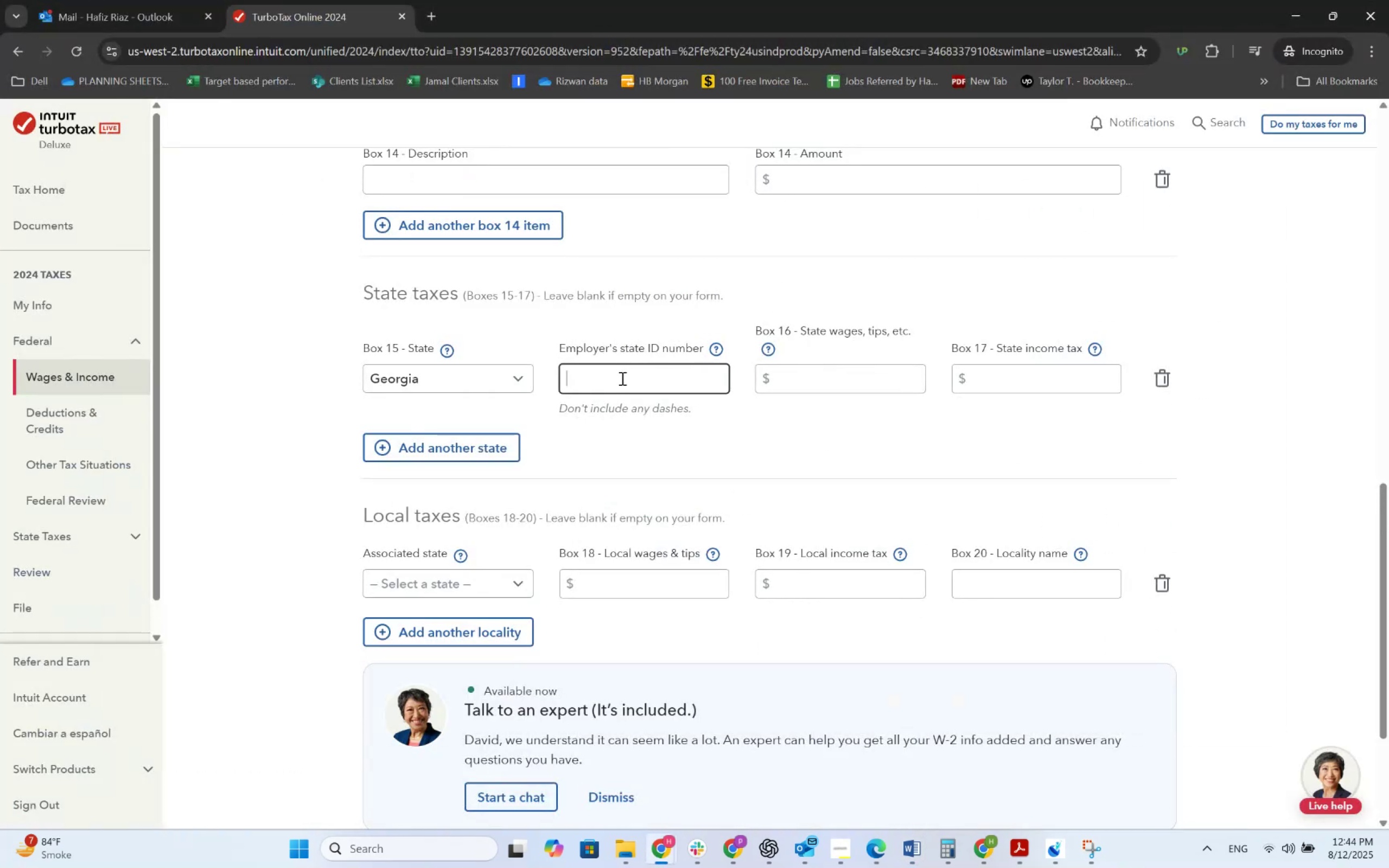 
key(Alt+AltLeft)
 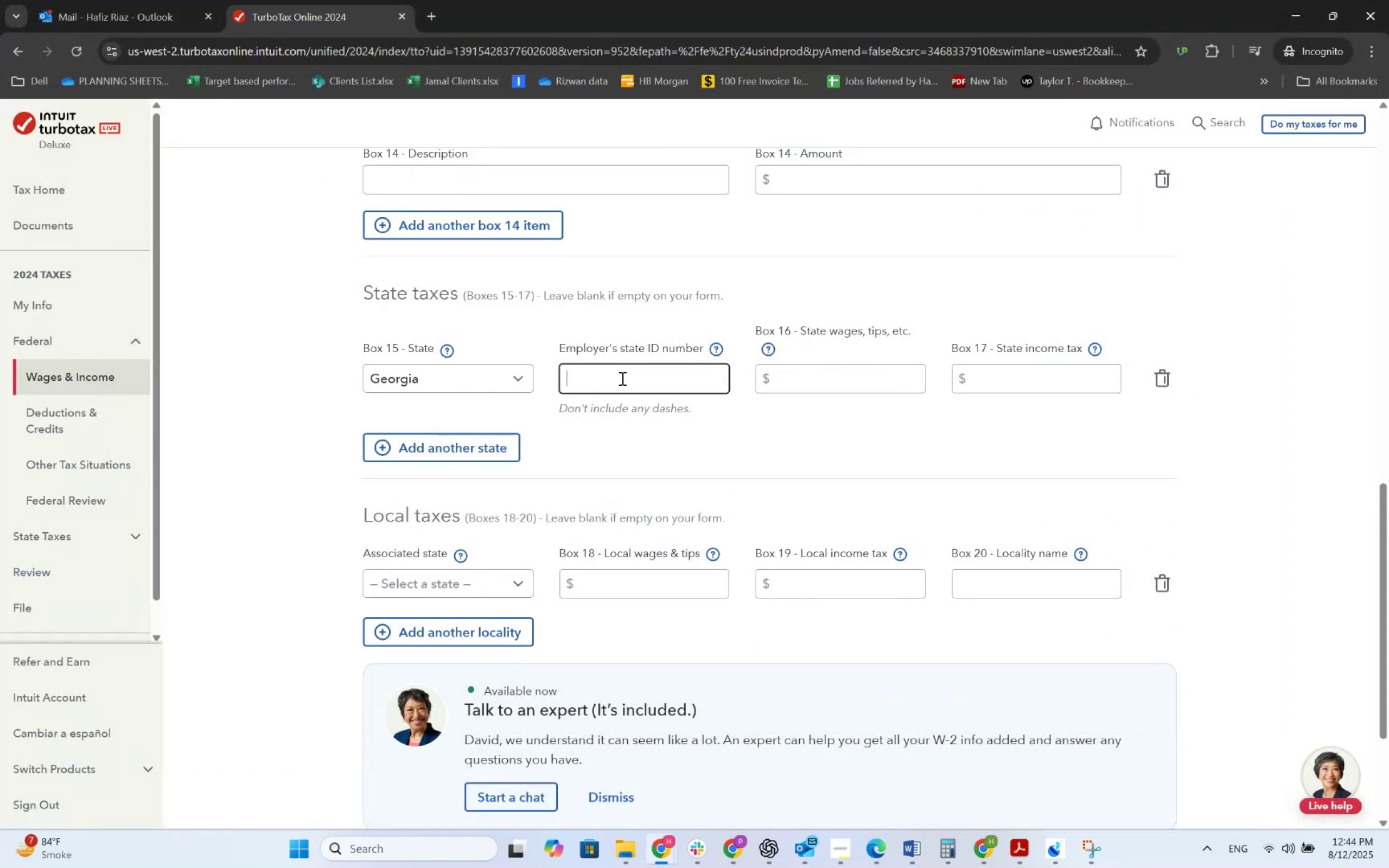 
key(Alt+Tab)
 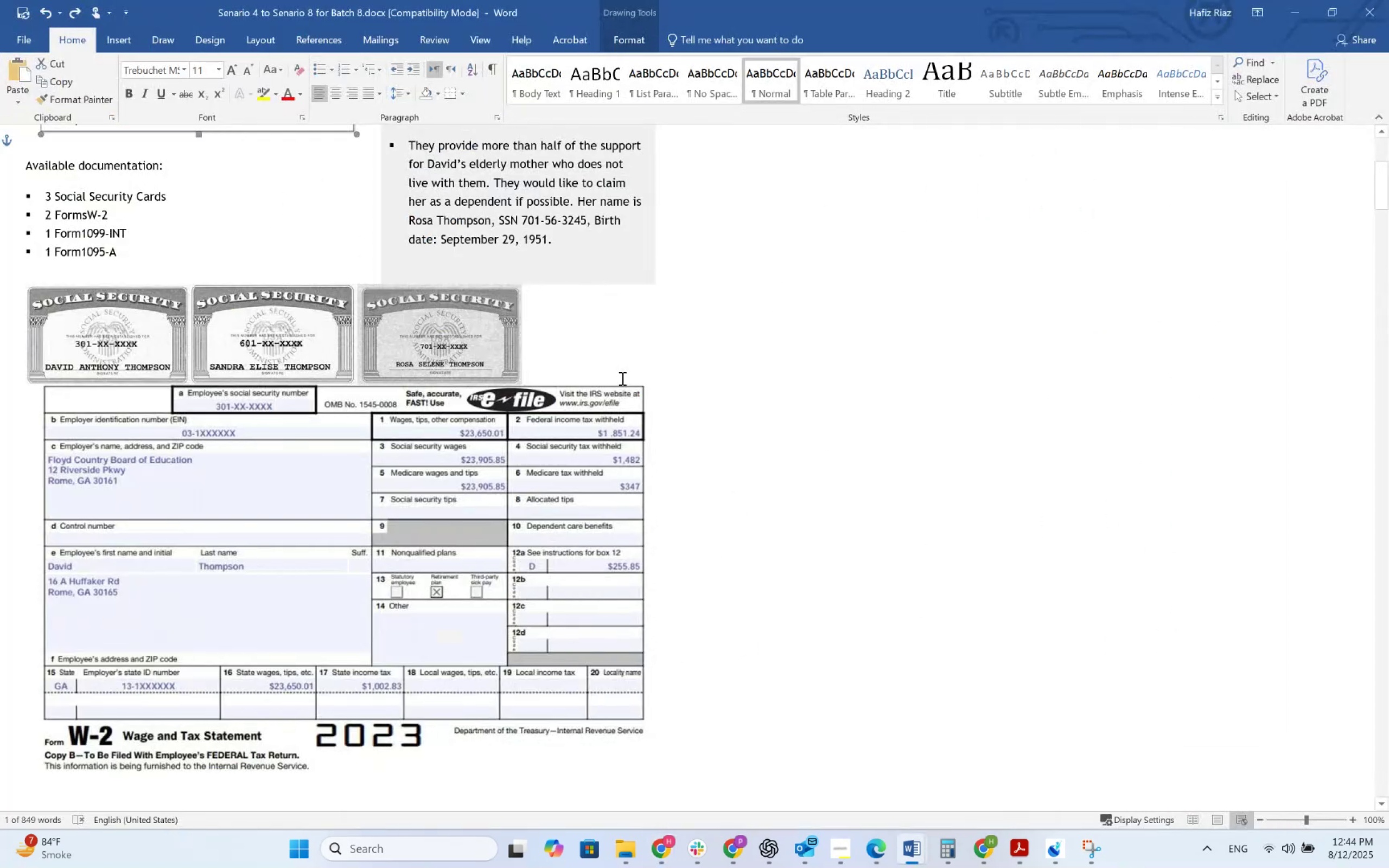 
key(Alt+AltLeft)
 